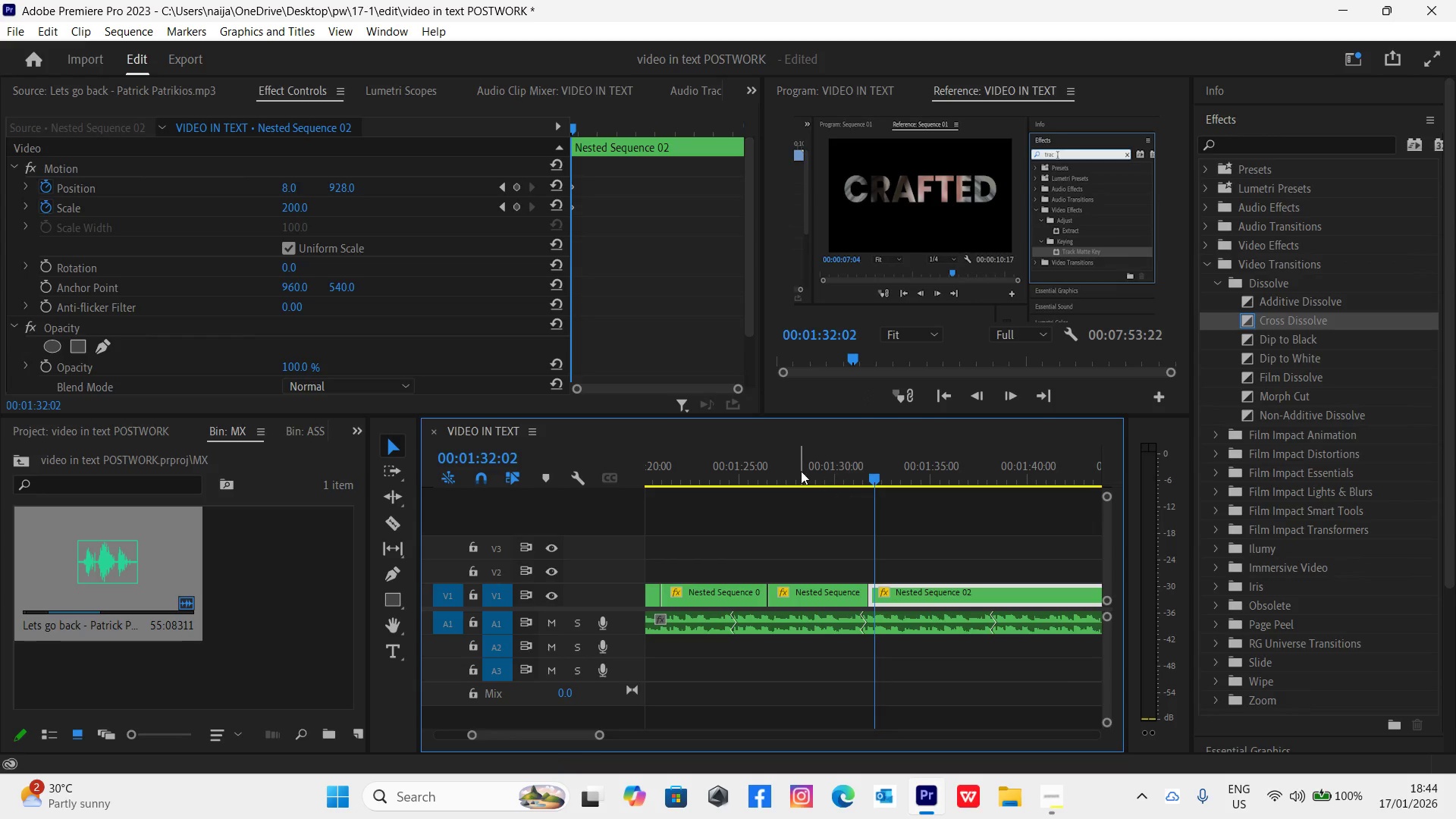 
left_click_drag(start_coordinate=[799, 470], to_coordinate=[914, 522])
 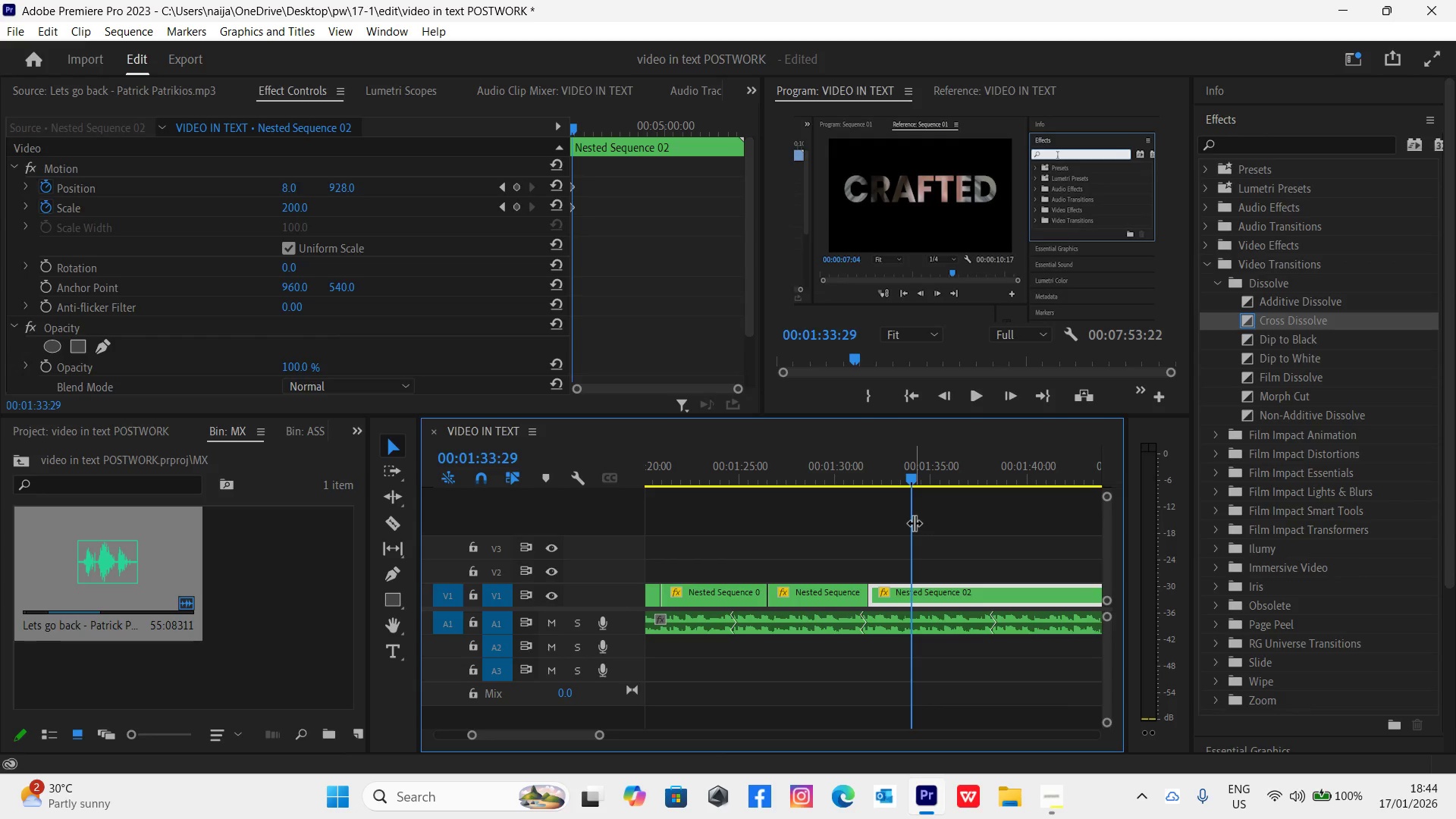 
key(C)
 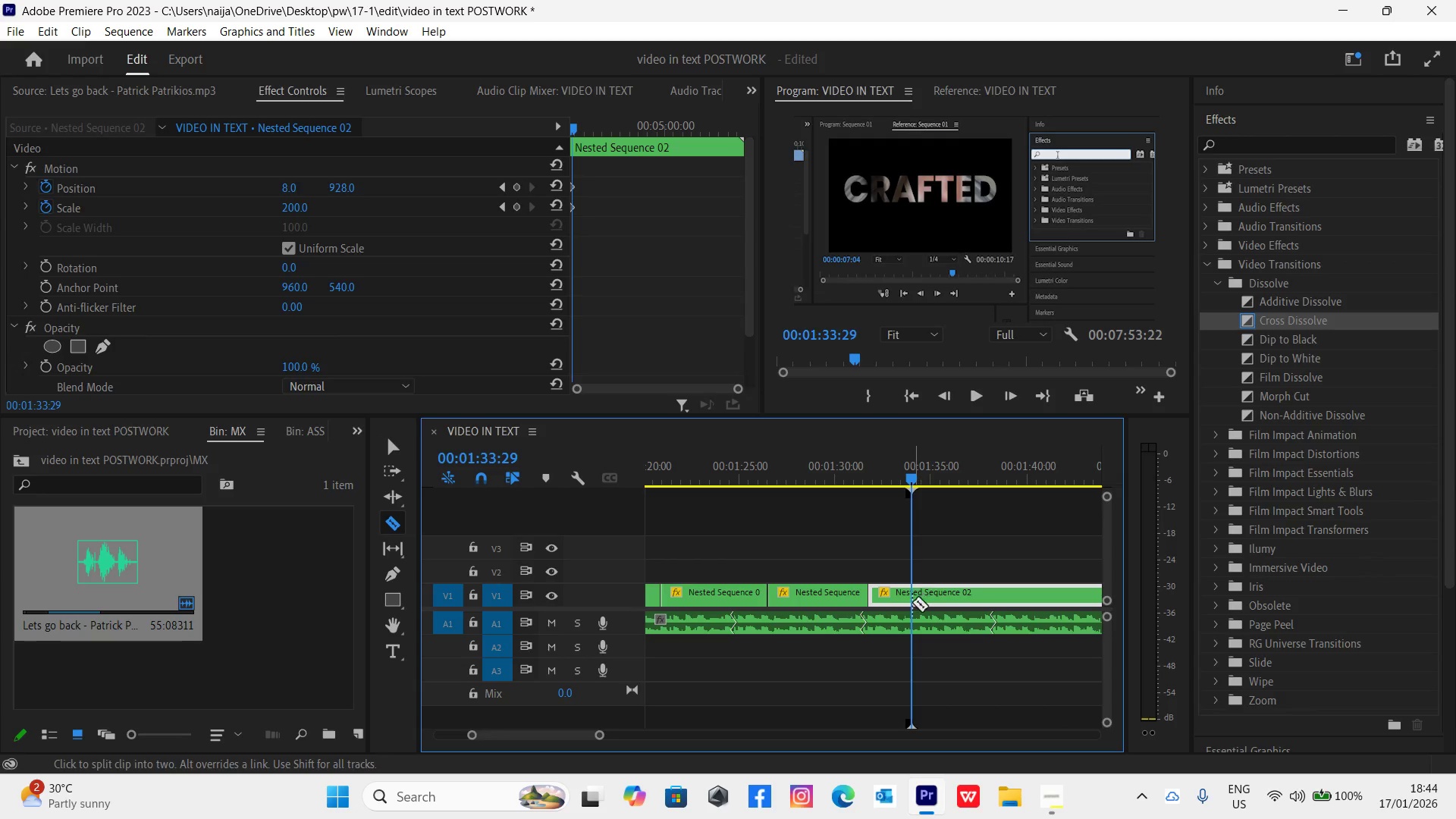 
left_click([912, 601])
 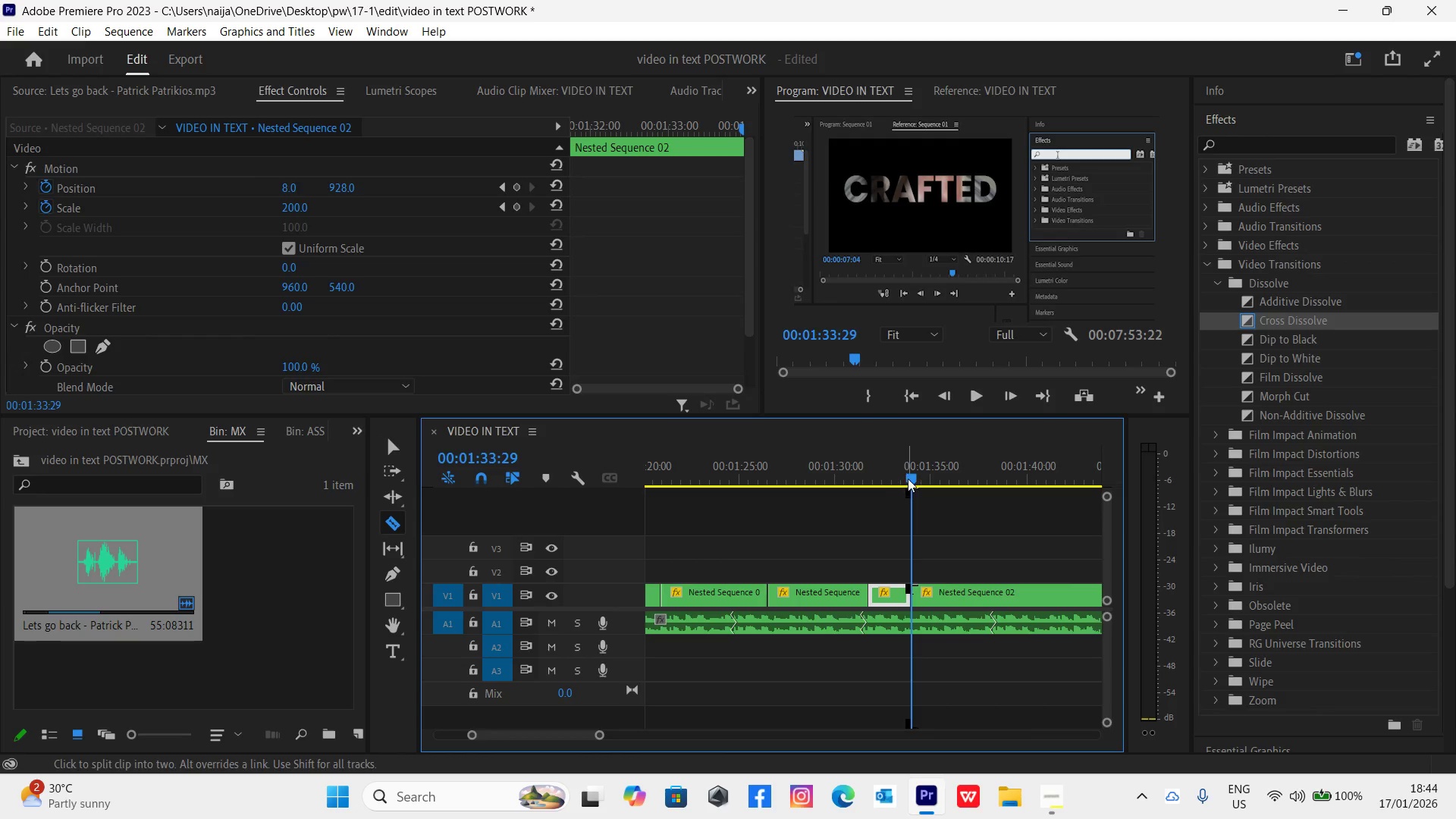 
left_click_drag(start_coordinate=[909, 479], to_coordinate=[924, 494])
 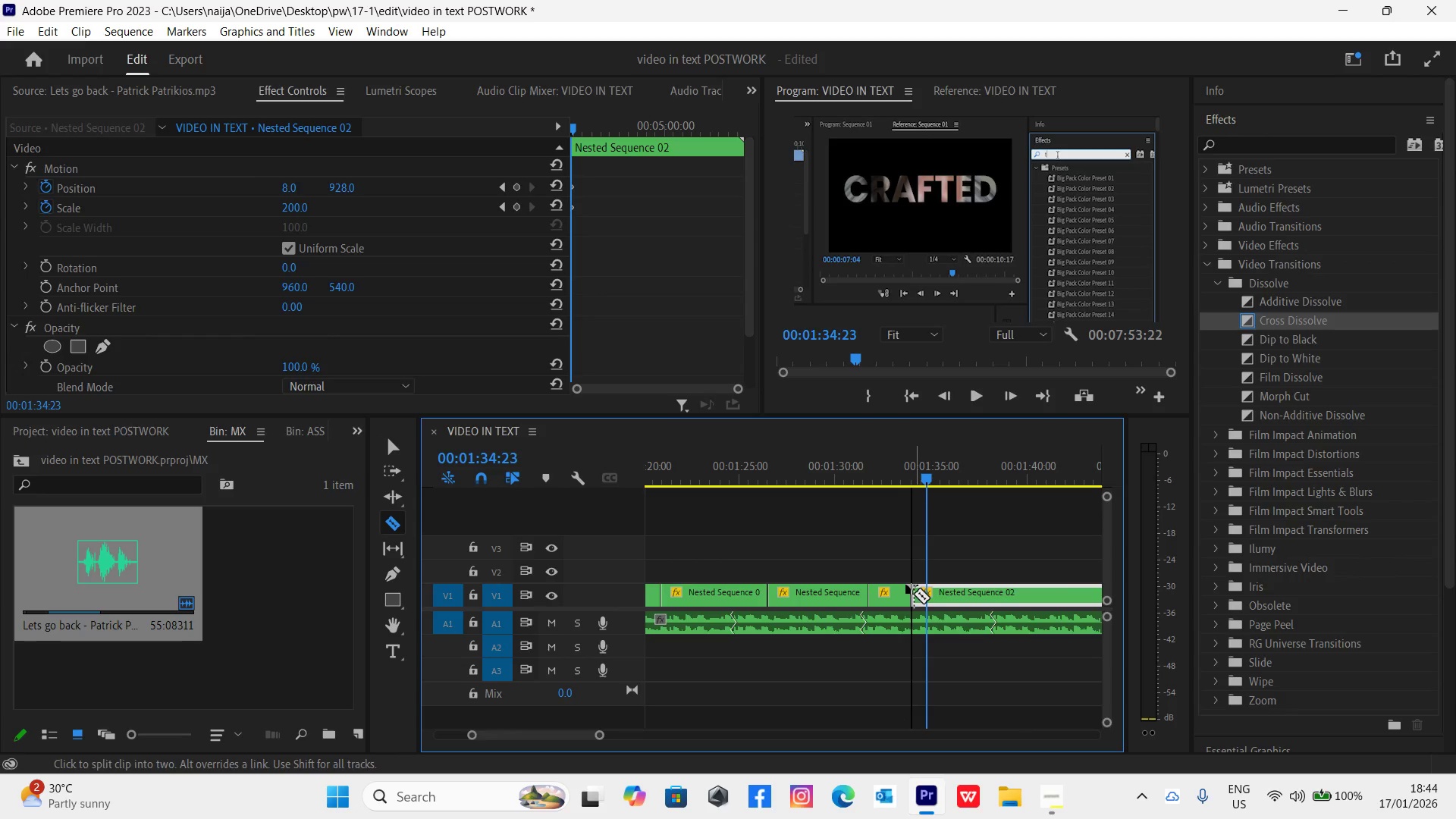 
key(V)
 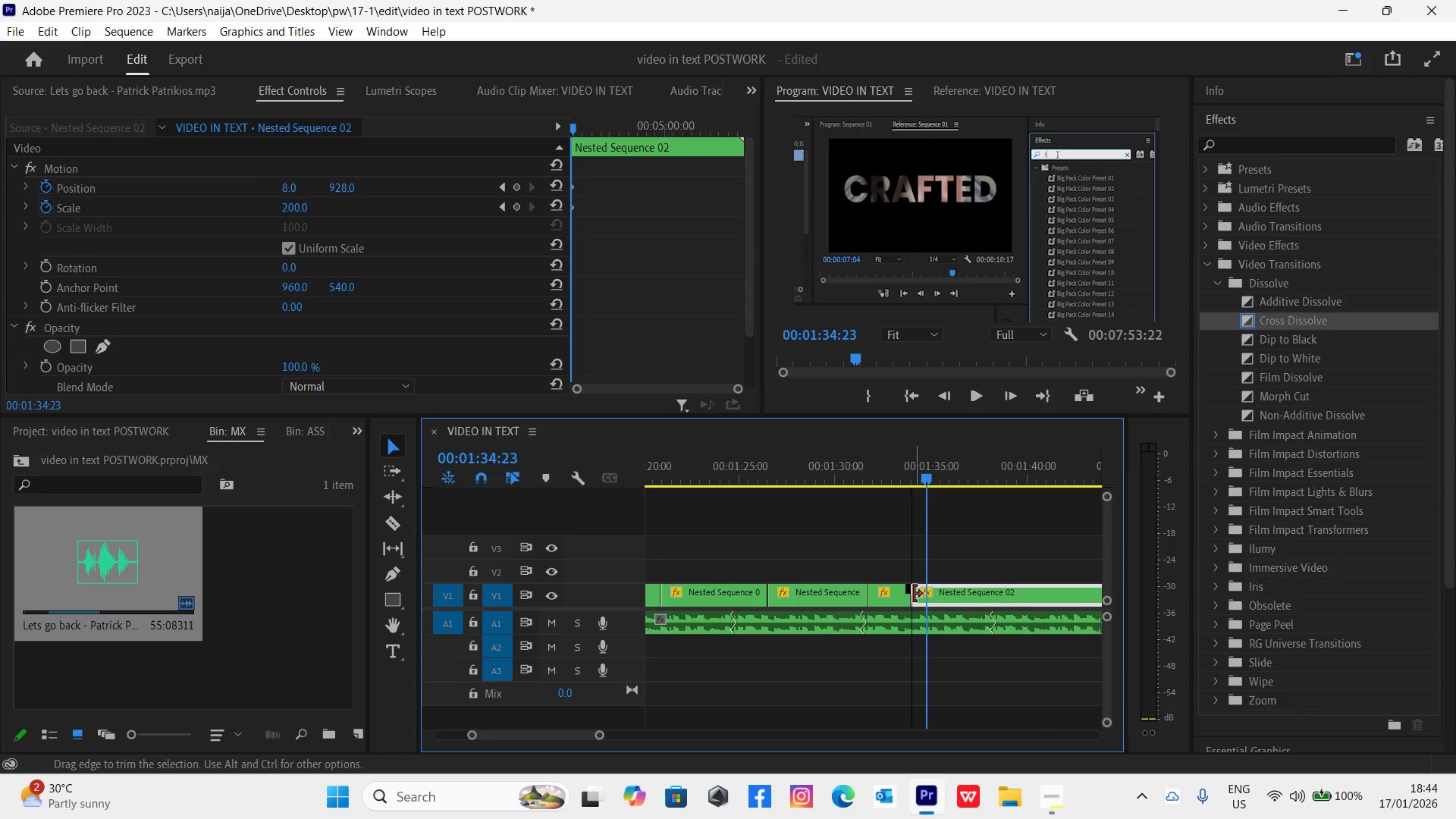 
left_click_drag(start_coordinate=[914, 594], to_coordinate=[932, 602])
 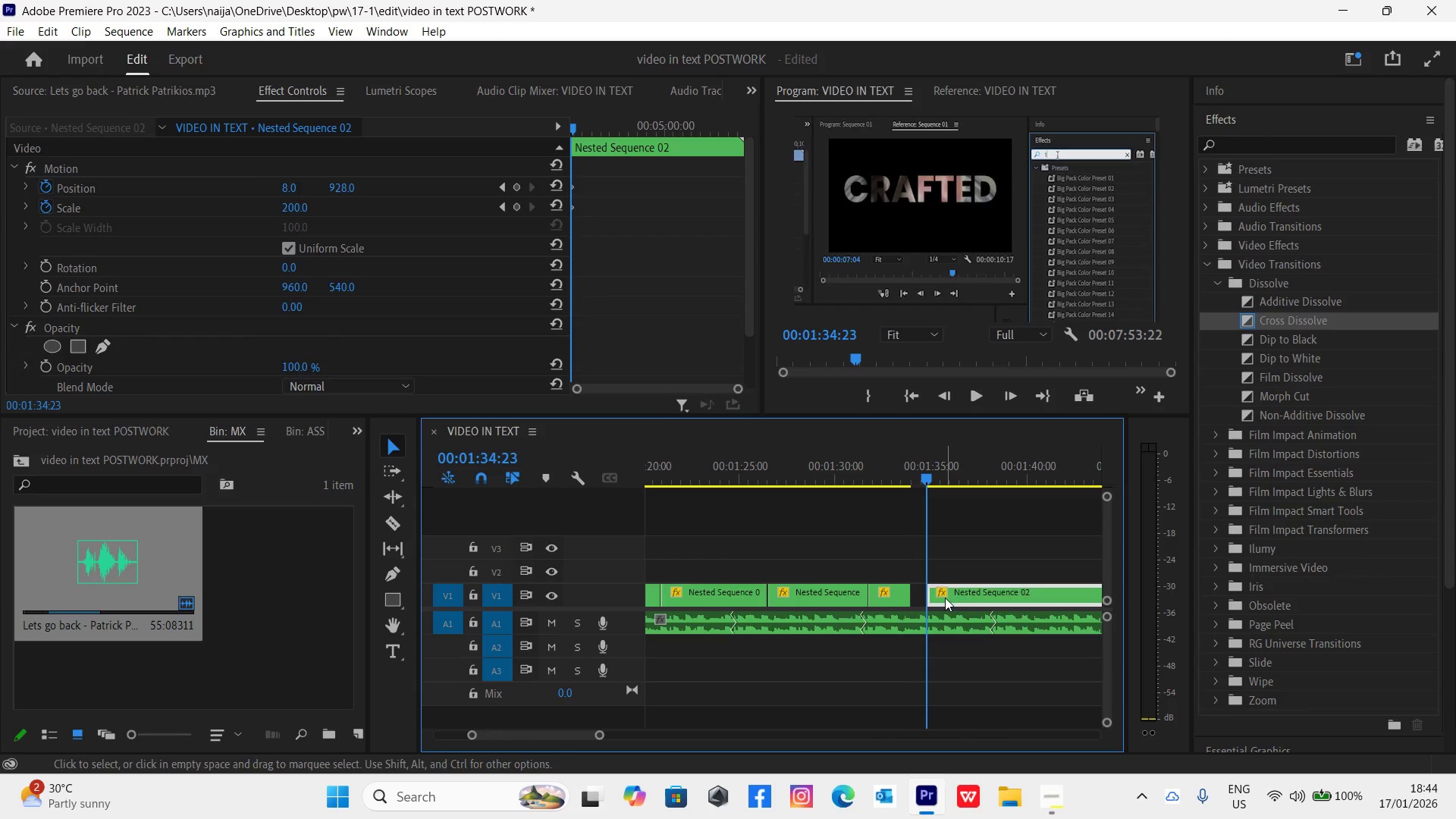 
left_click_drag(start_coordinate=[945, 598], to_coordinate=[931, 590])
 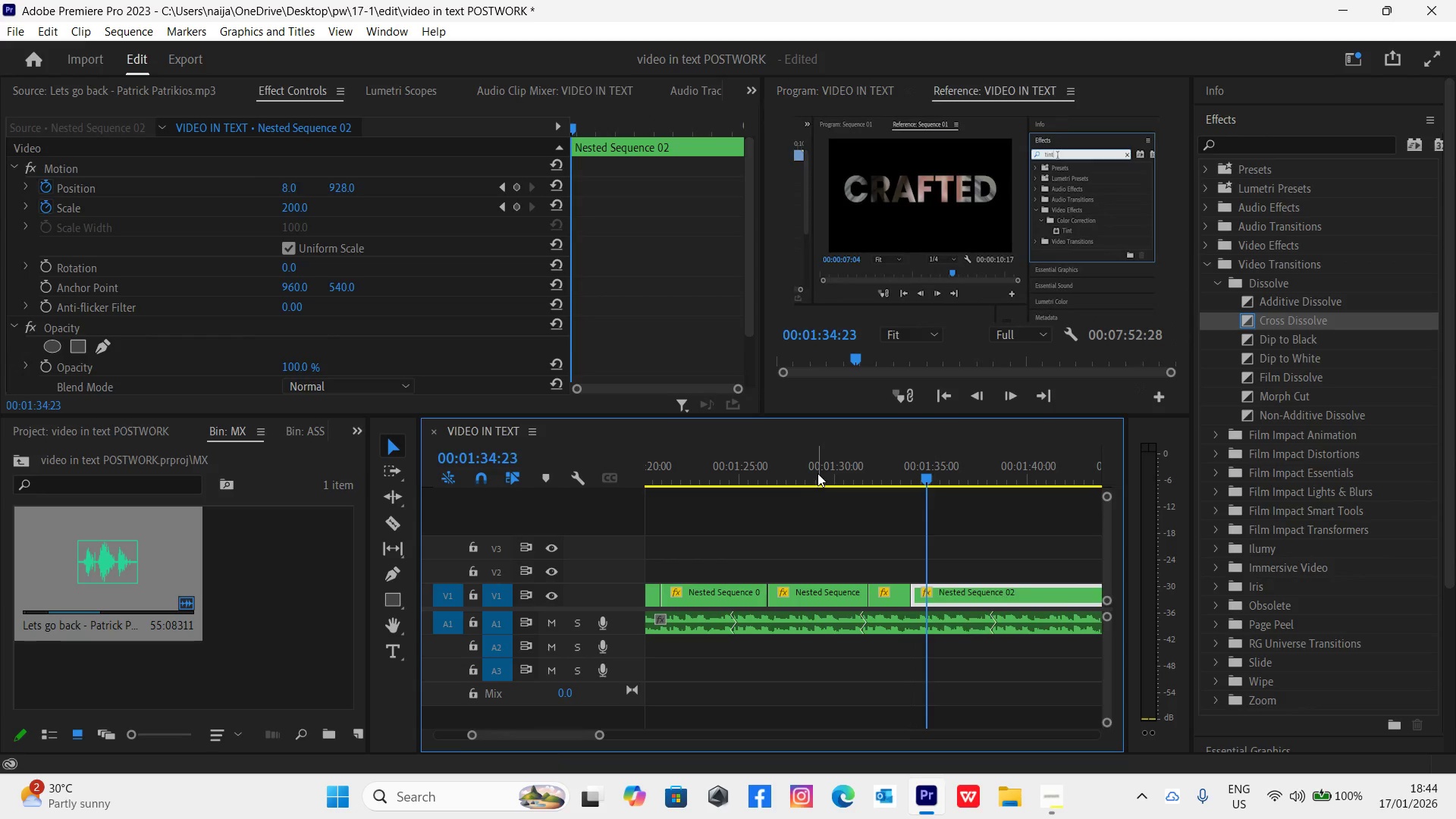 
left_click([817, 473])
 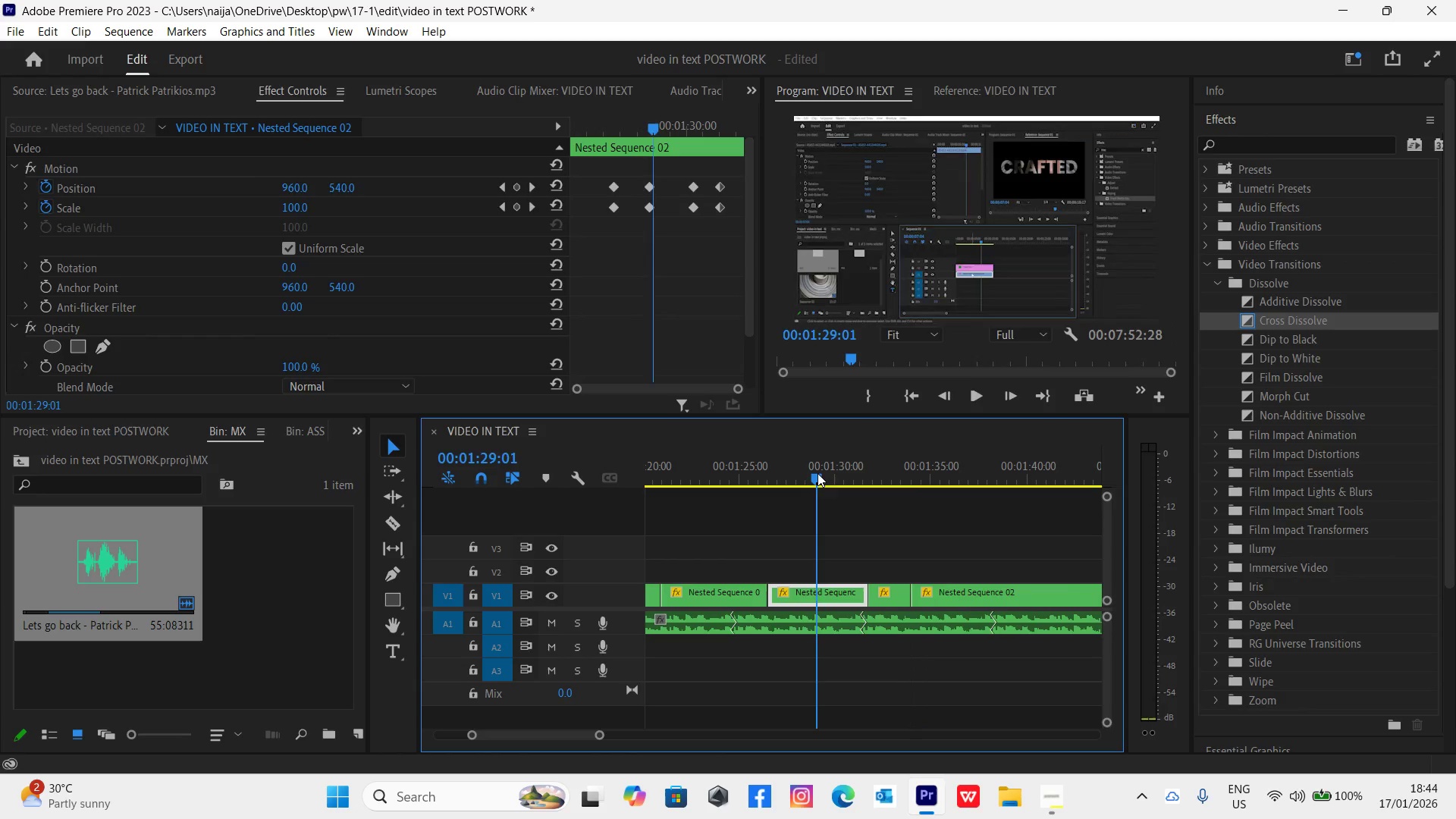 
key(Space)
 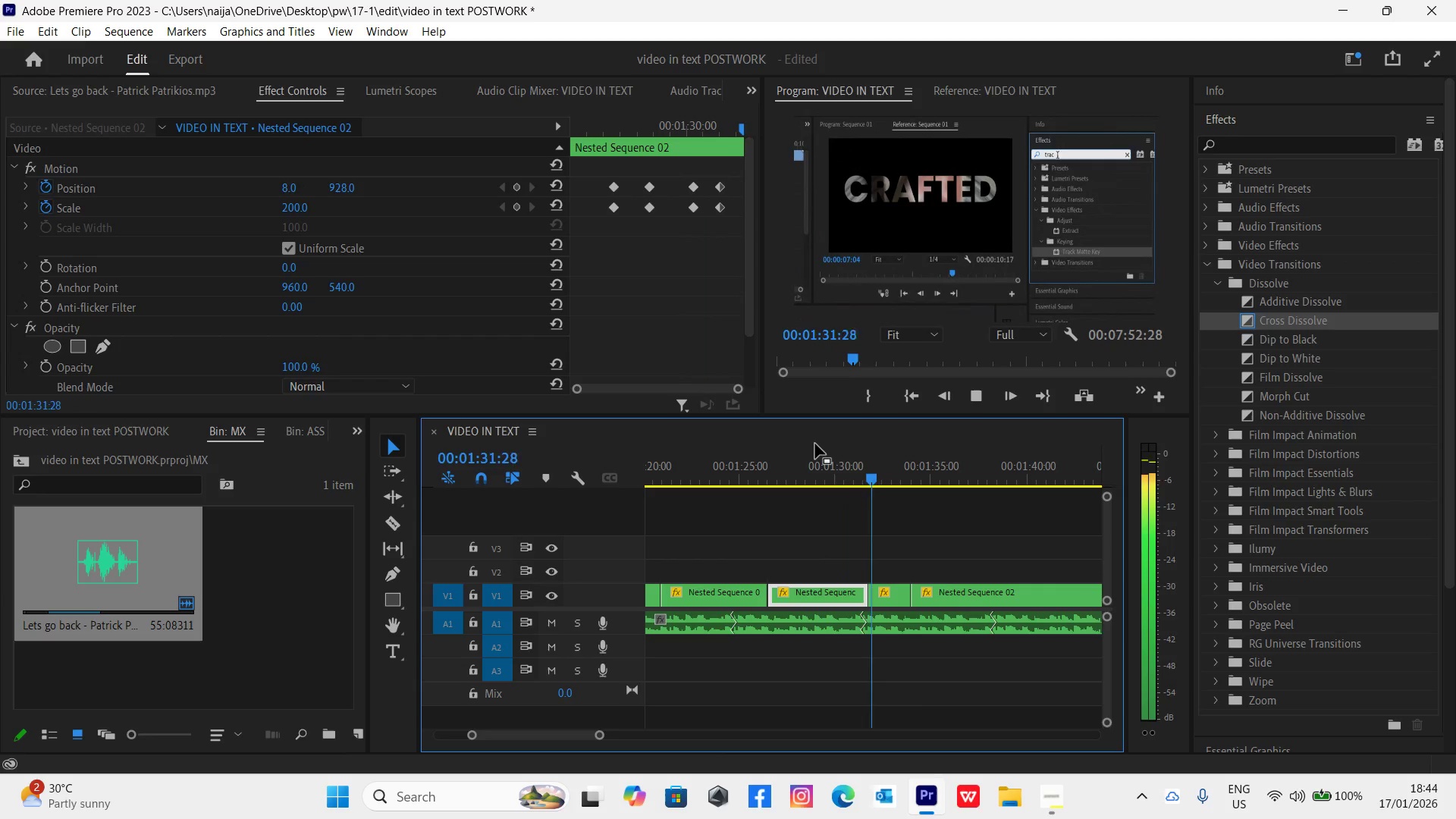 
key(Space)
 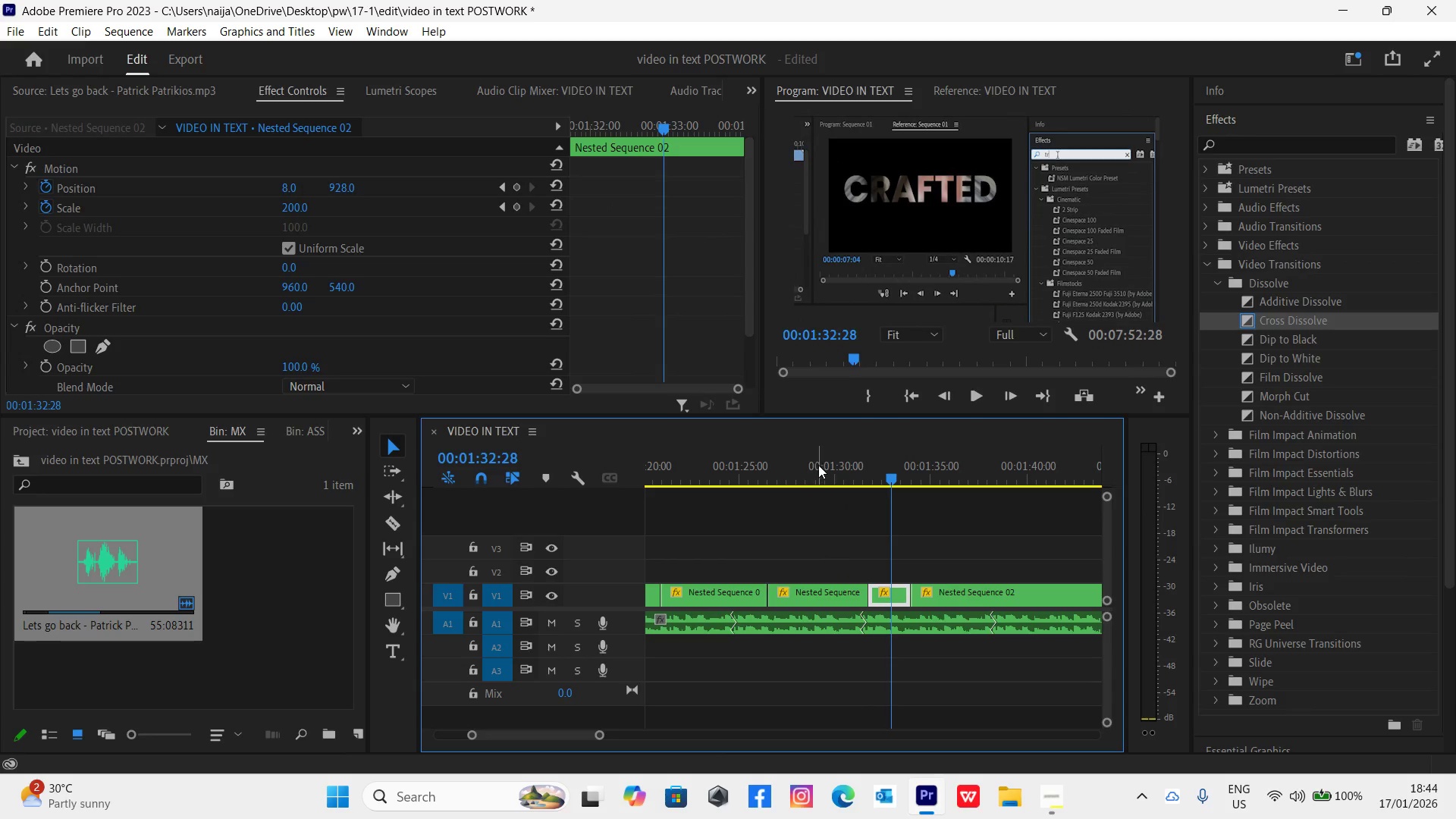 
left_click_drag(start_coordinate=[818, 466], to_coordinate=[881, 514])
 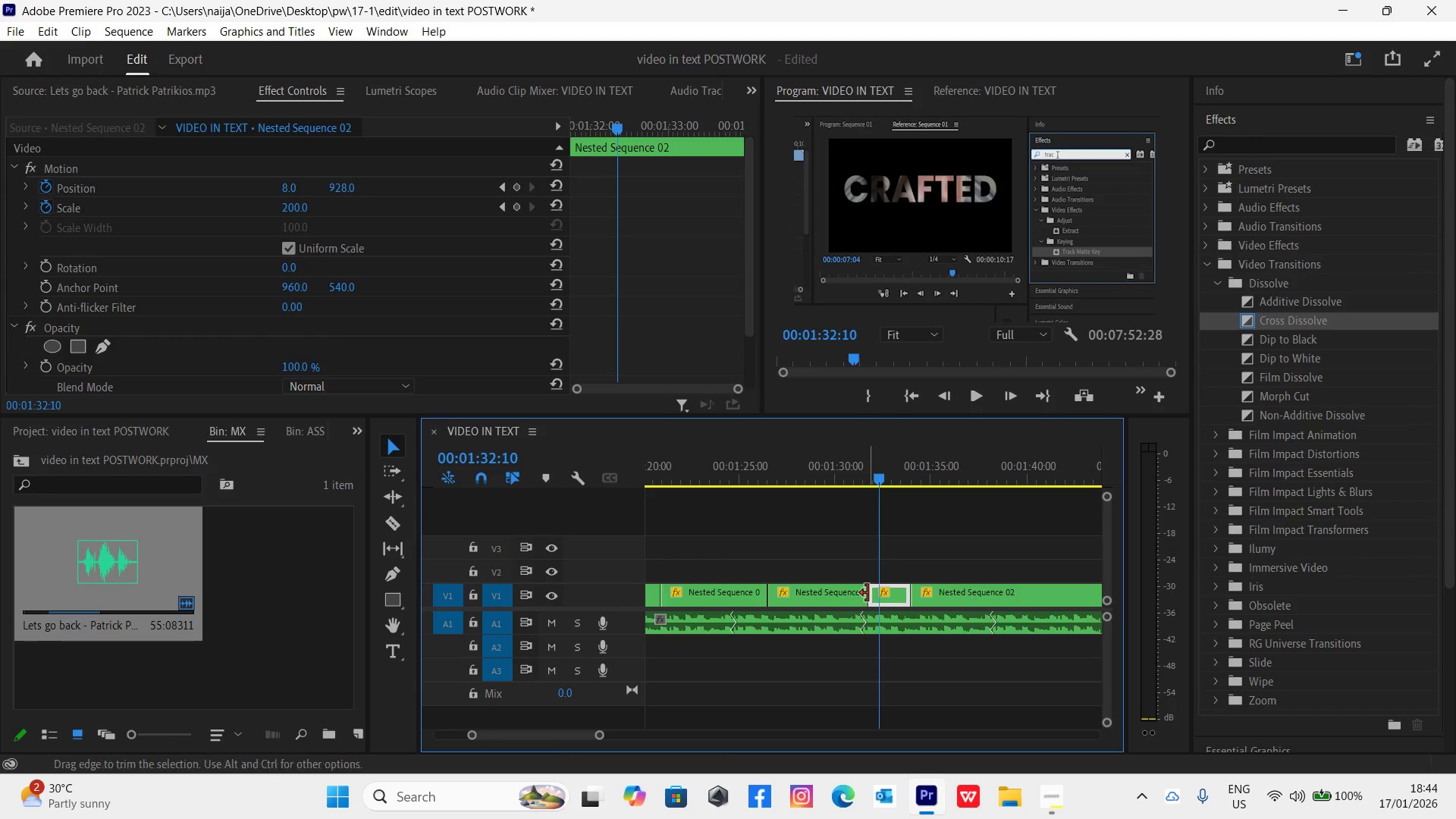 
left_click_drag(start_coordinate=[868, 593], to_coordinate=[878, 595])
 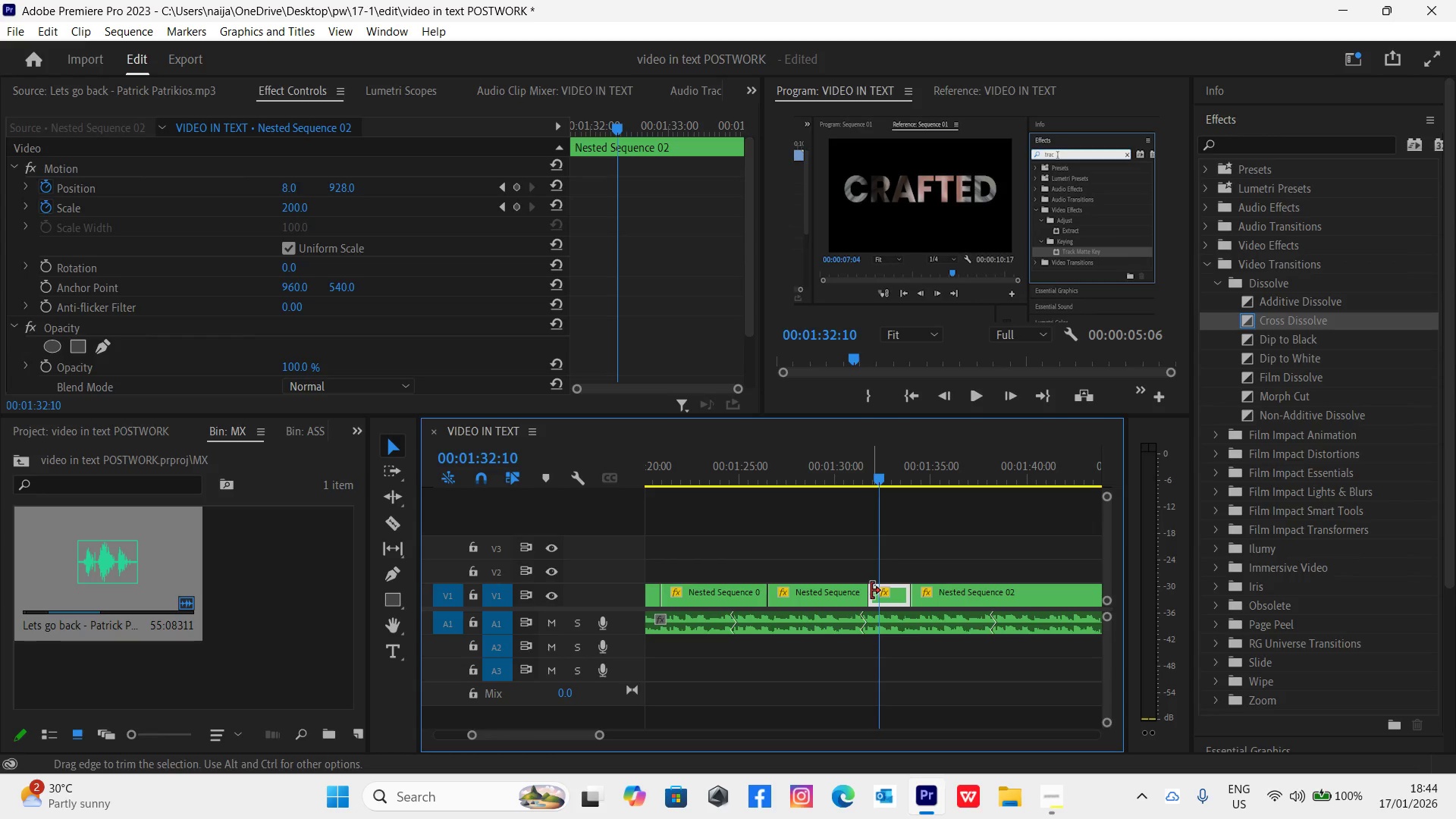 
left_click_drag(start_coordinate=[871, 591], to_coordinate=[881, 595])
 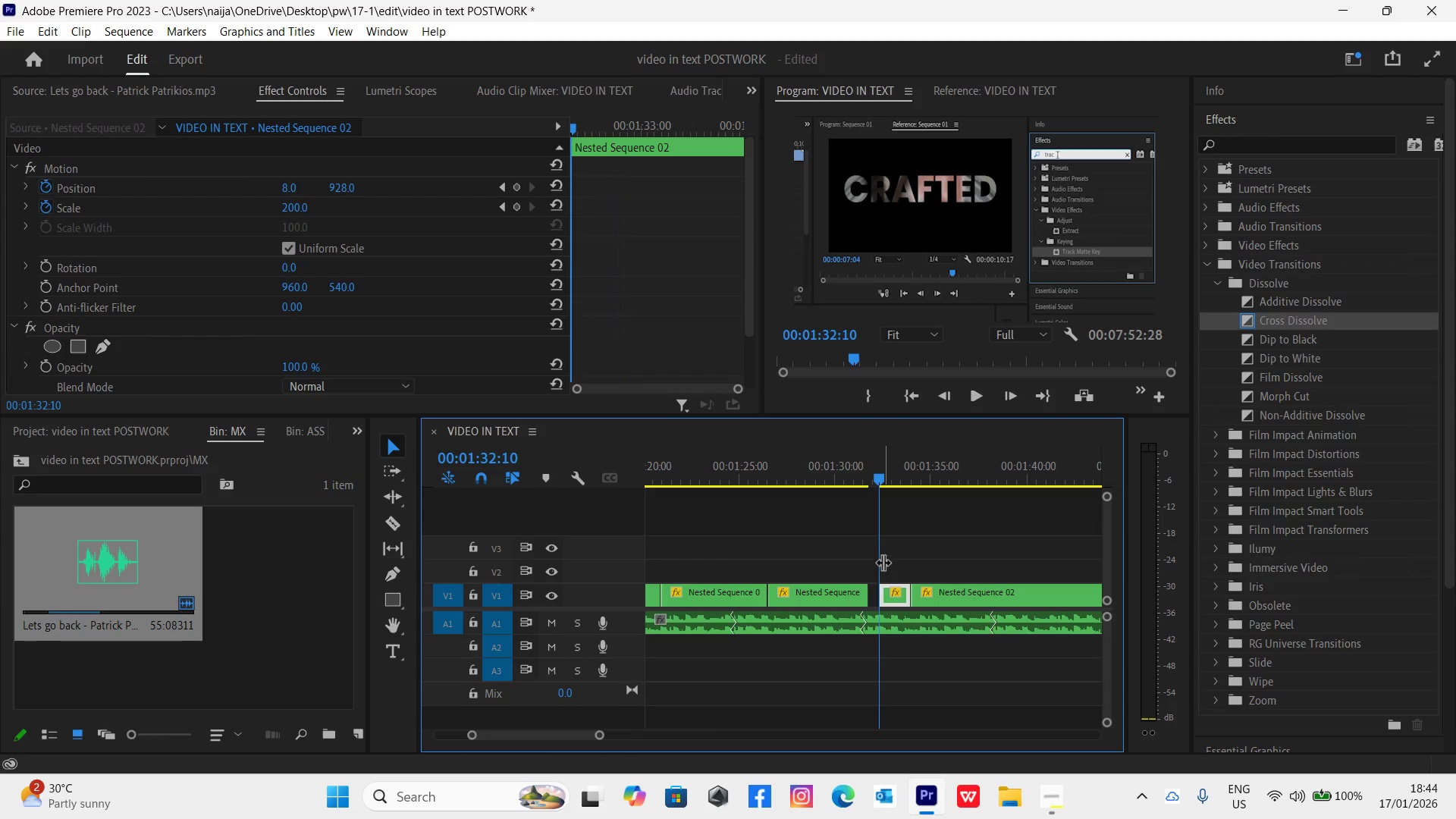 
left_click_drag(start_coordinate=[883, 562], to_coordinate=[910, 591])
 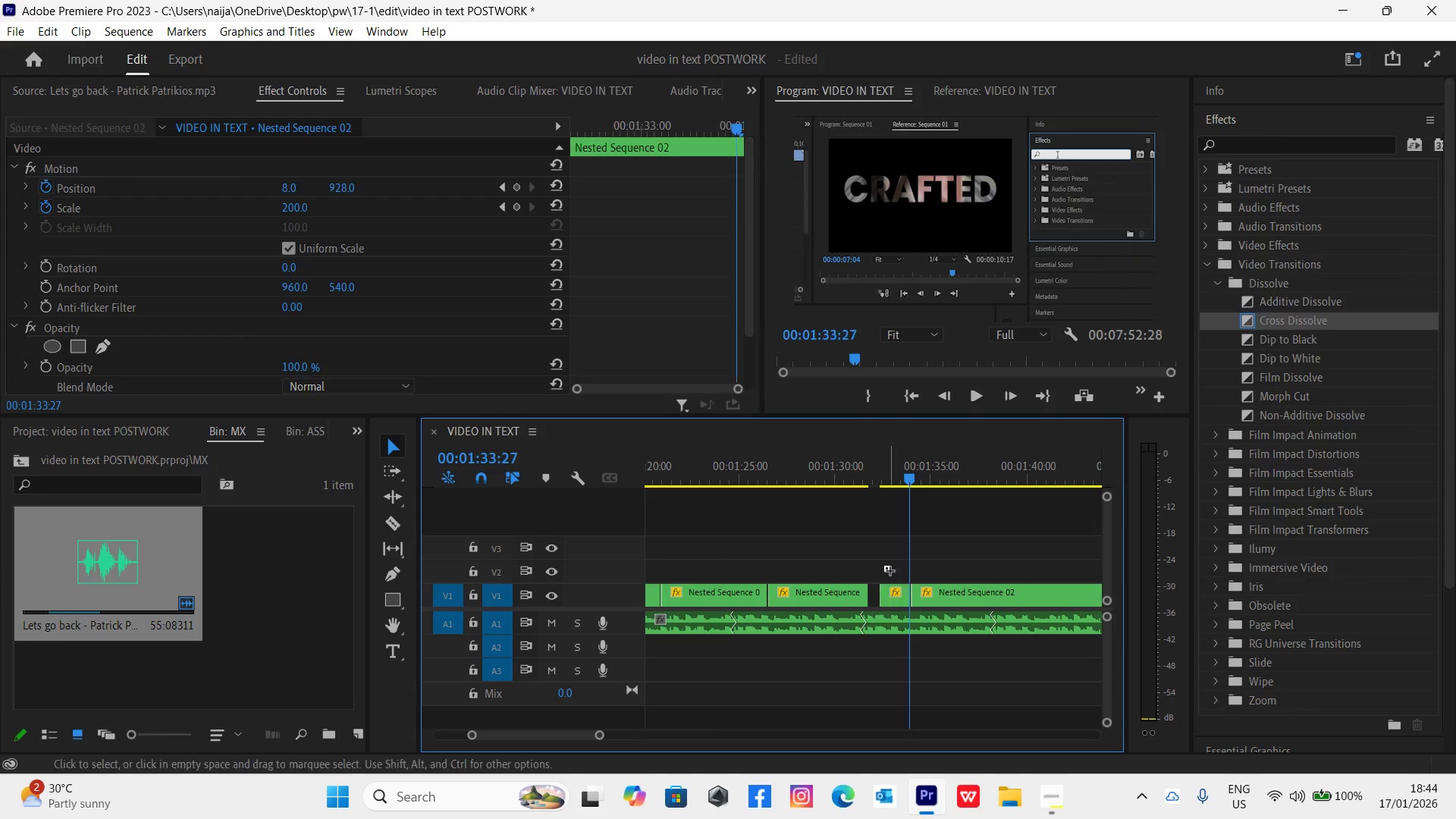 
left_click_drag(start_coordinate=[884, 566], to_coordinate=[915, 599])
 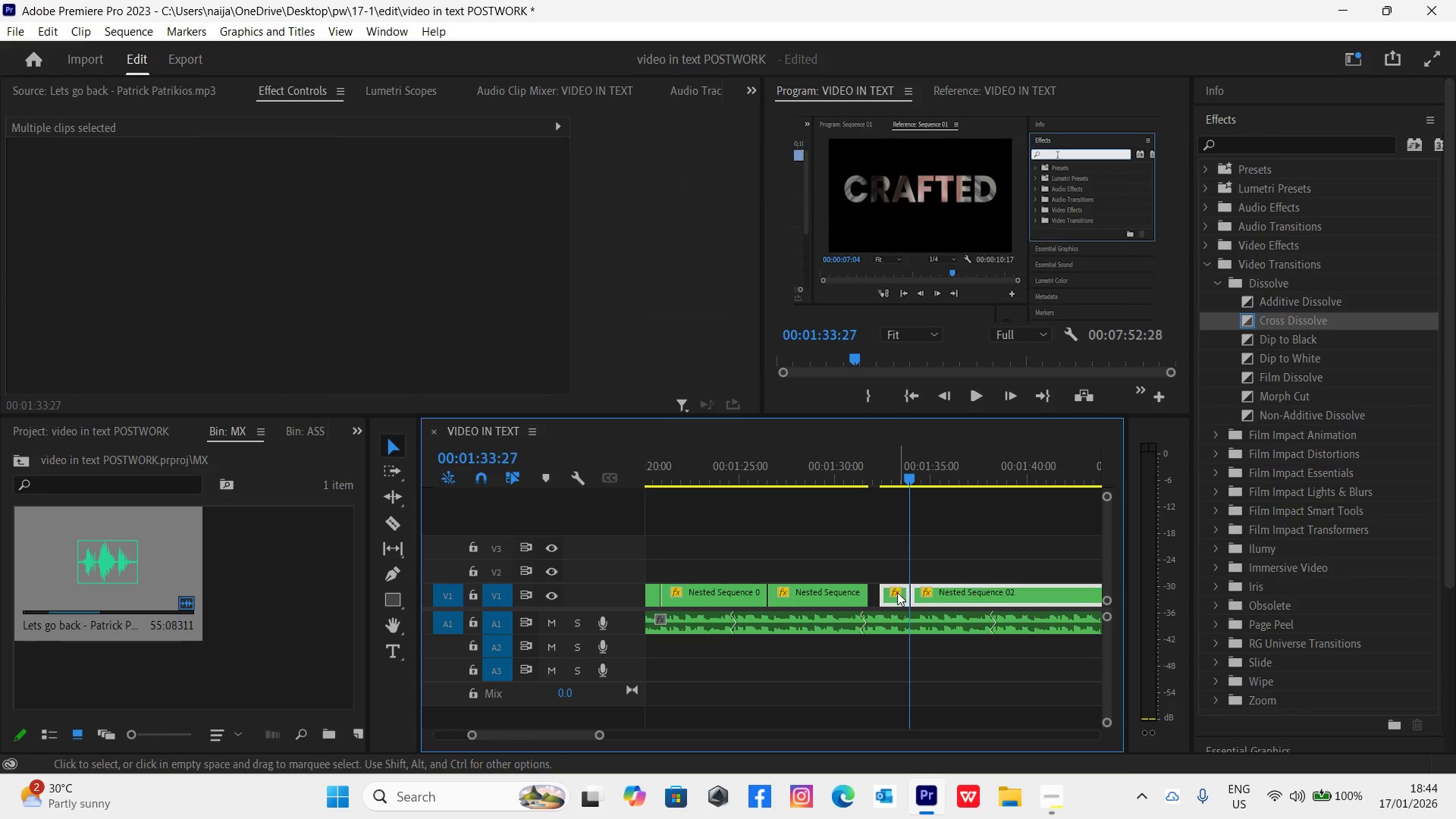 
left_click_drag(start_coordinate=[897, 592], to_coordinate=[889, 592])
 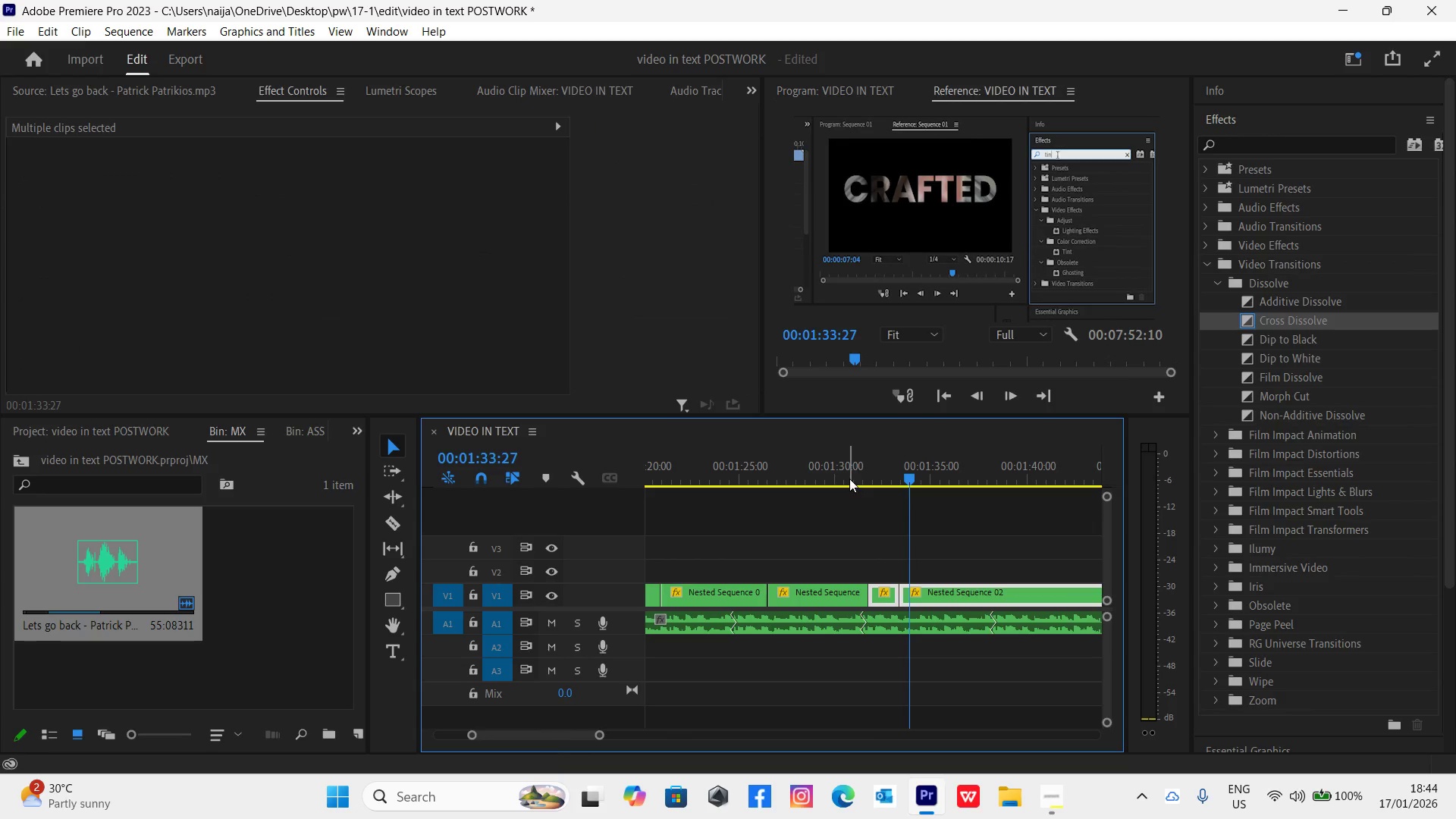 
left_click_drag(start_coordinate=[849, 478], to_coordinate=[928, 539])
 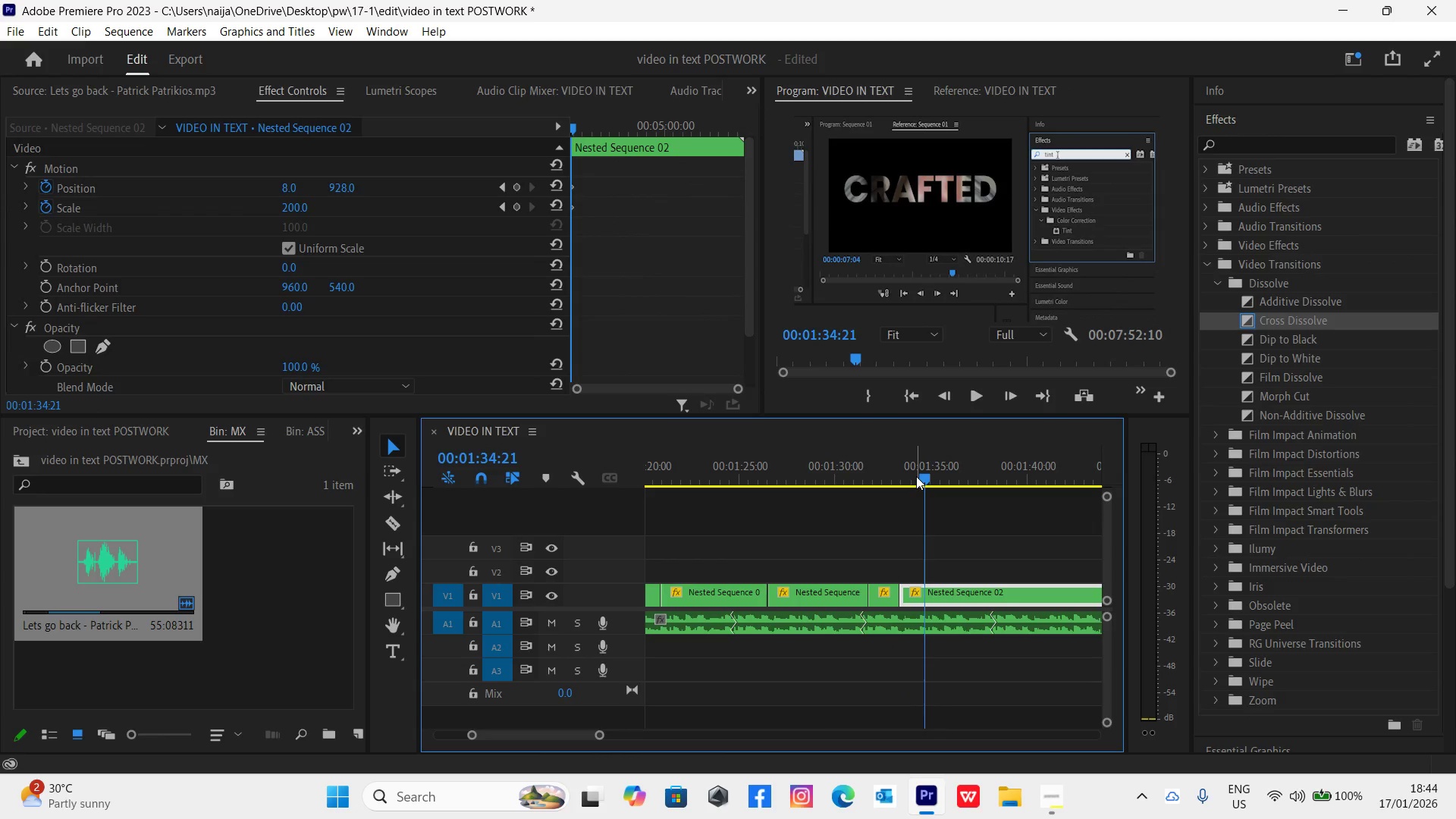 
key(Space)
 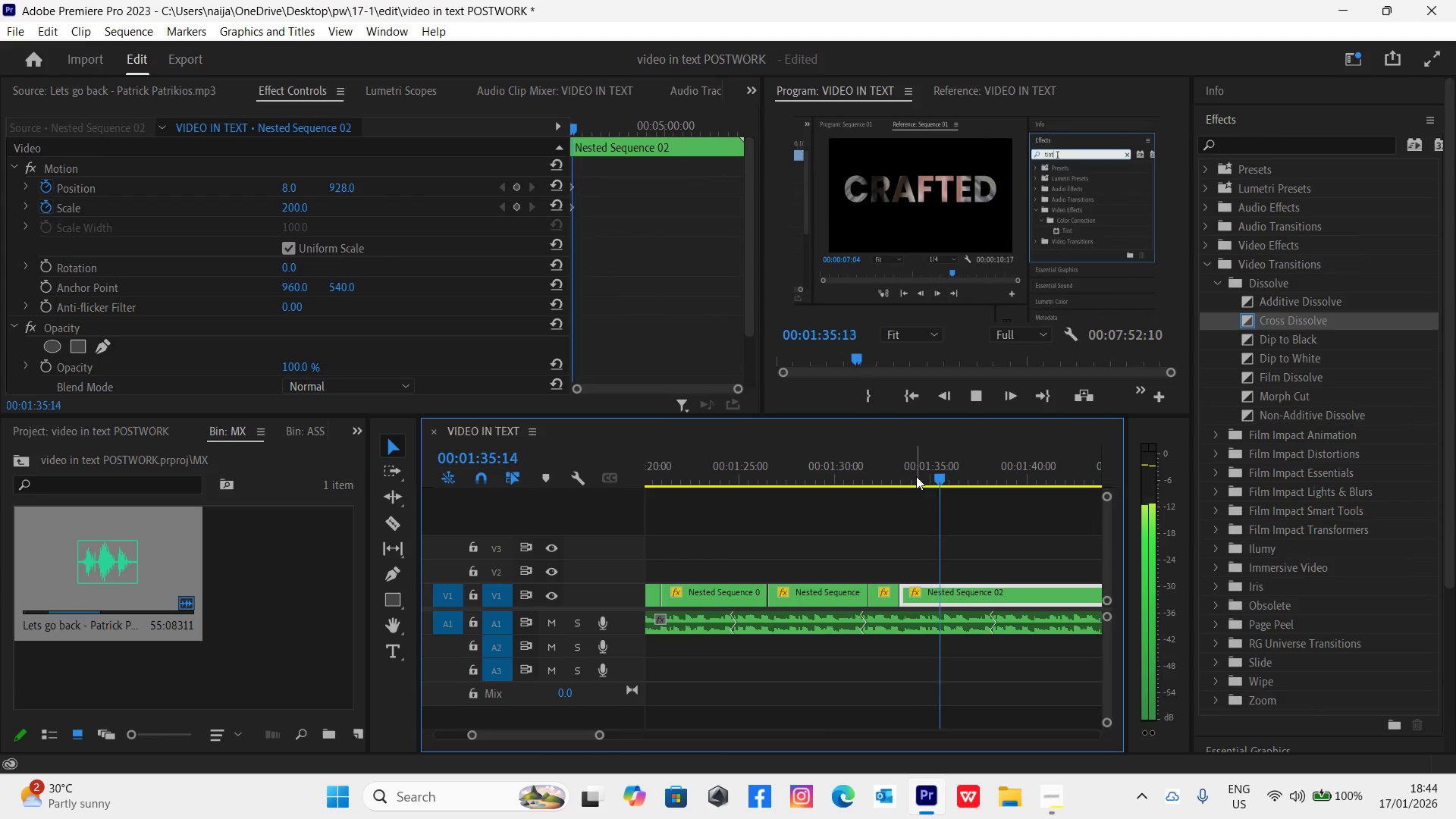 
key(Space)
 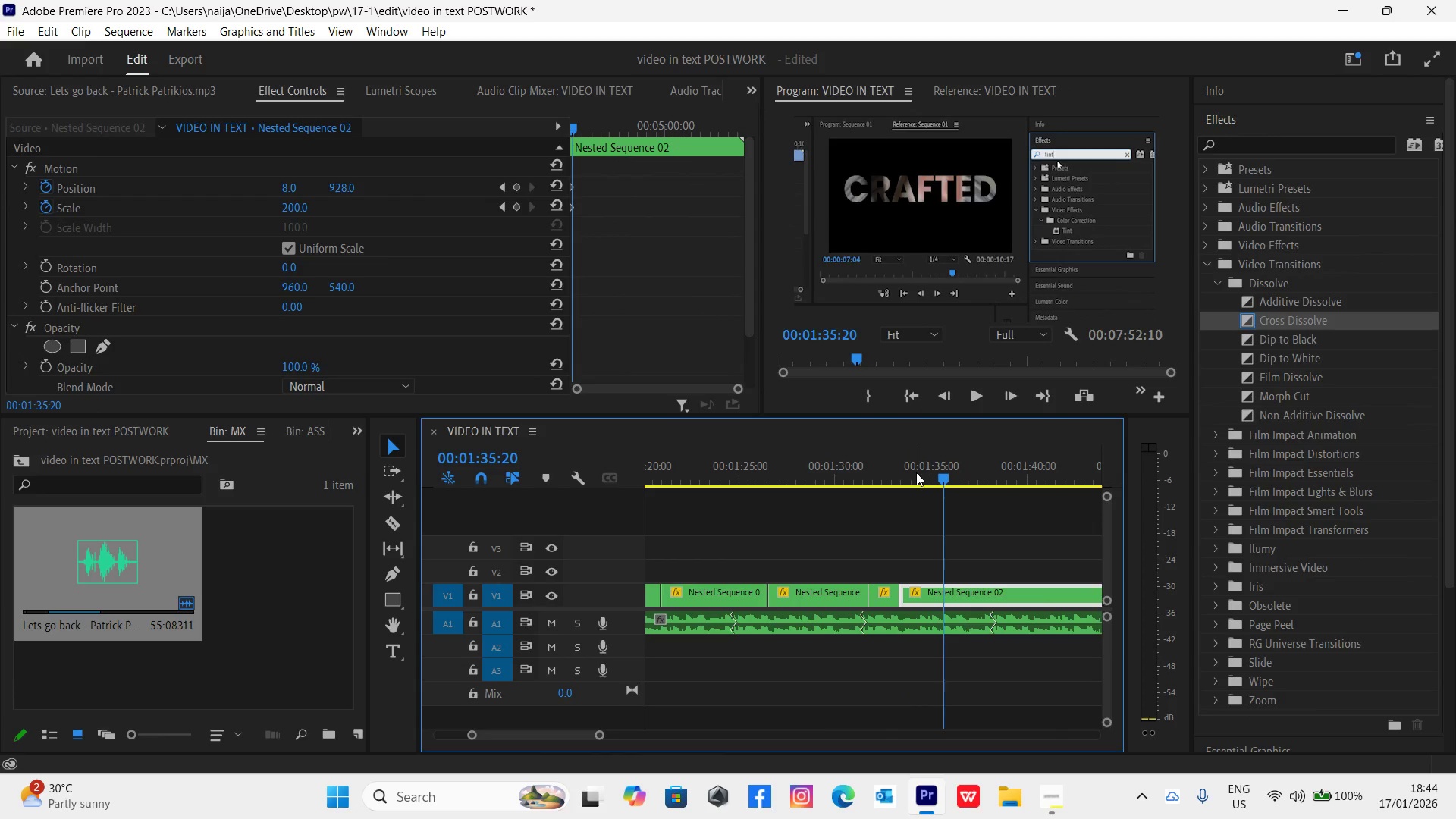 
left_click_drag(start_coordinate=[916, 477], to_coordinate=[918, 488])
 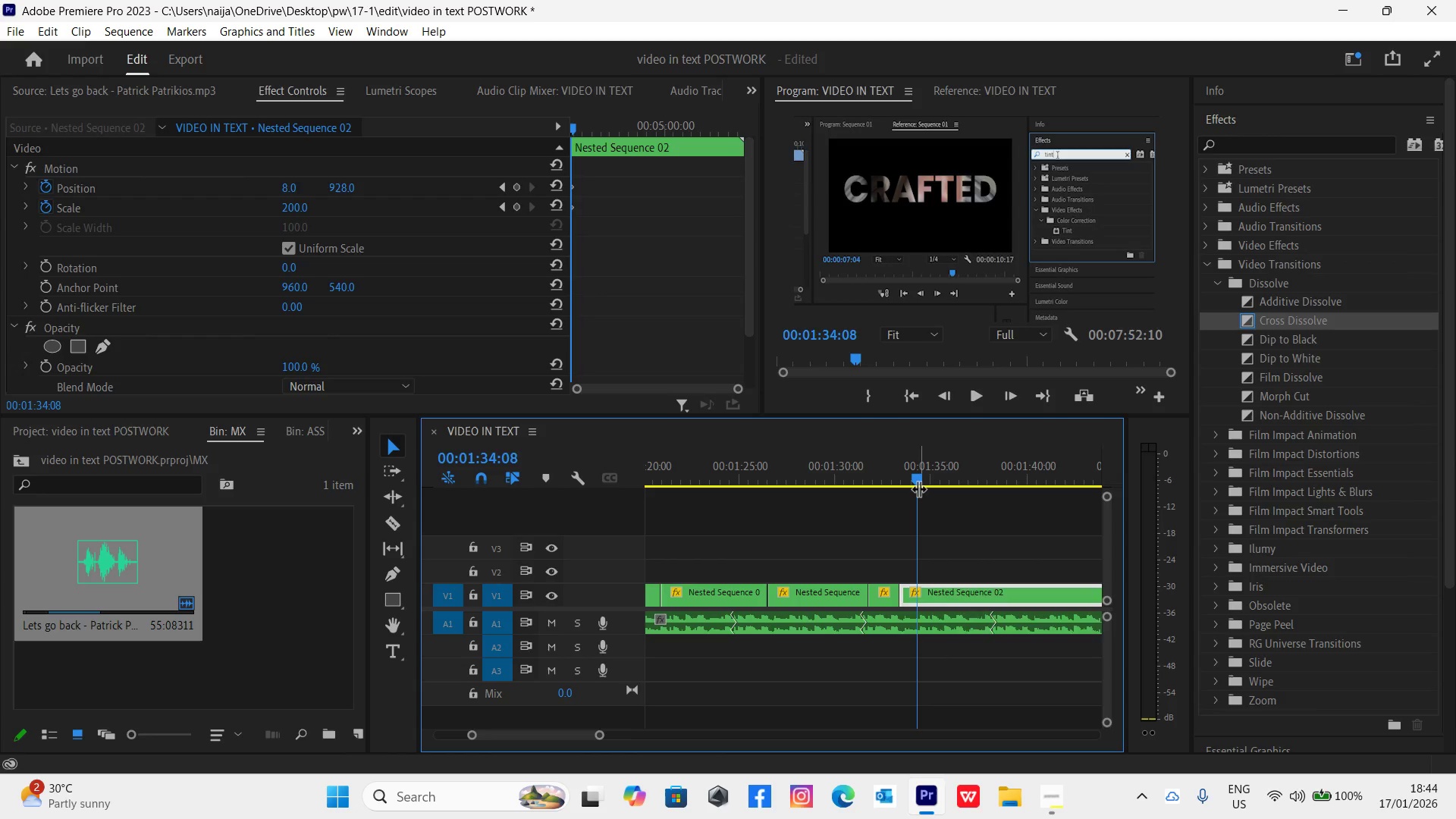 
type(xc)
 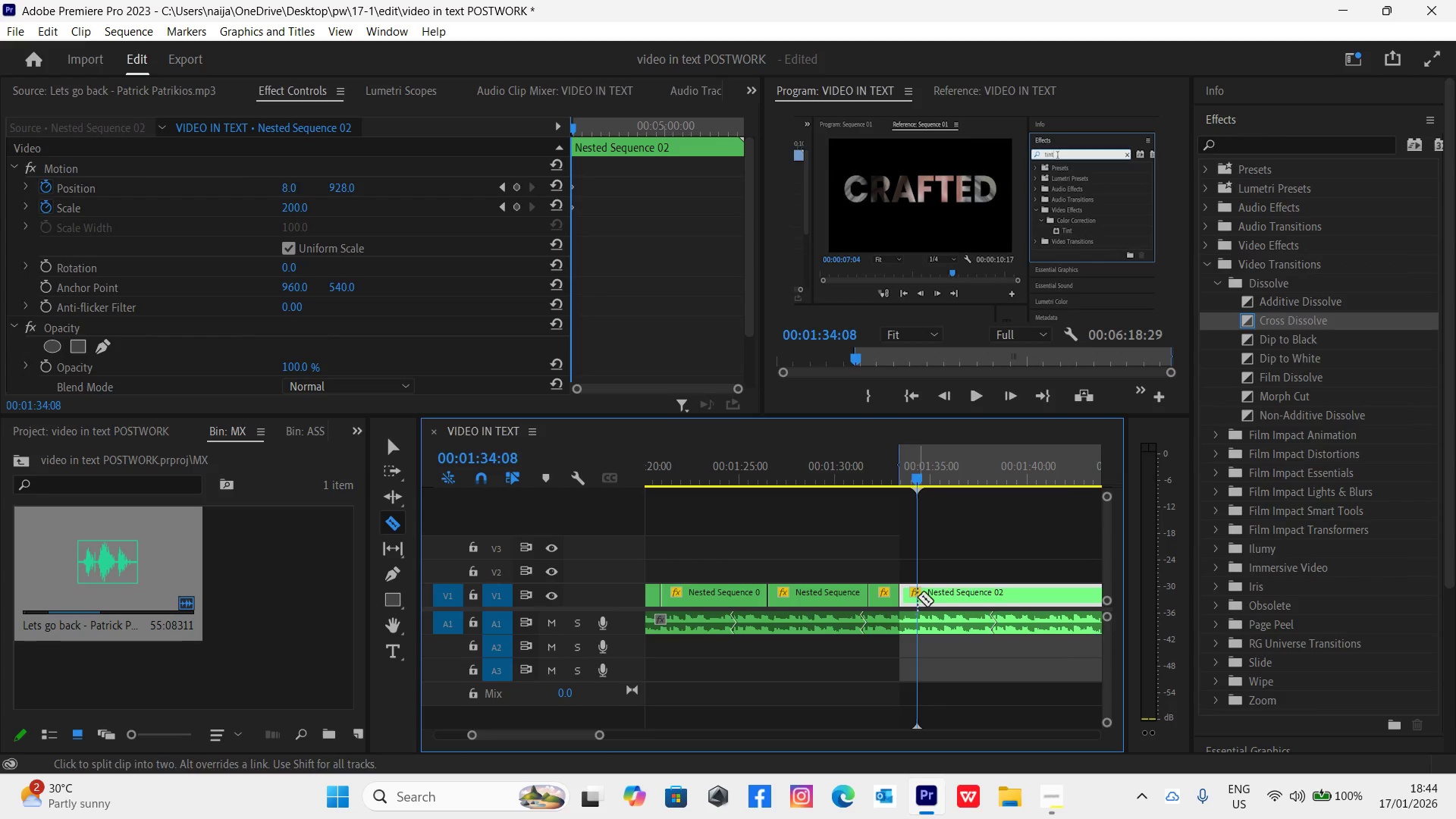 
left_click([918, 597])
 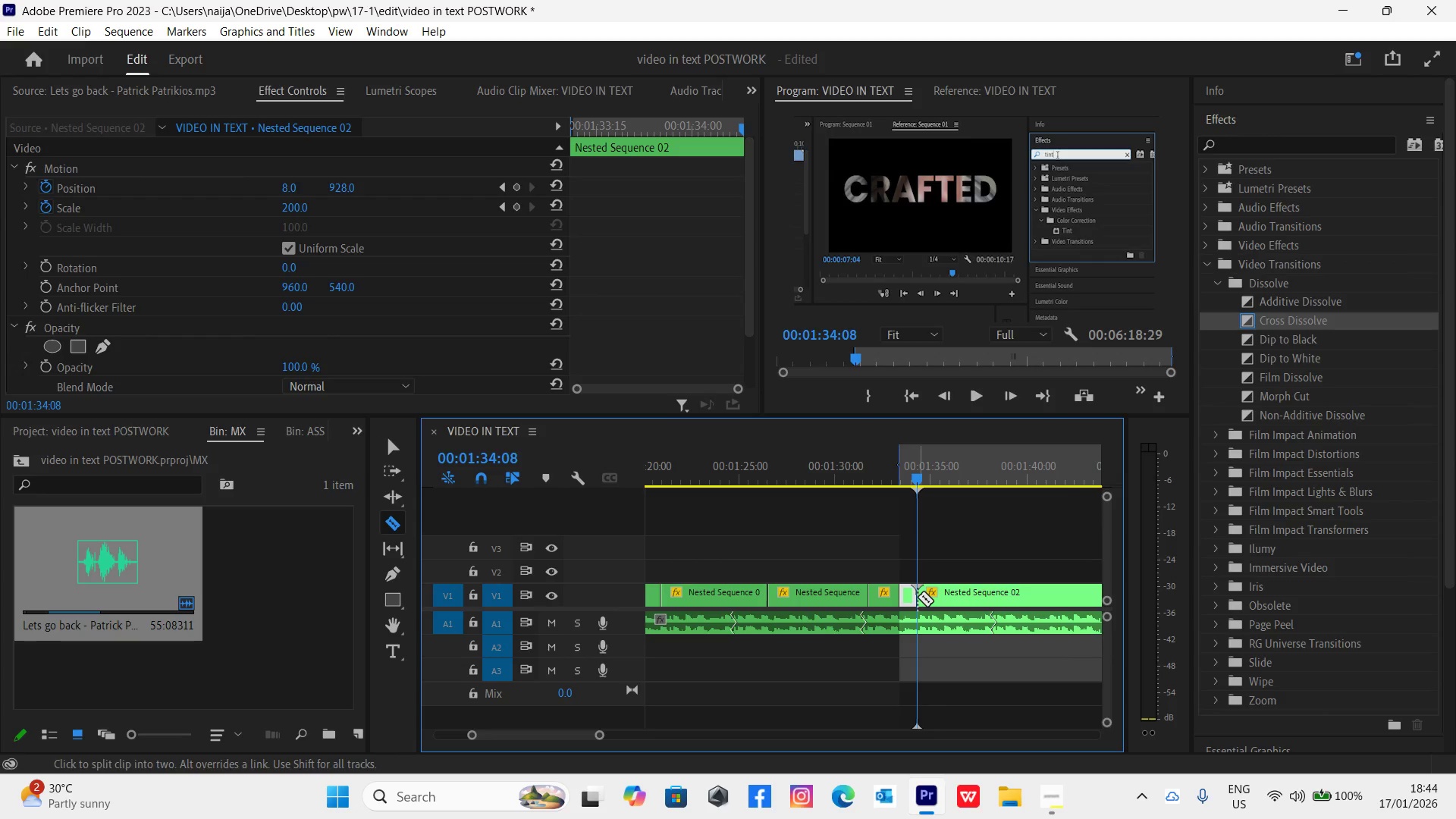 
key(V)
 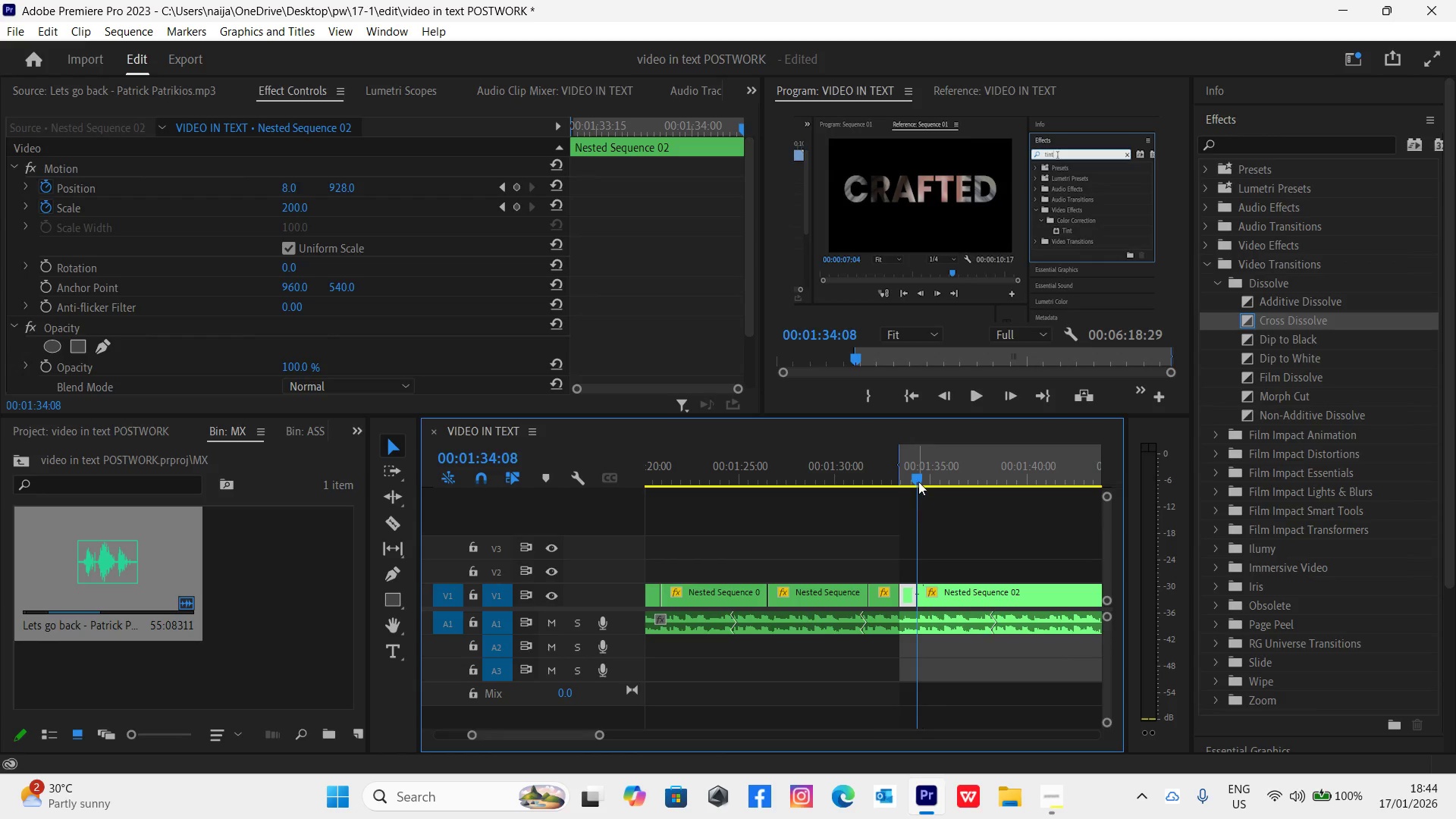 
left_click_drag(start_coordinate=[918, 482], to_coordinate=[945, 503])
 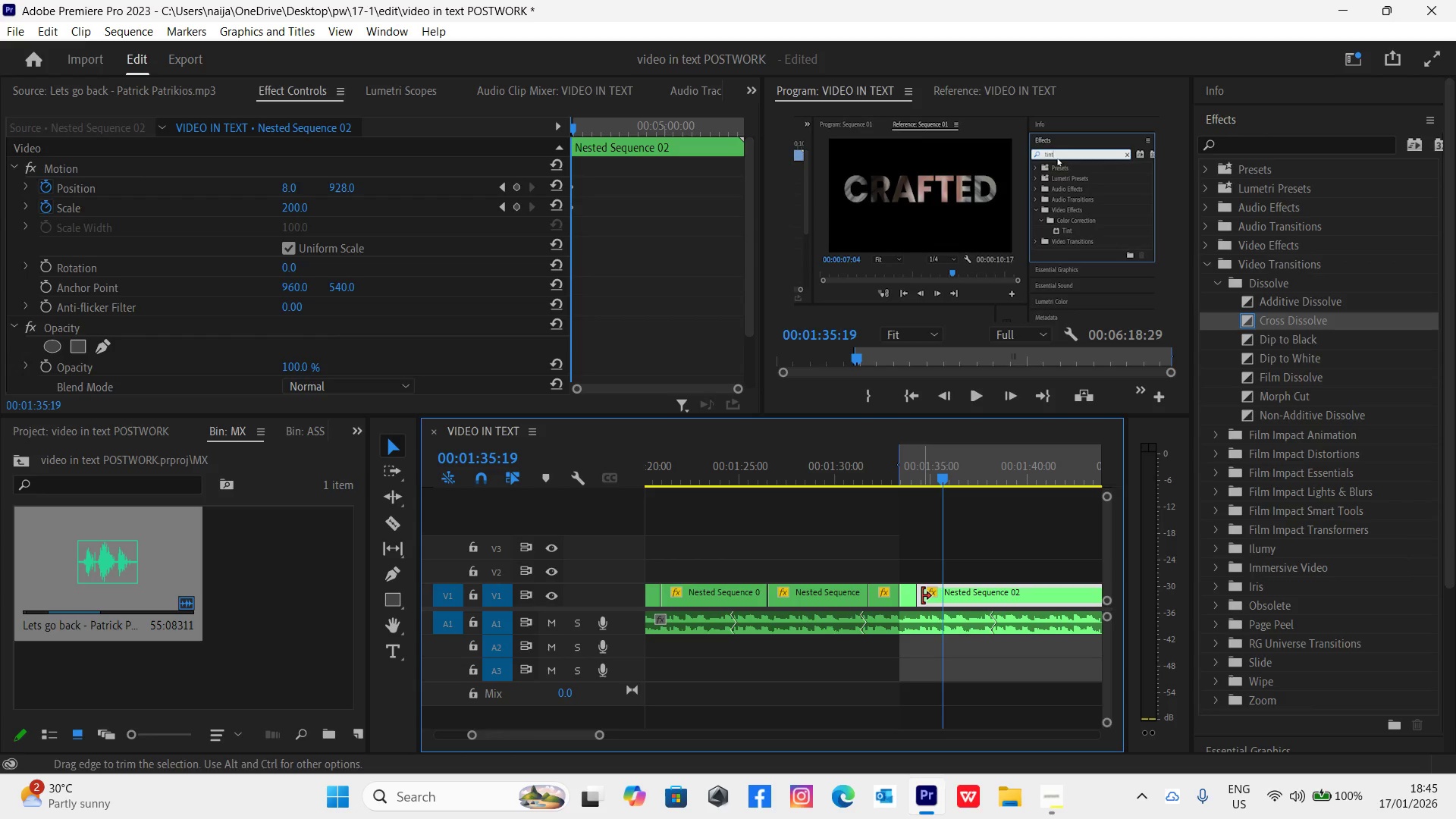 
left_click_drag(start_coordinate=[922, 596], to_coordinate=[947, 602])
 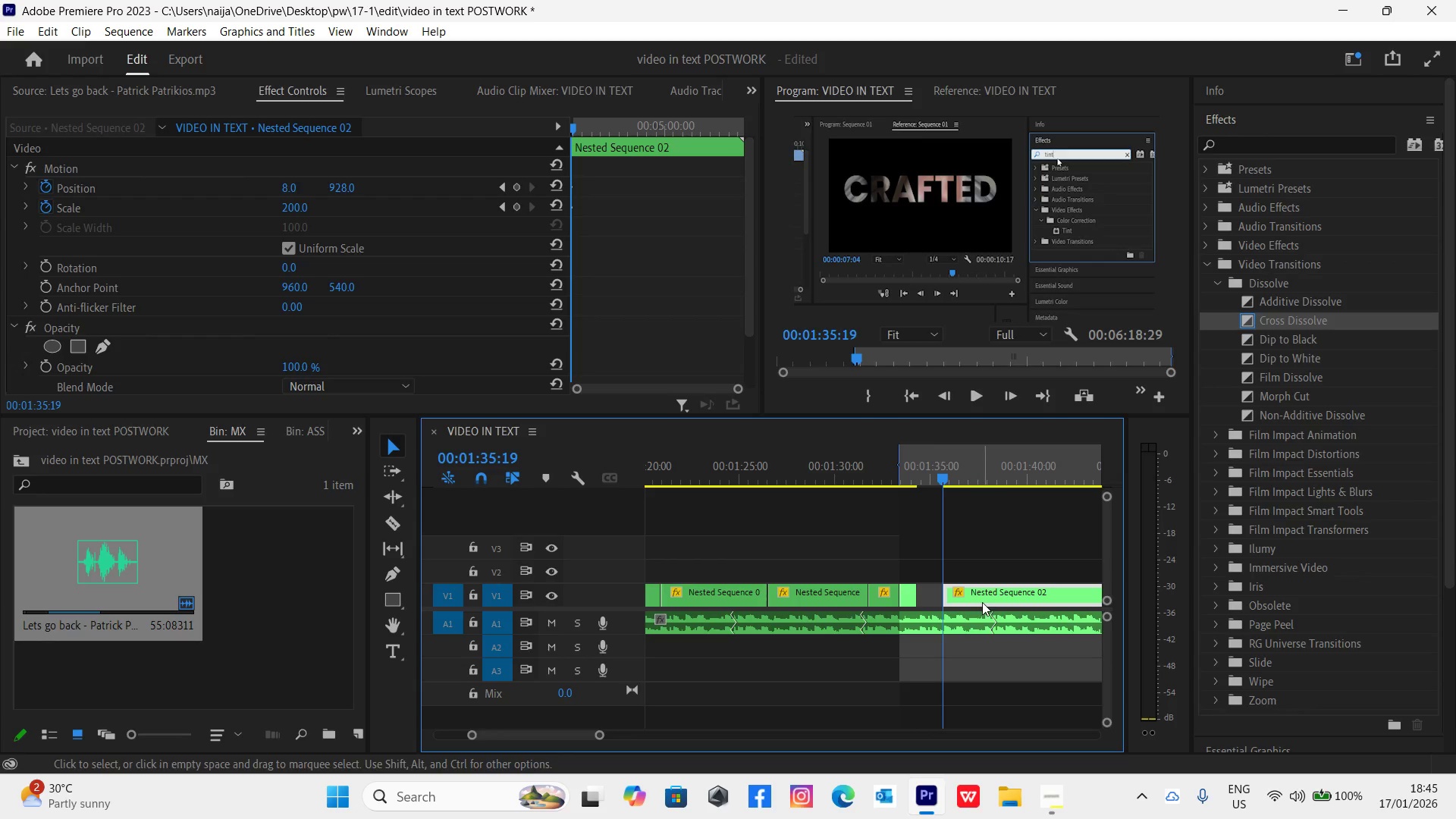 
left_click_drag(start_coordinate=[982, 602], to_coordinate=[959, 592])
 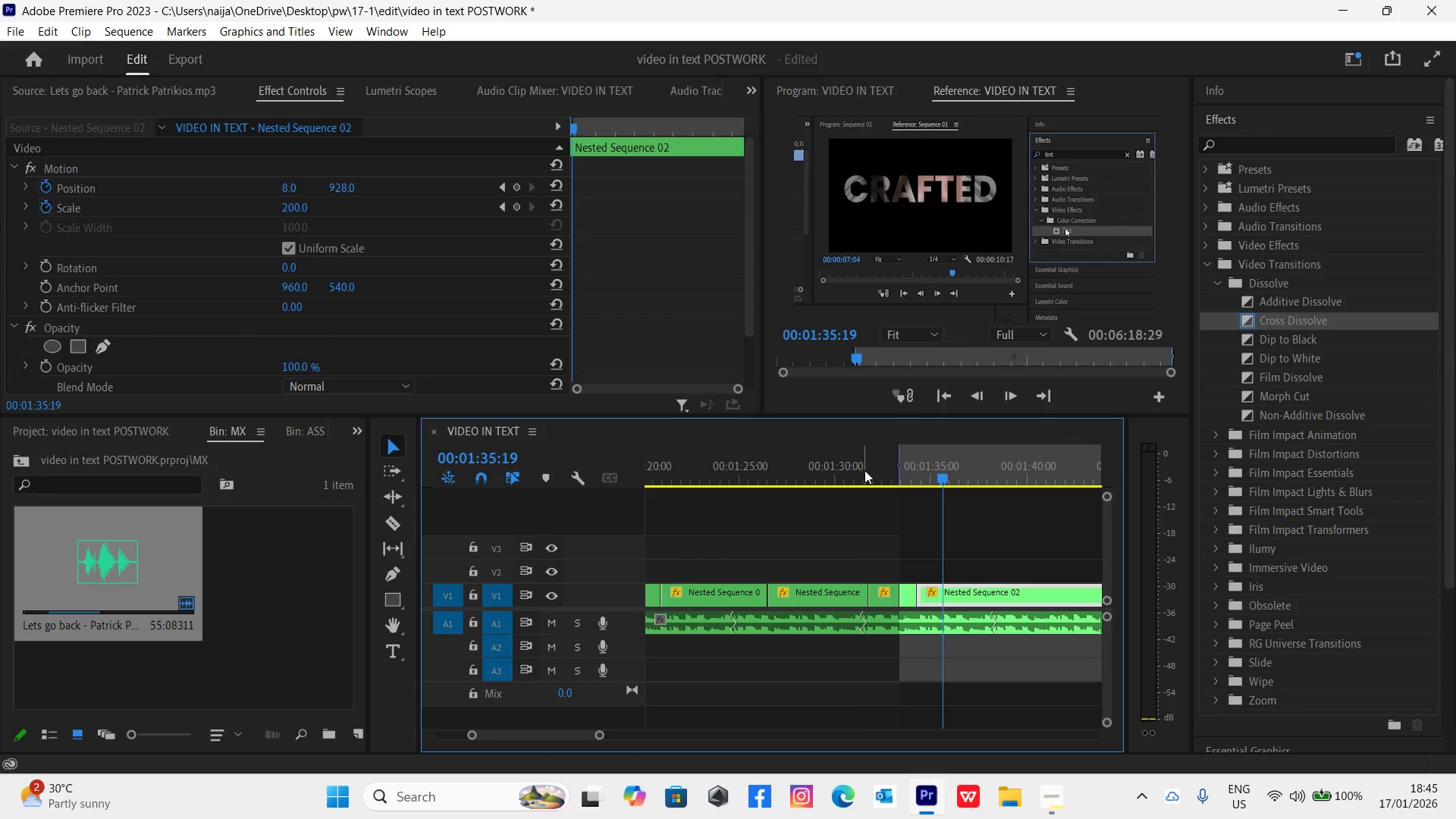 
left_click([864, 469])
 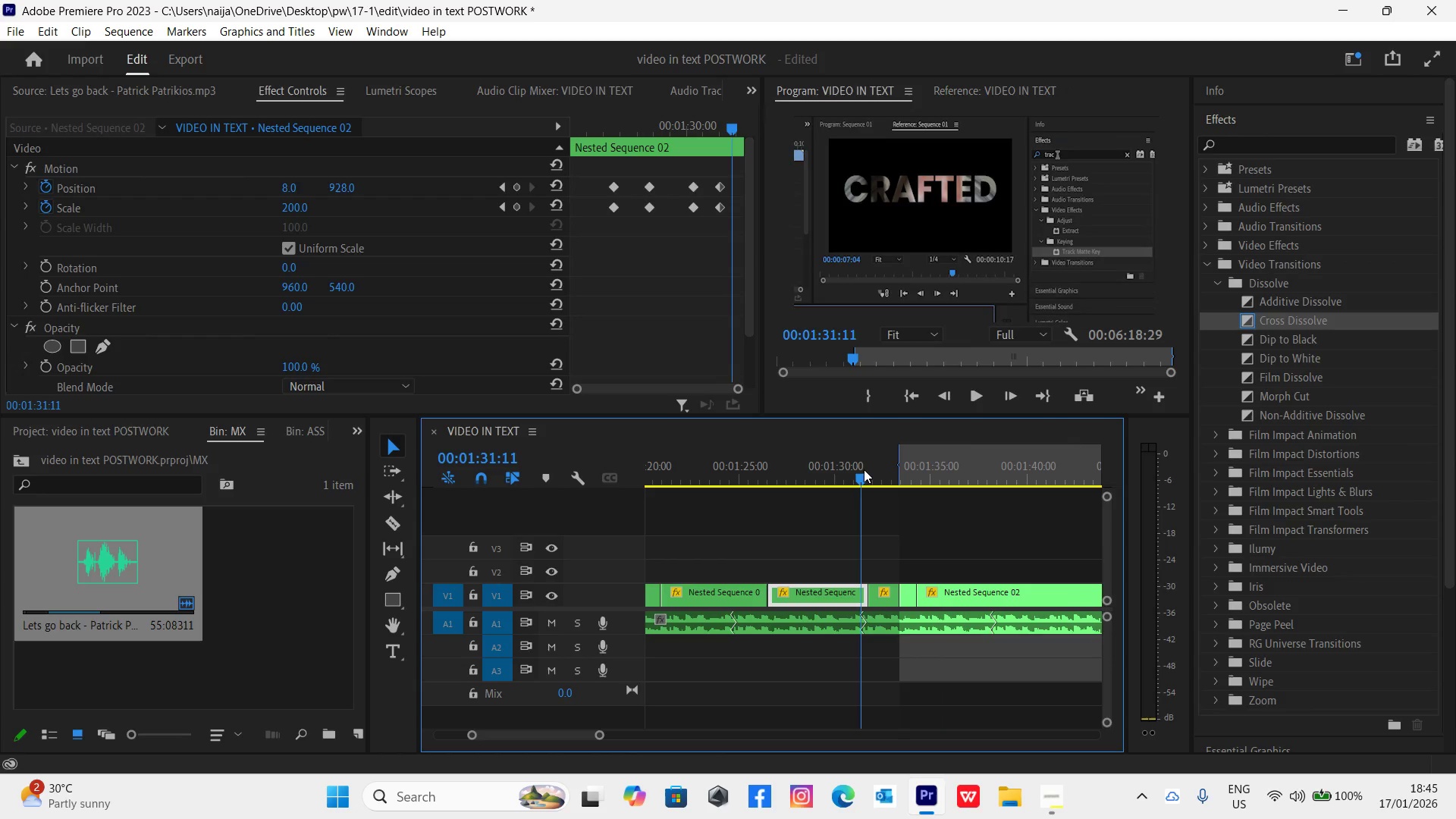 
key(Space)
 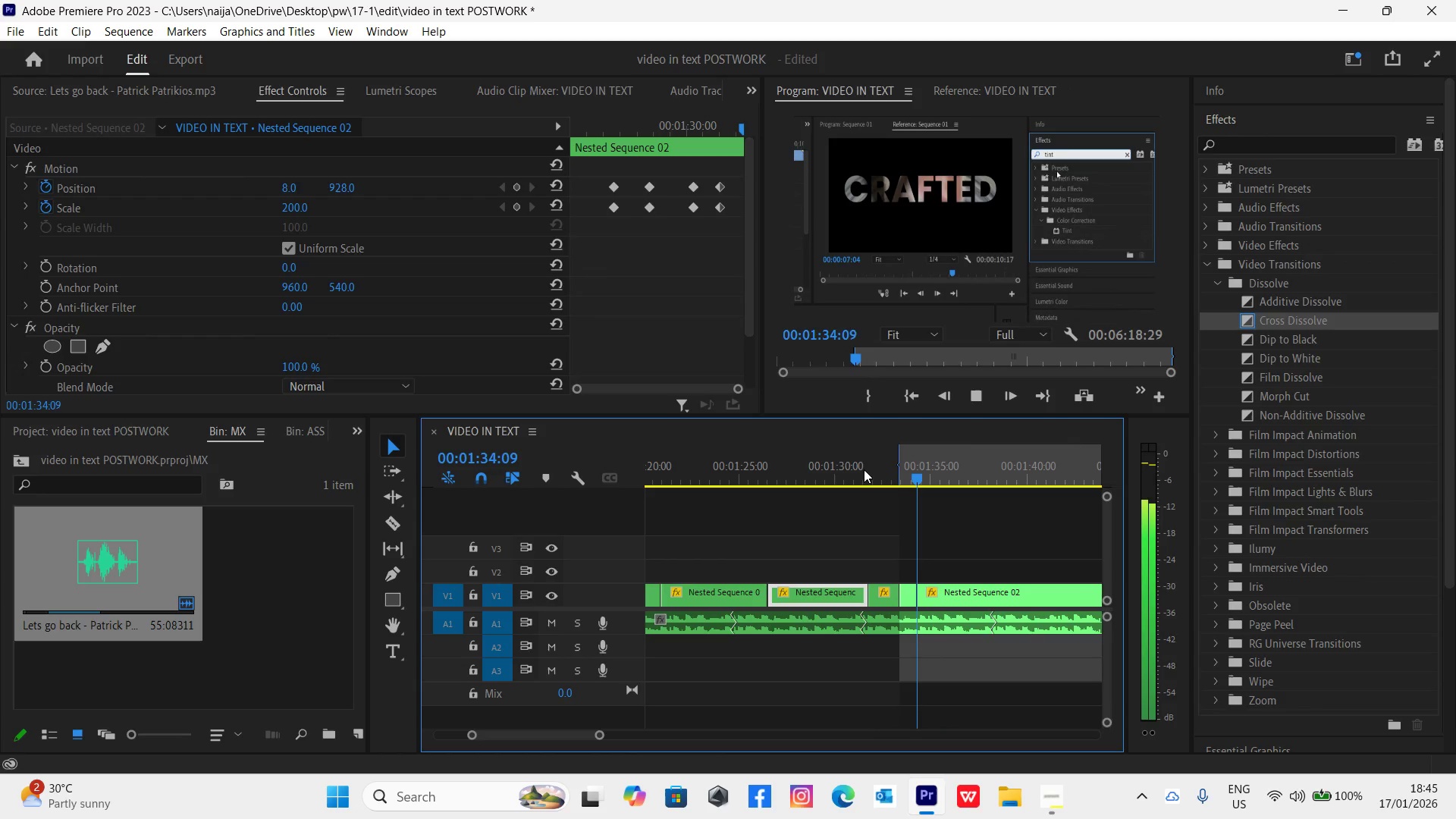 
key(Space)
 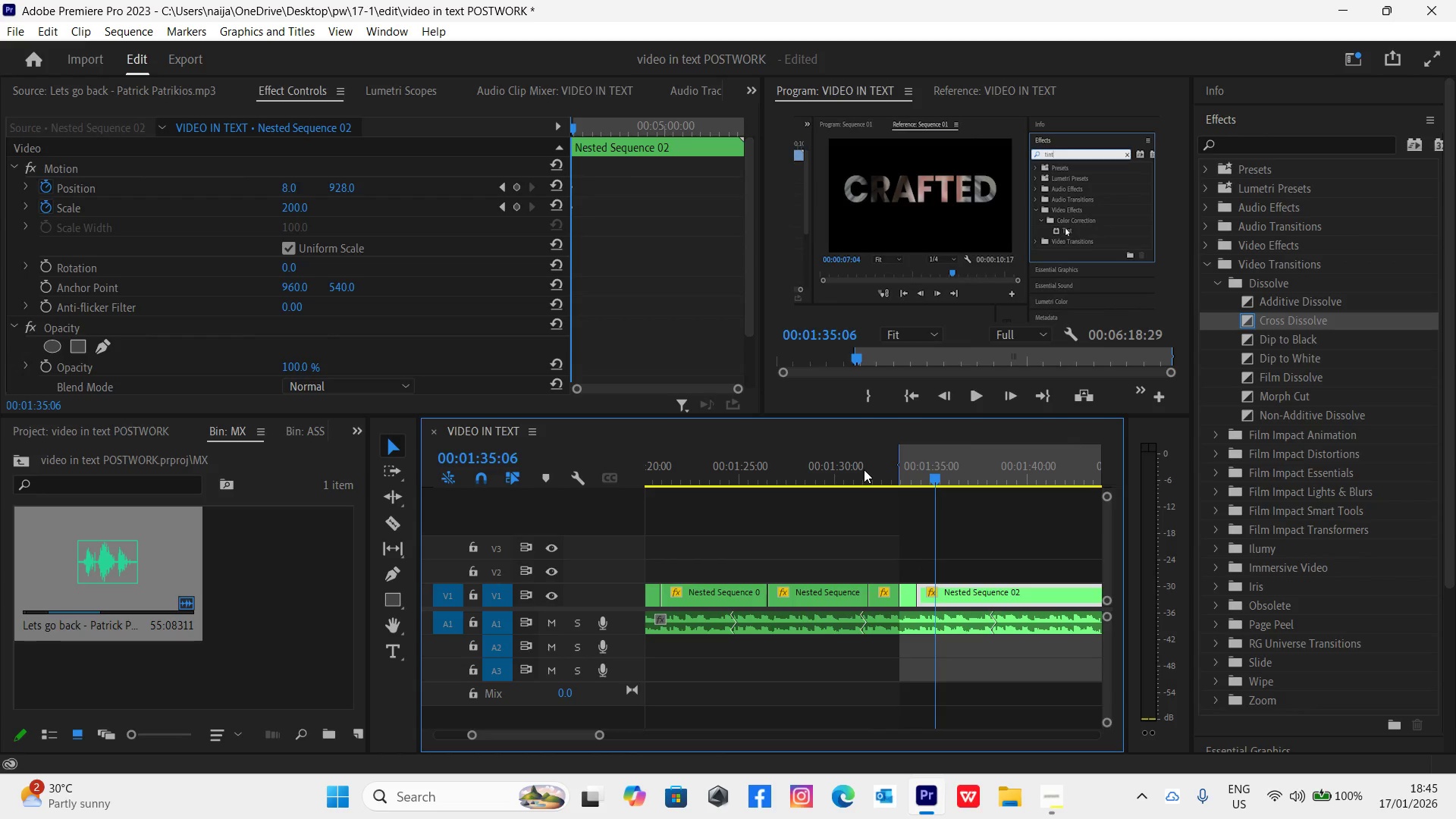 
key(Control+S)
 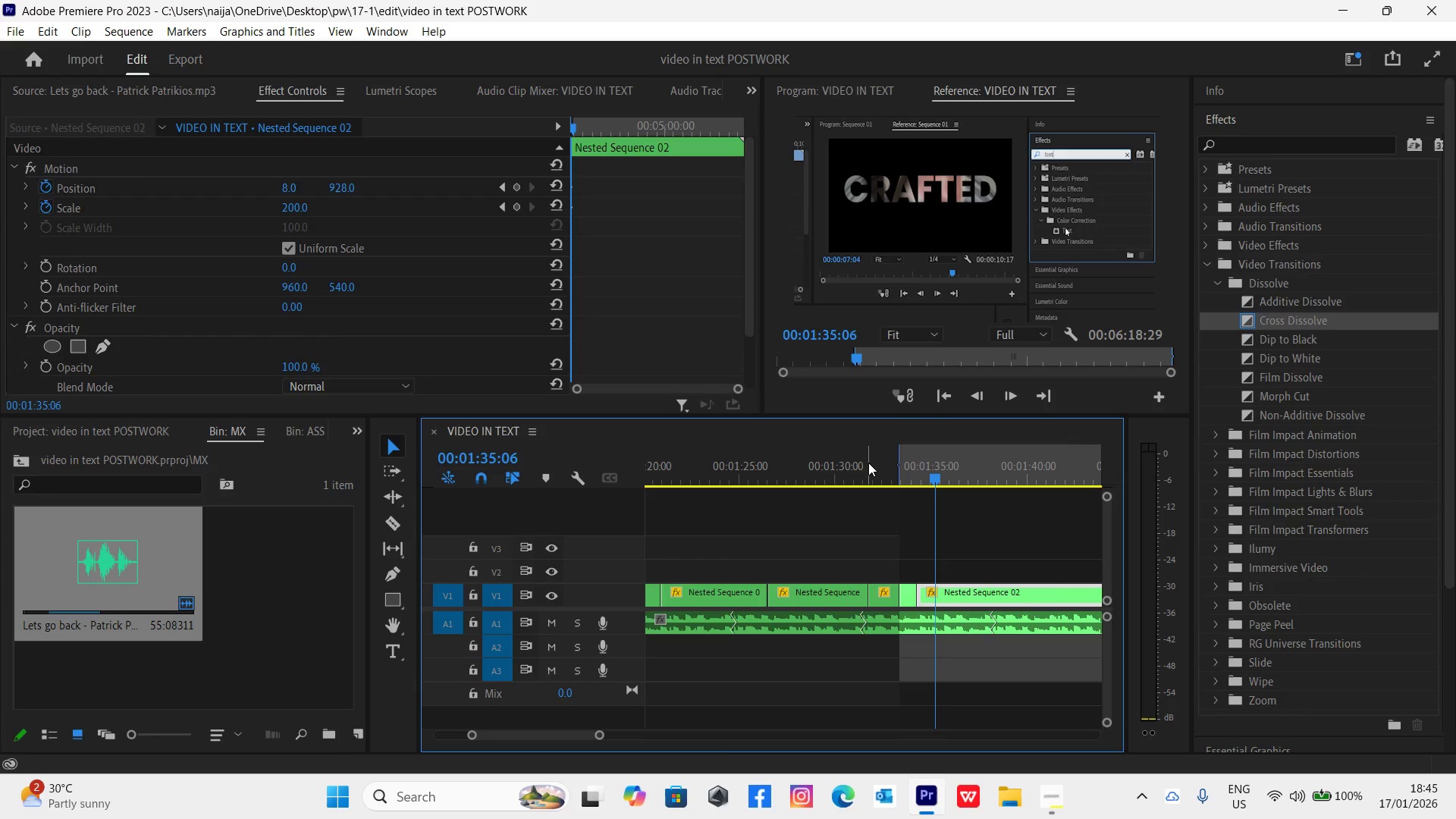 
key(Minus)
 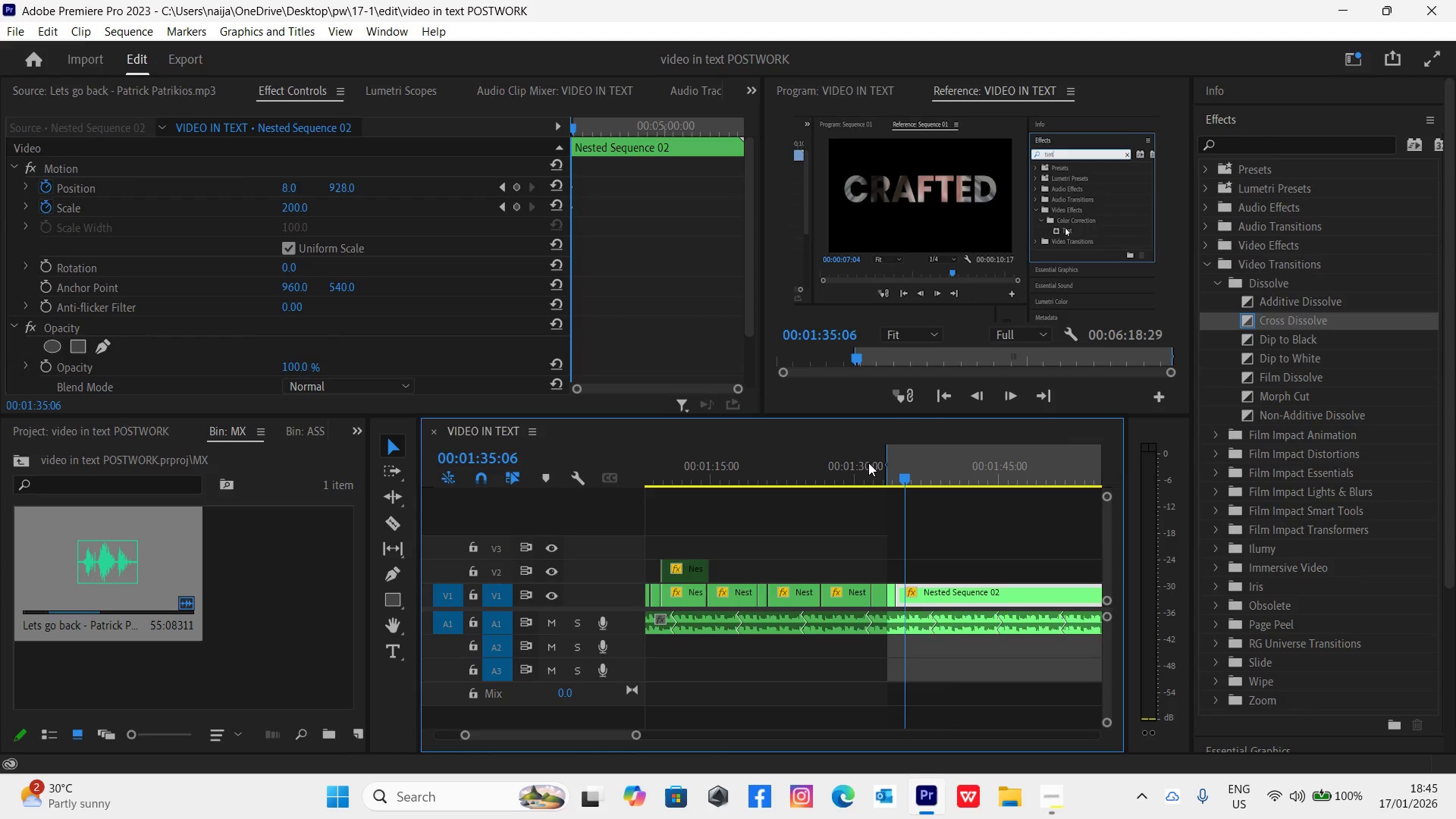 
key(Space)
 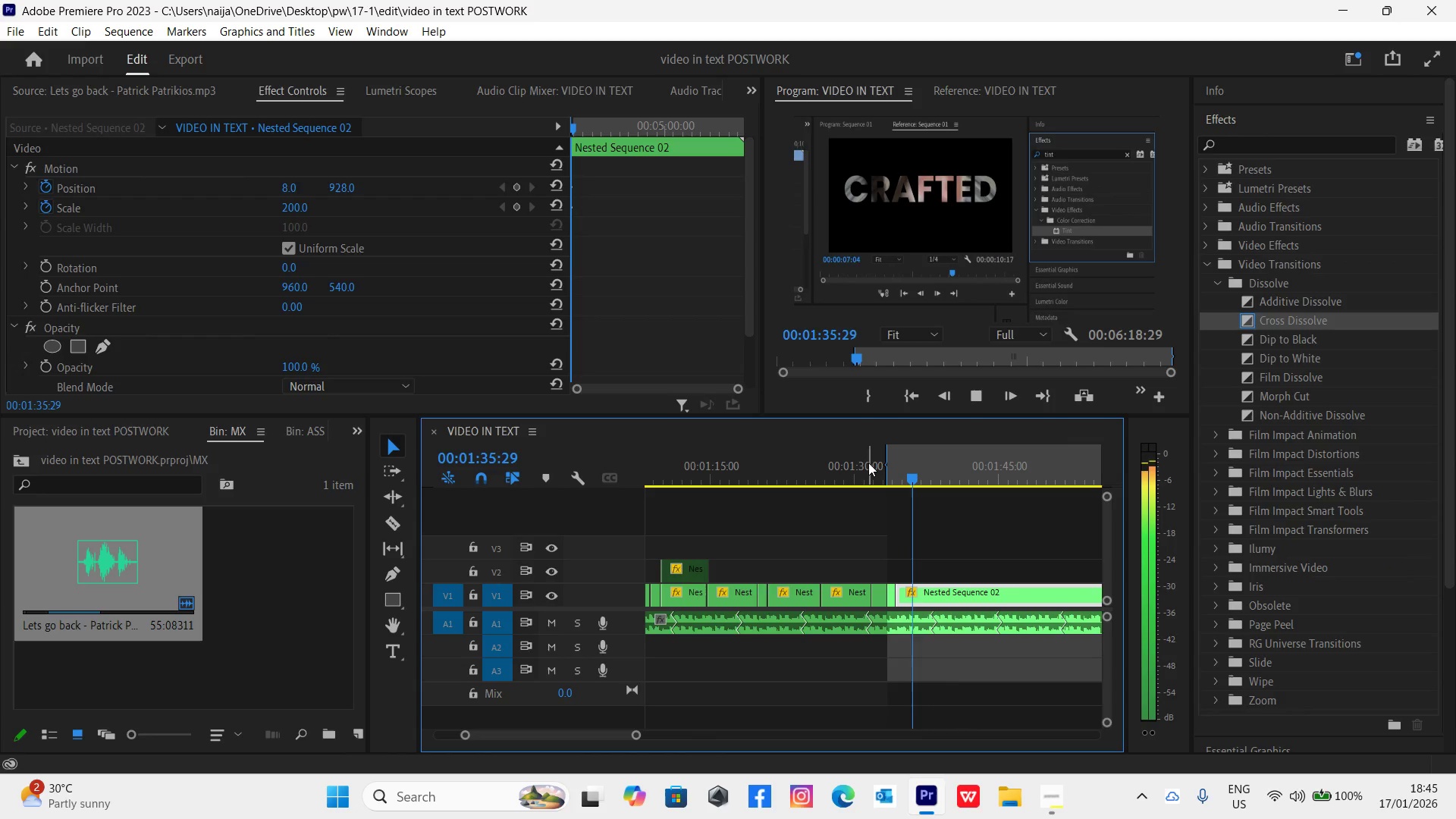 
key(Space)
 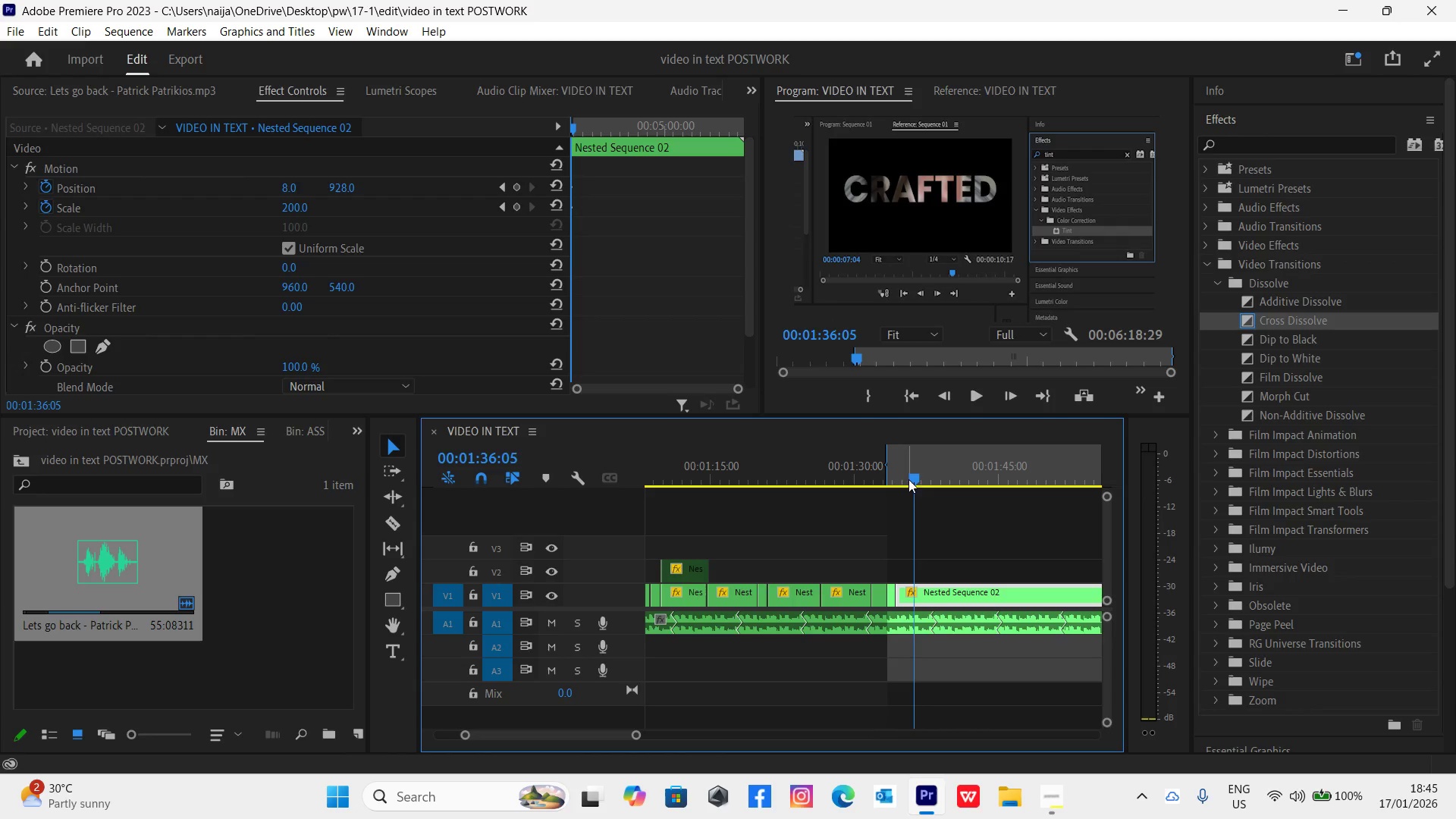 
left_click([904, 470])
 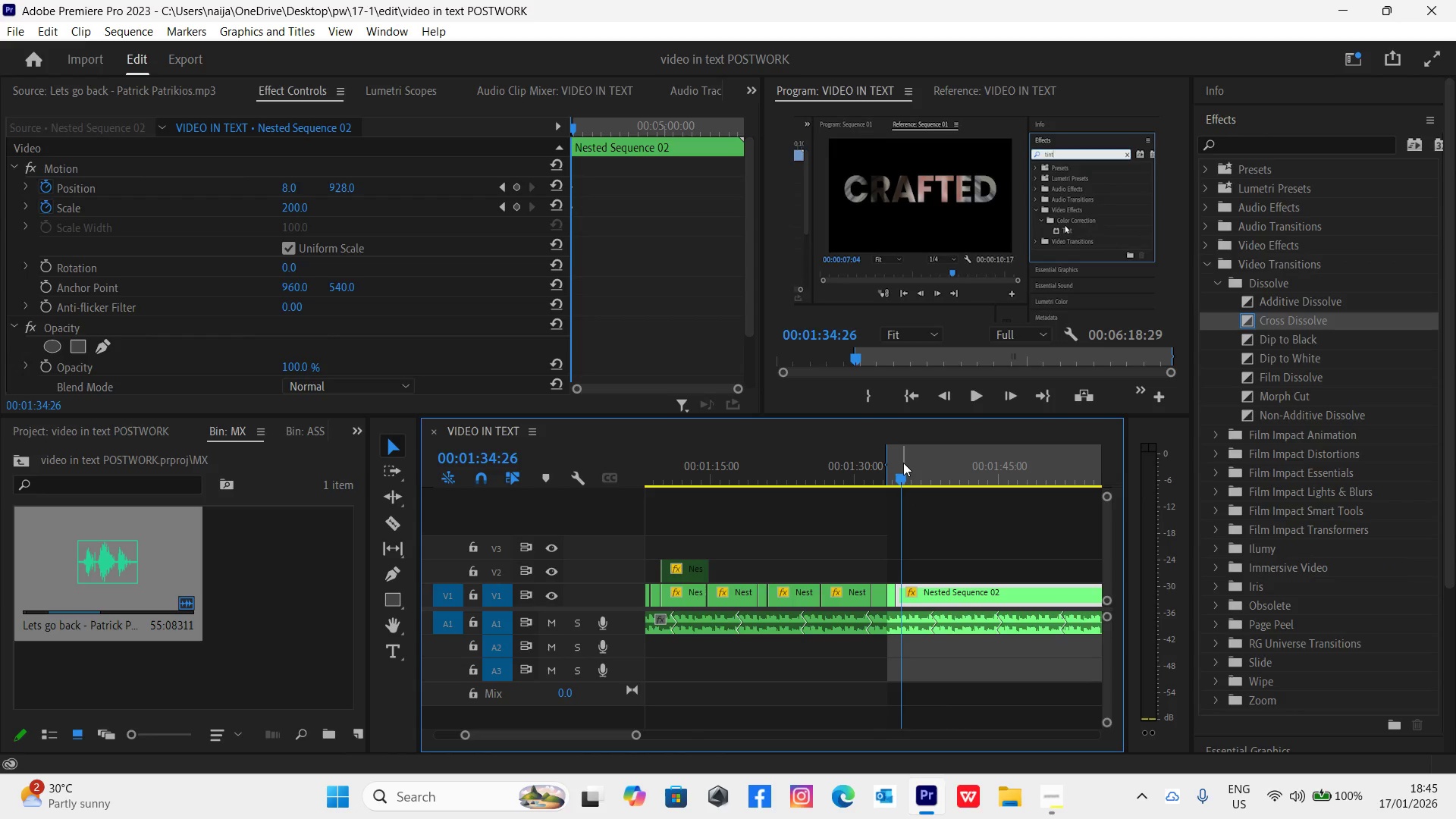 
key(Space)
 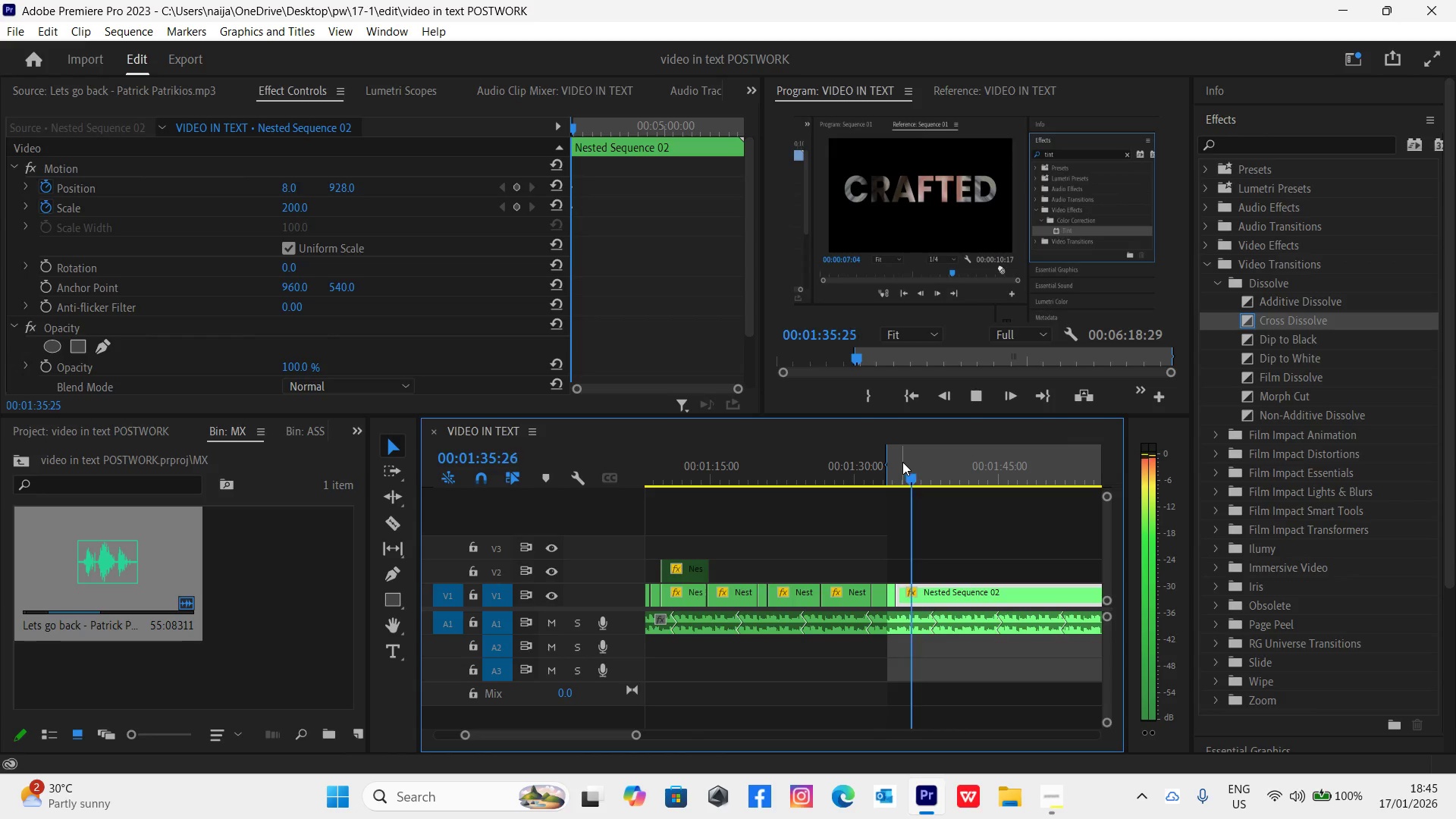 
key(Space)
 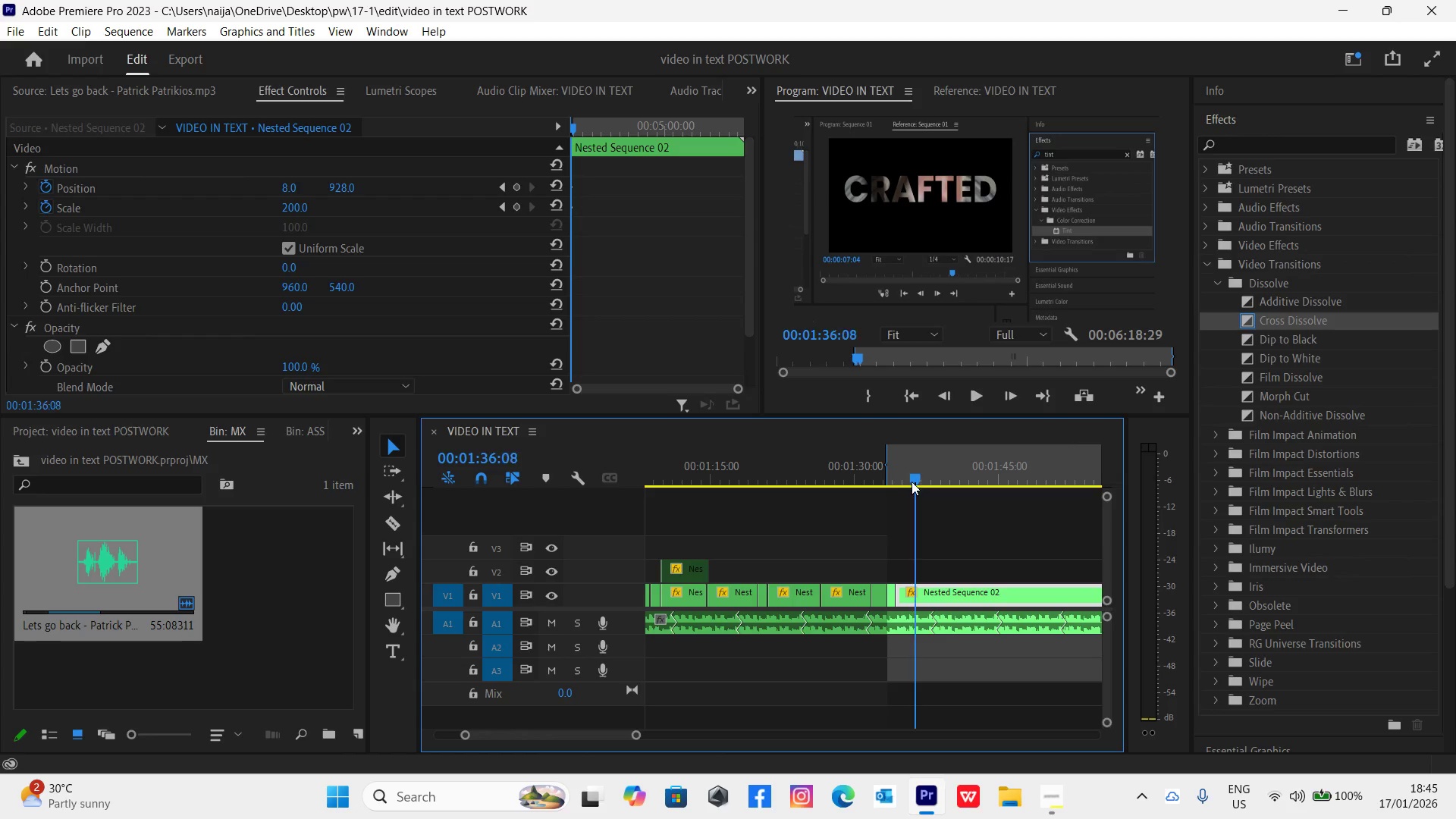 
wait(7.05)
 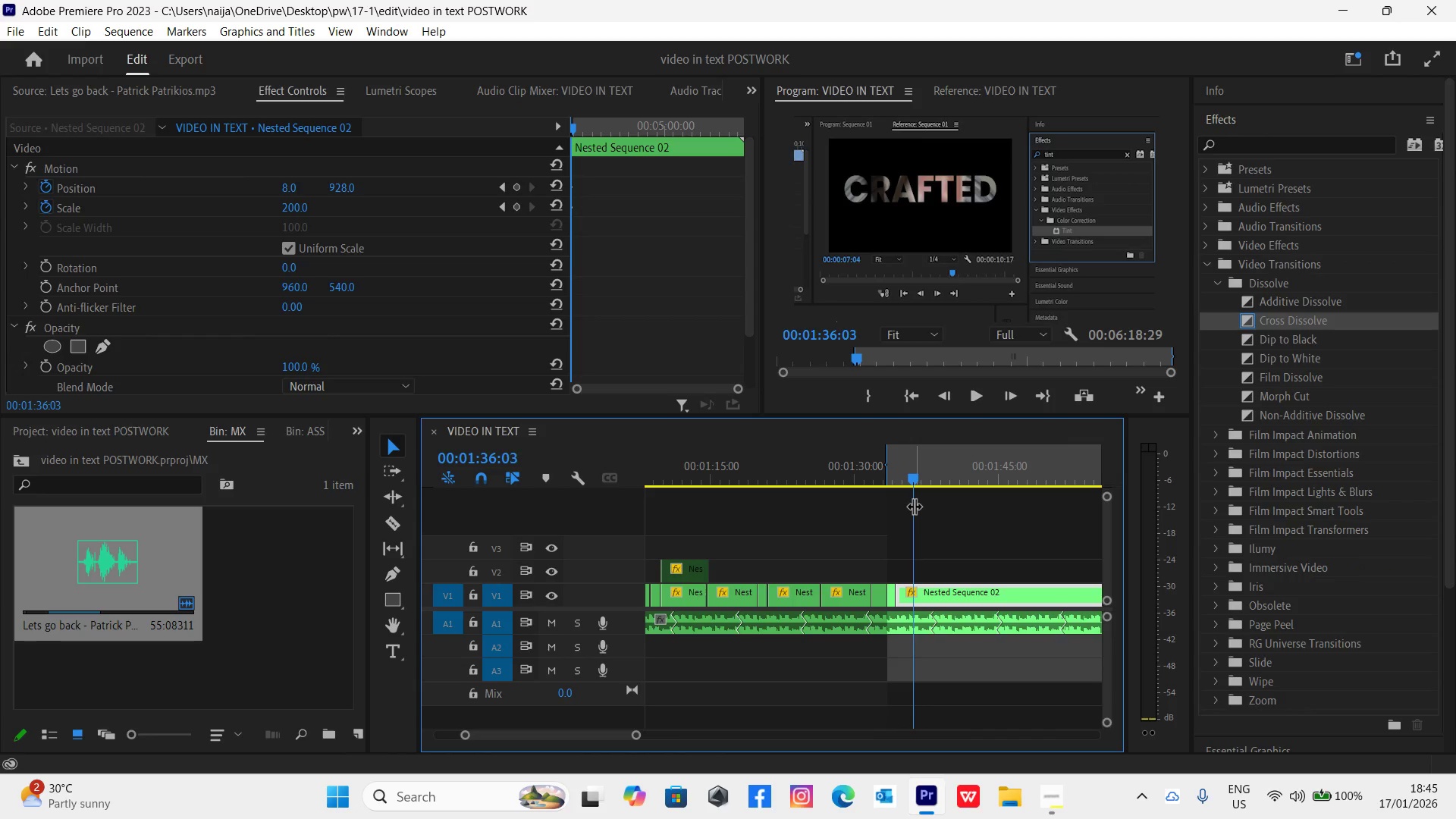 
key(C)
 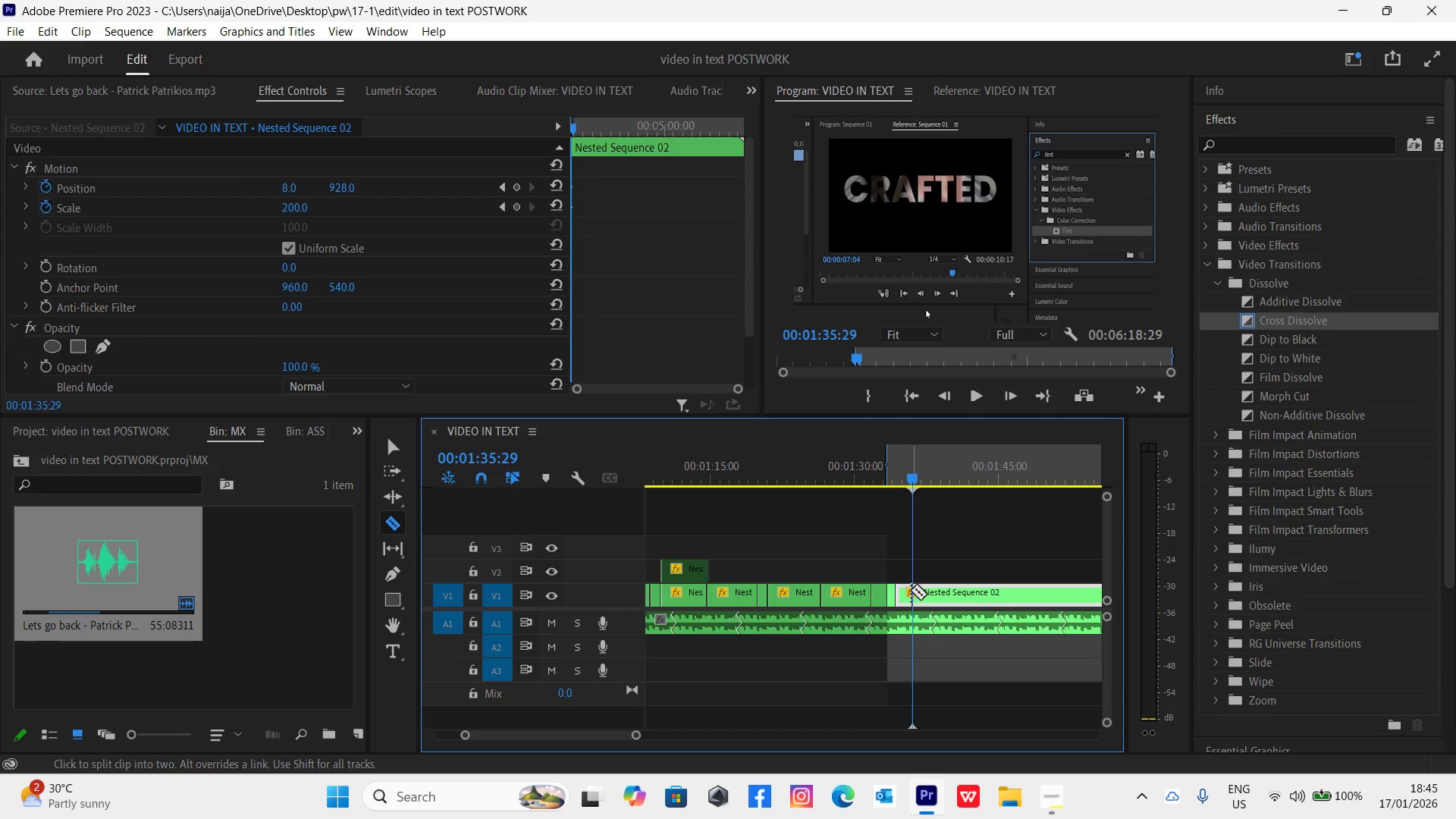 
left_click([911, 590])
 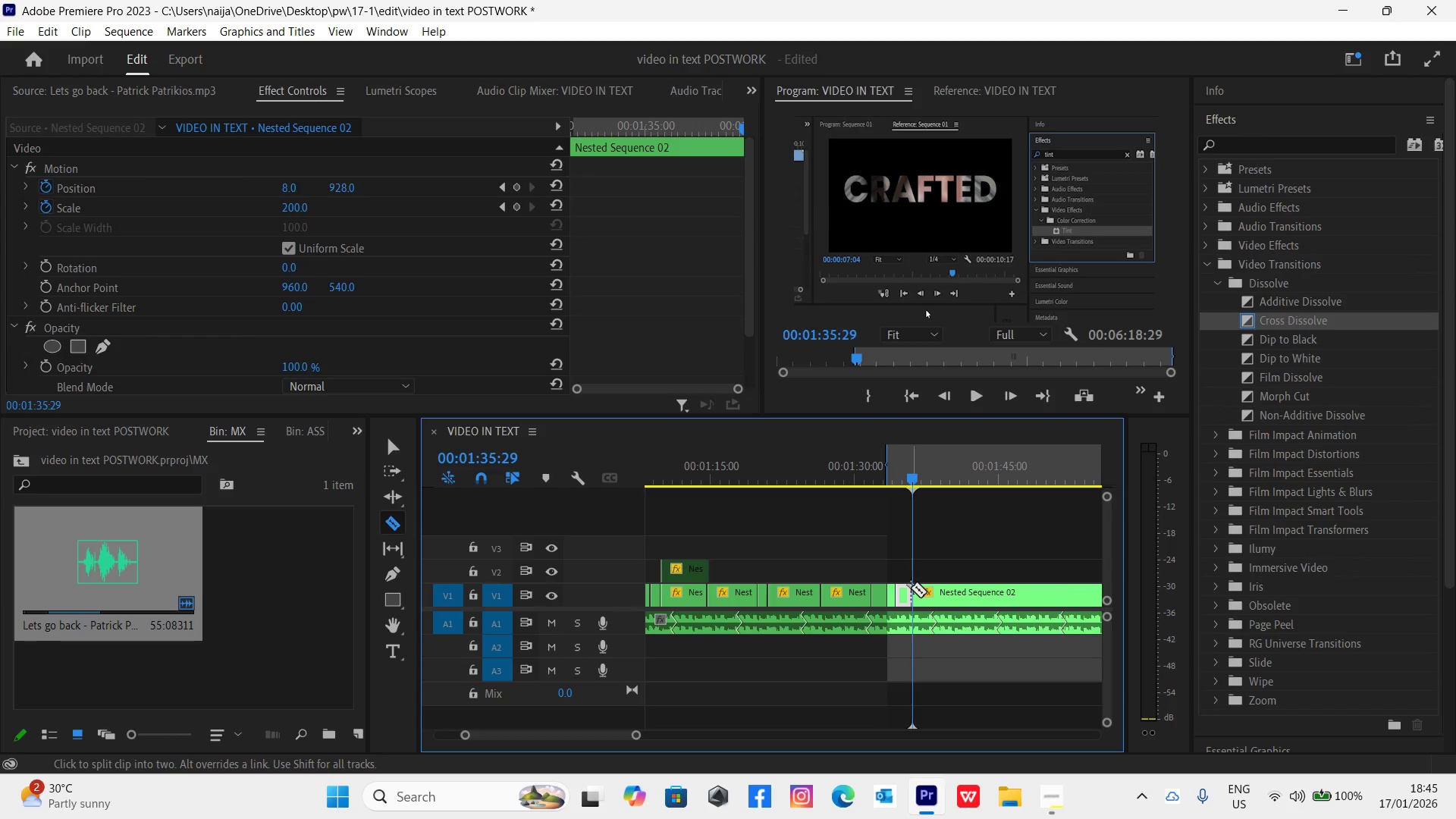 
key(V)
 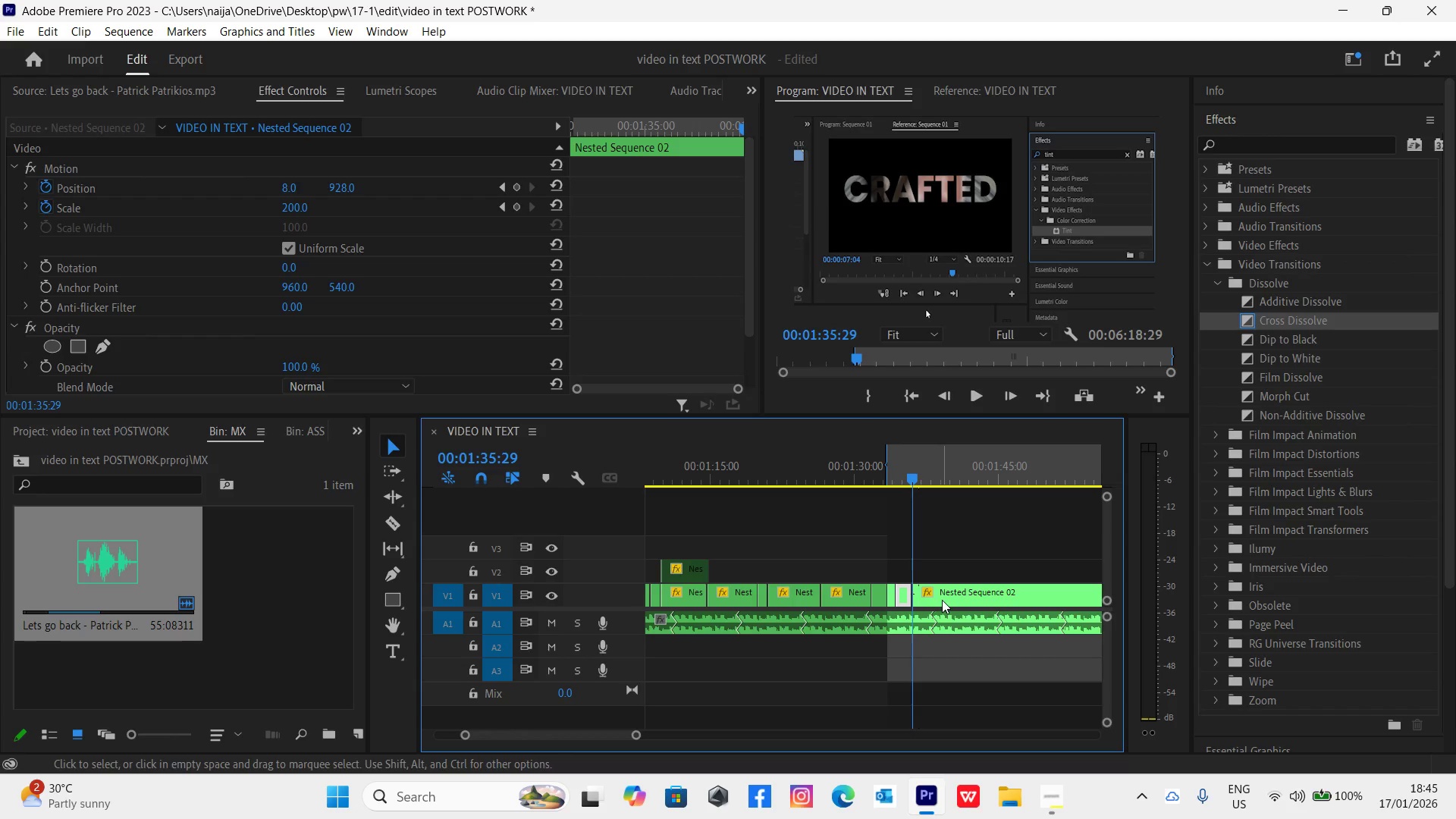 
left_click([942, 600])
 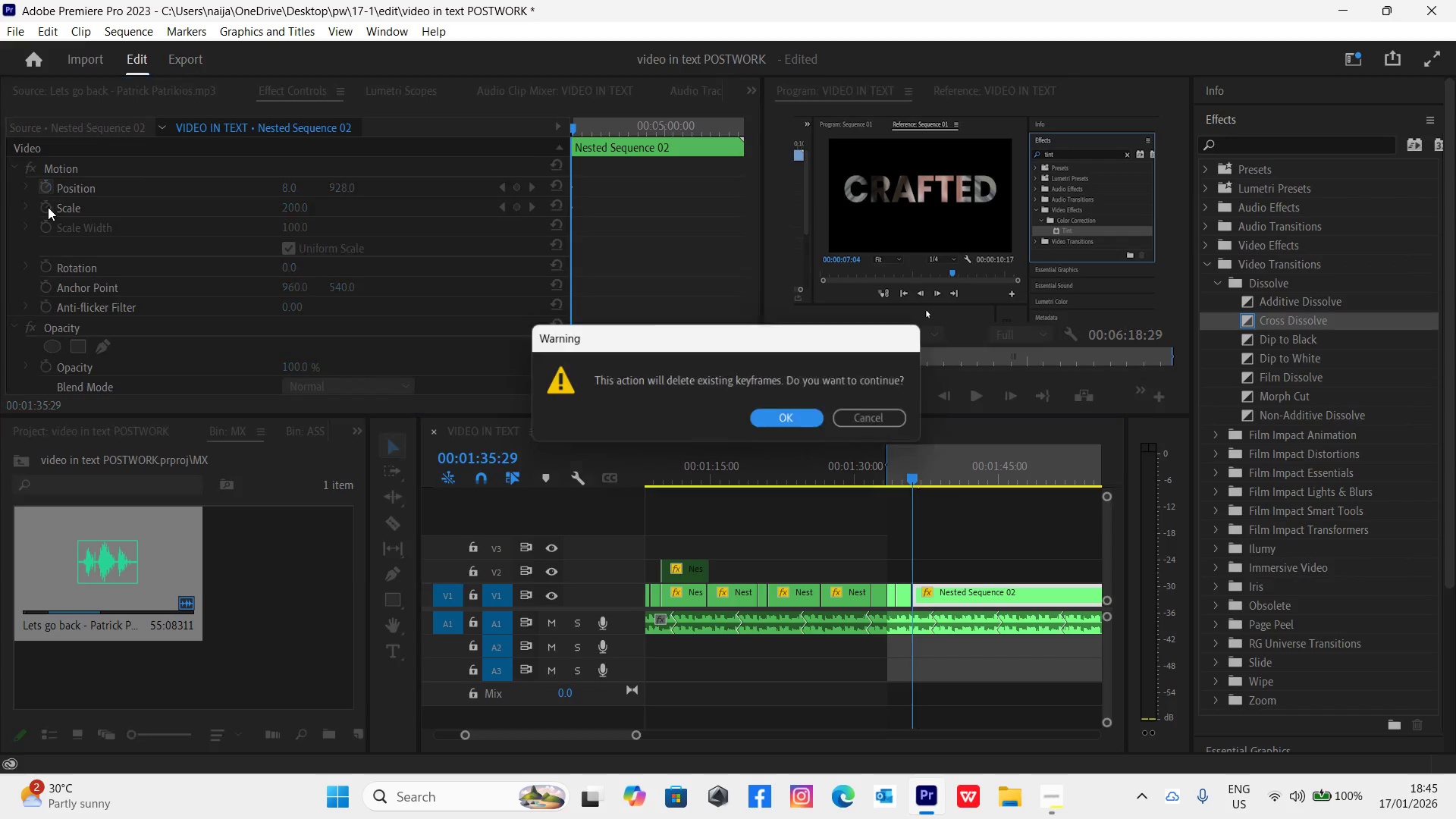 
left_click([780, 408])
 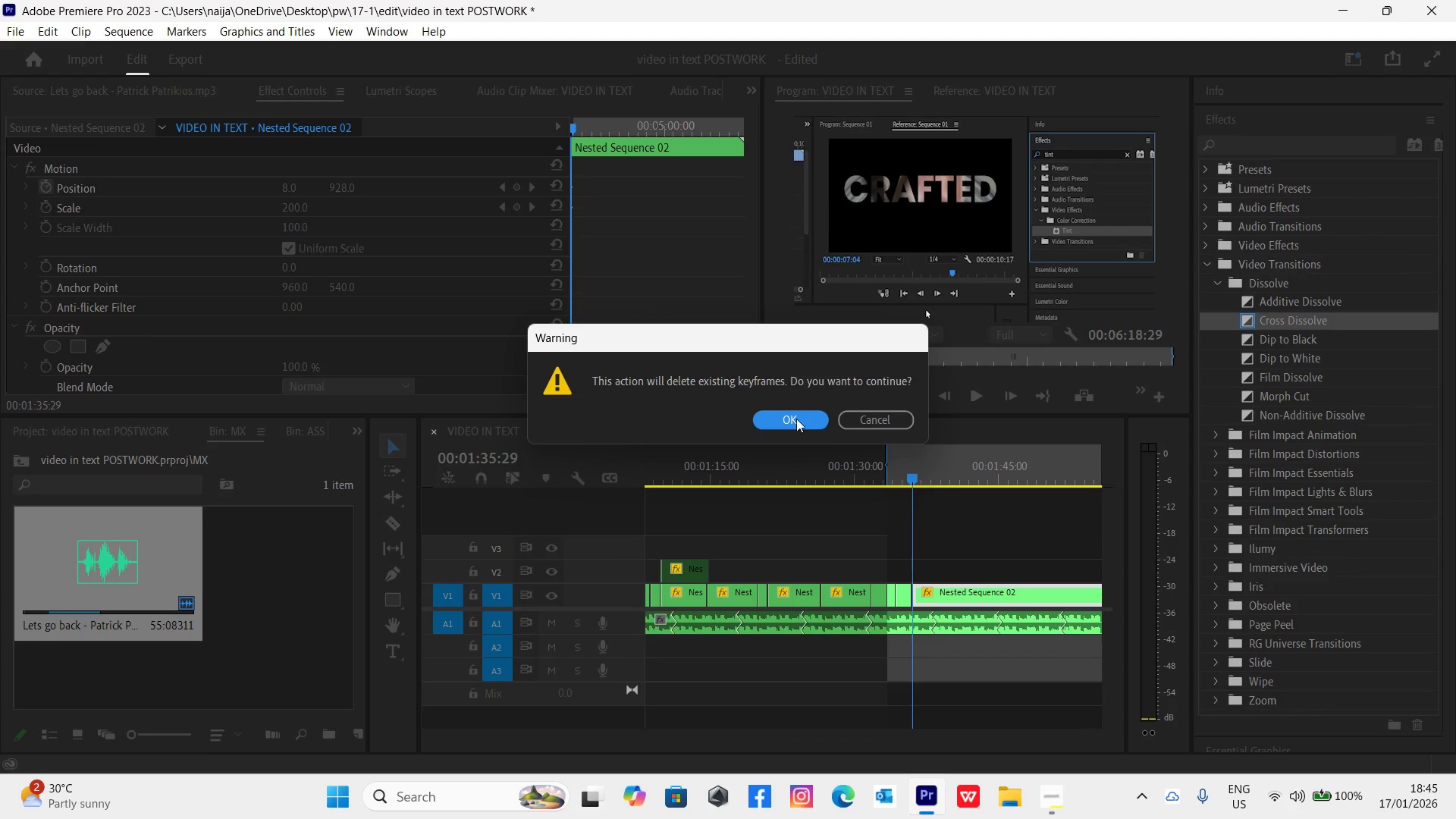 
left_click([791, 419])
 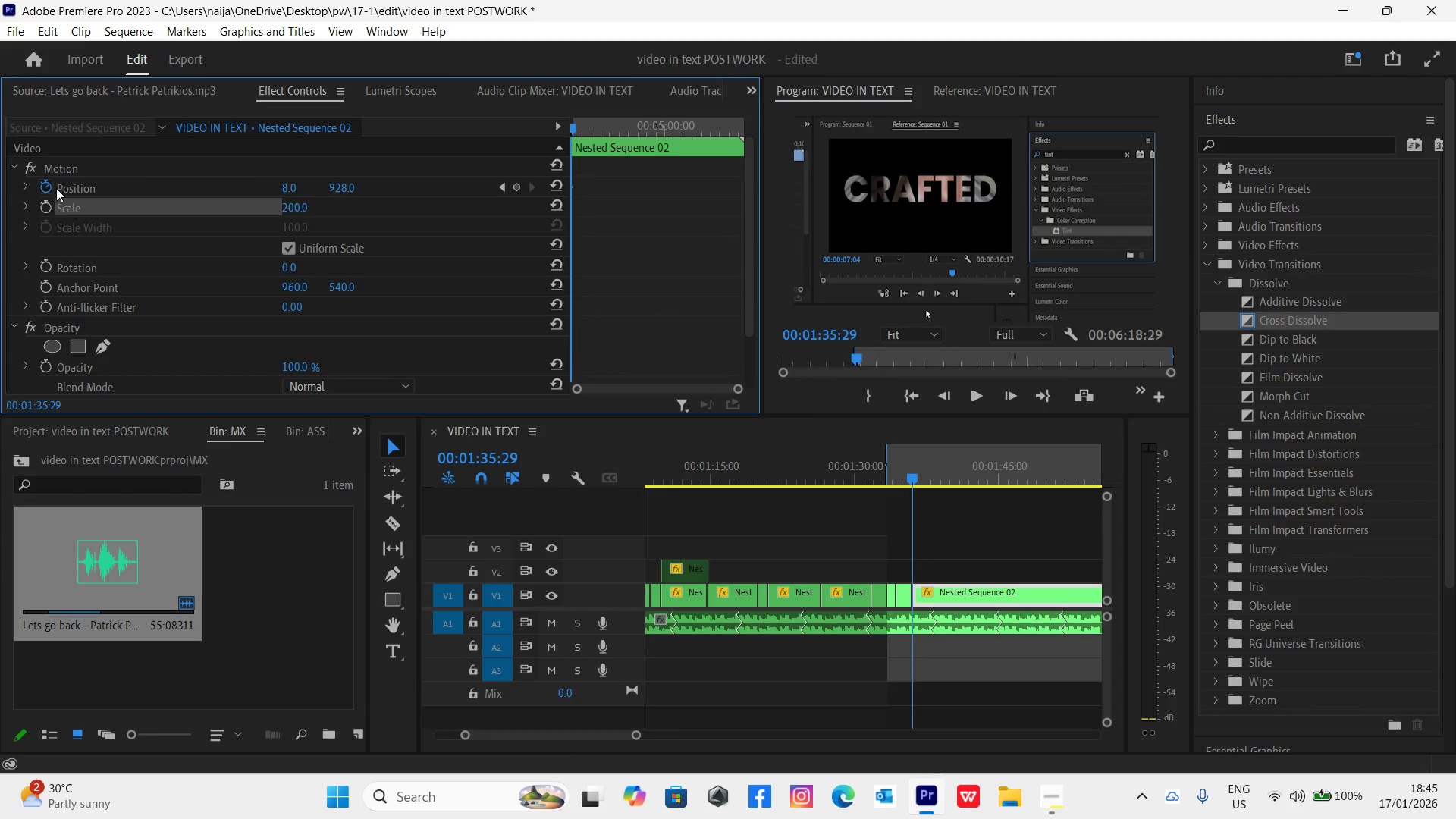 
left_click([47, 178])
 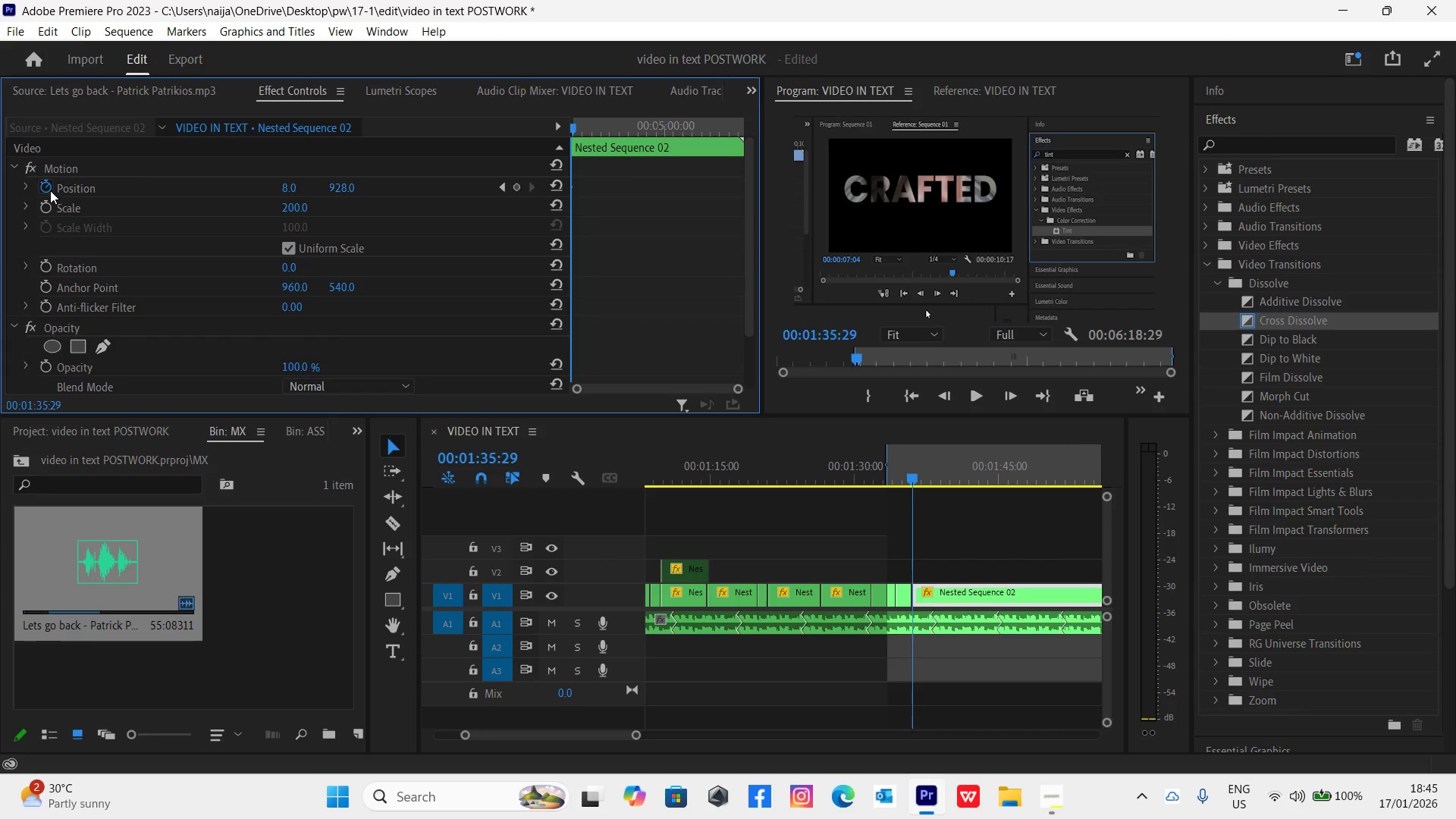 
left_click([48, 187])
 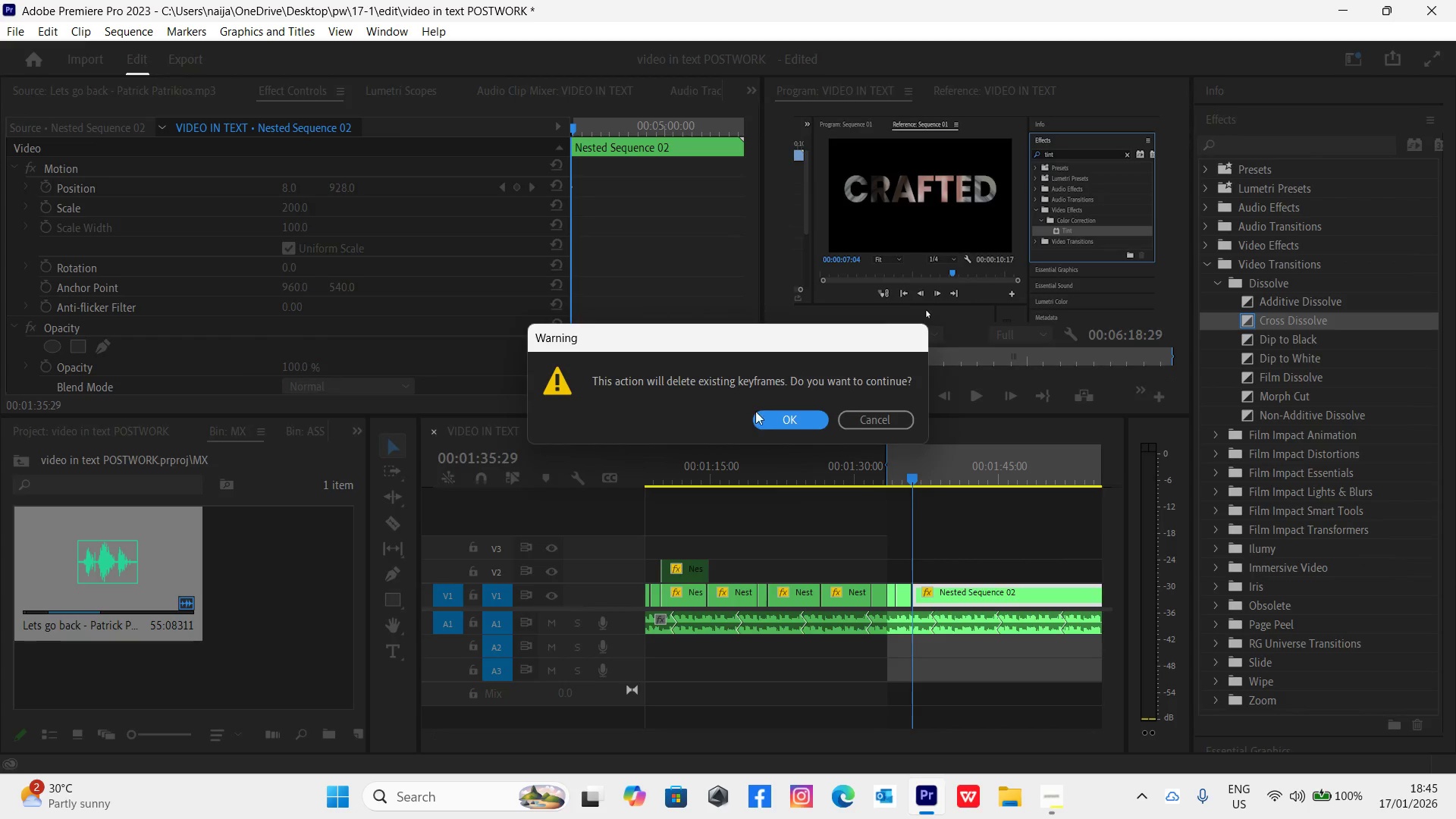 
left_click([764, 417])
 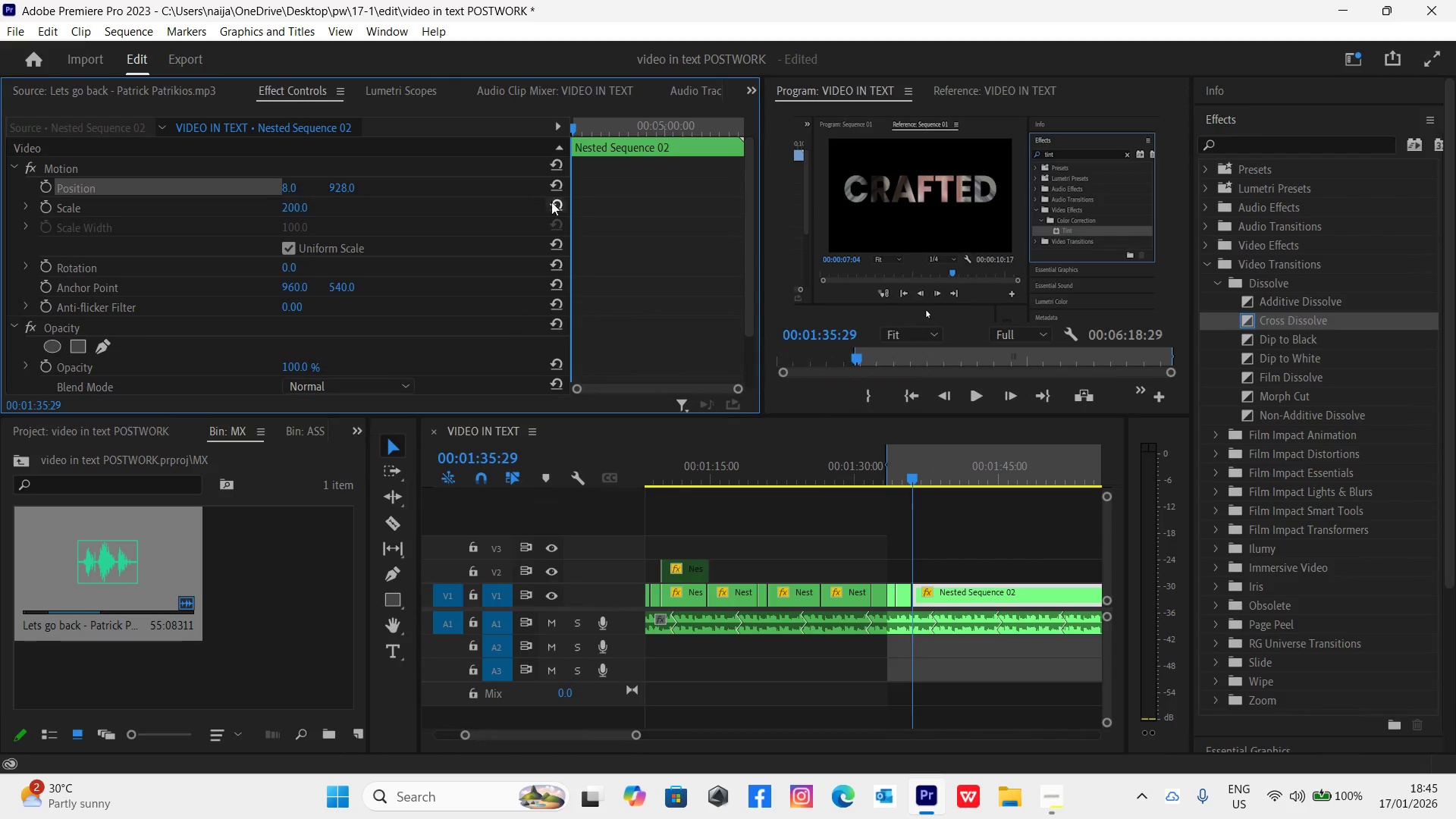 
left_click([557, 206])
 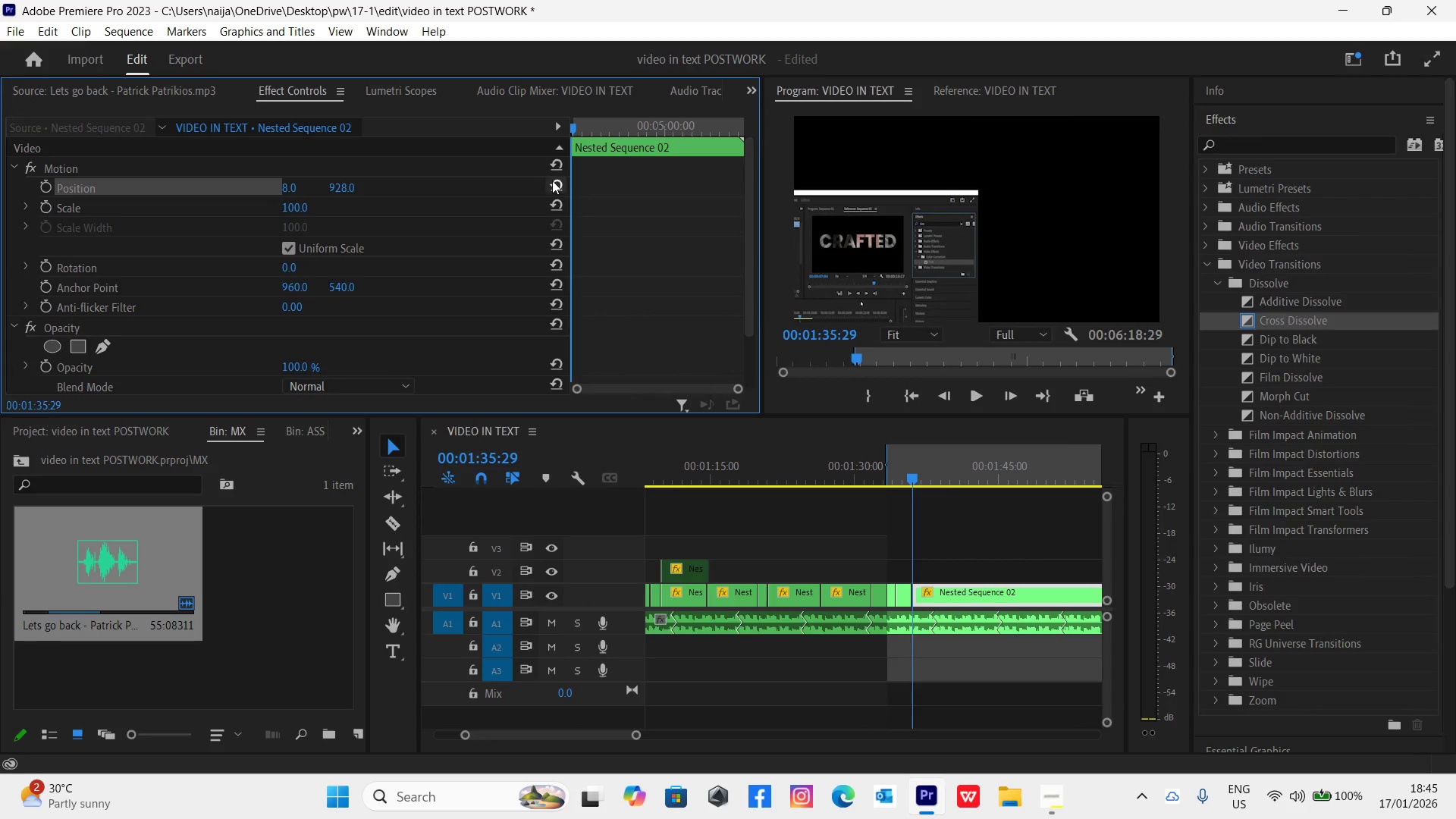 
left_click([555, 183])
 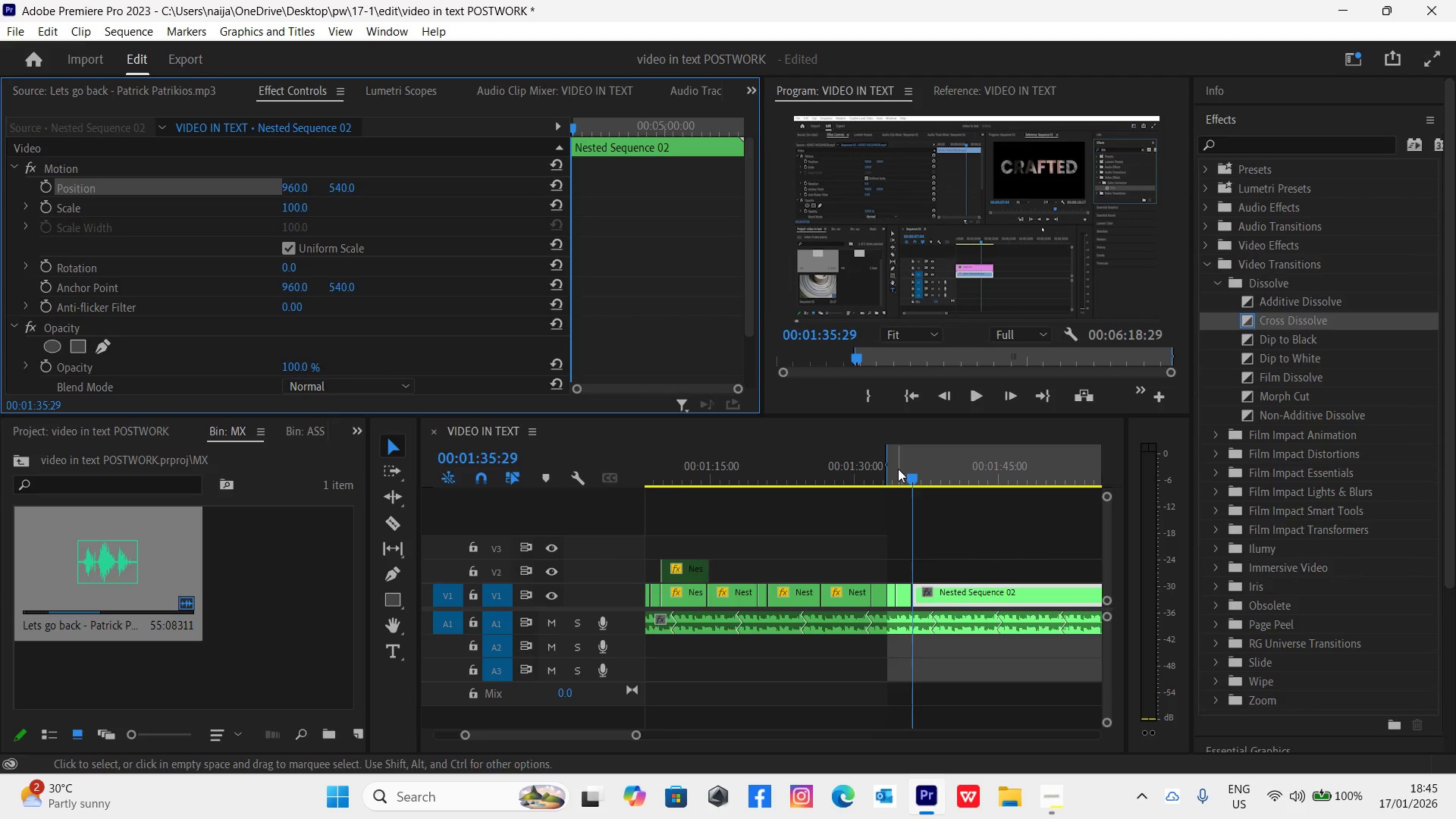 
left_click([900, 466])
 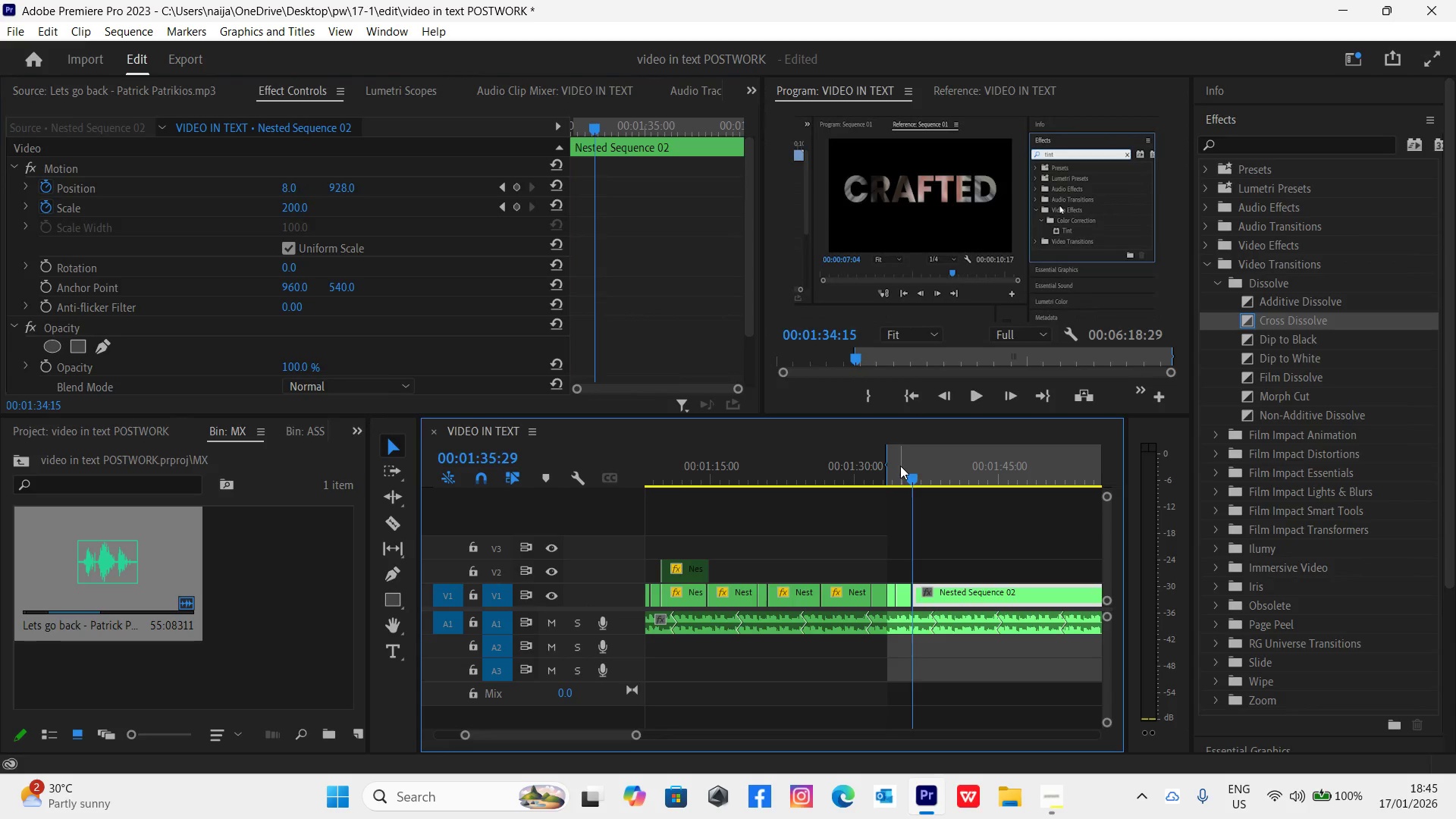 
key(Space)
 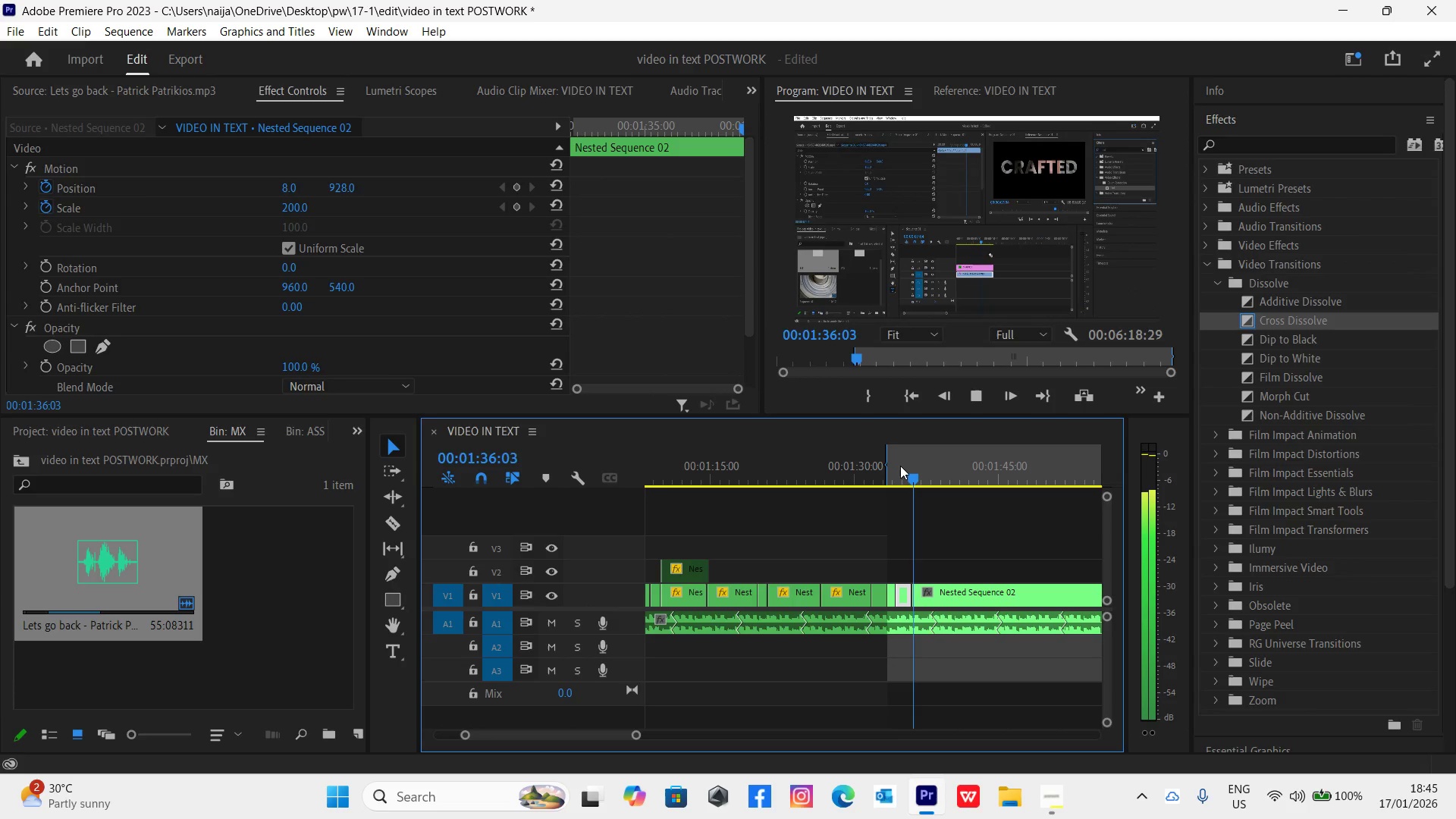 
key(Space)
 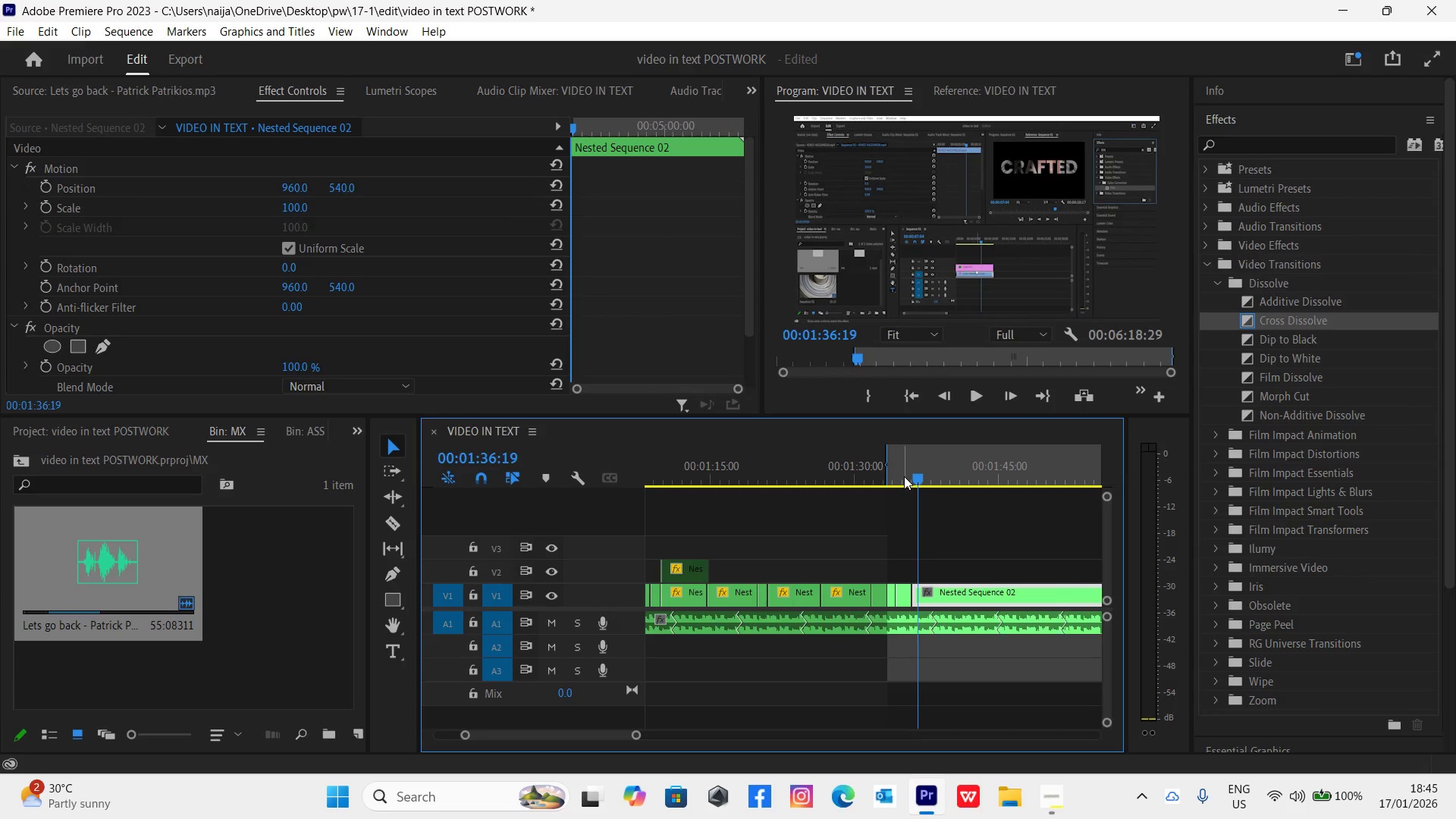 
left_click([904, 476])
 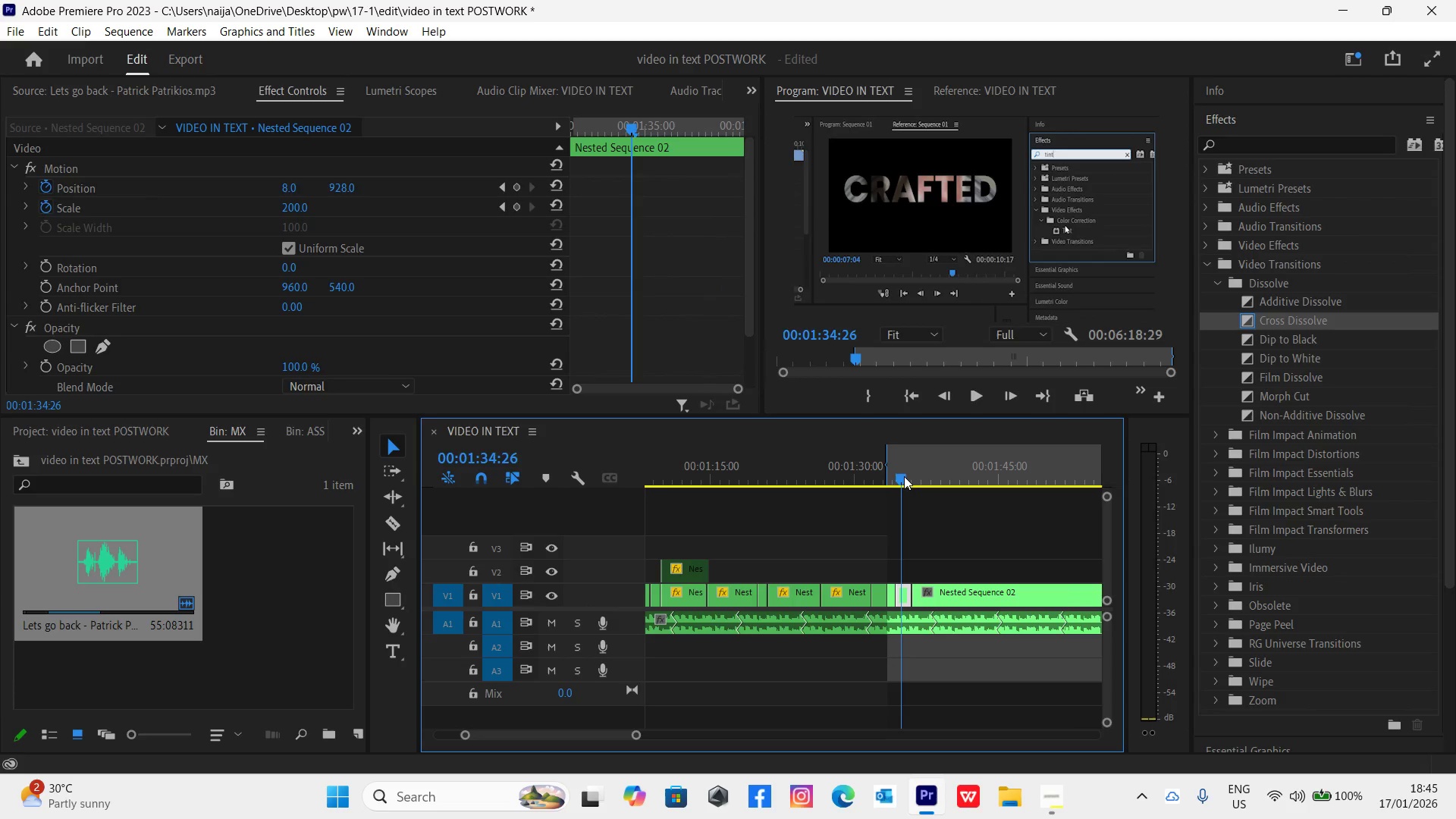 
key(Space)
 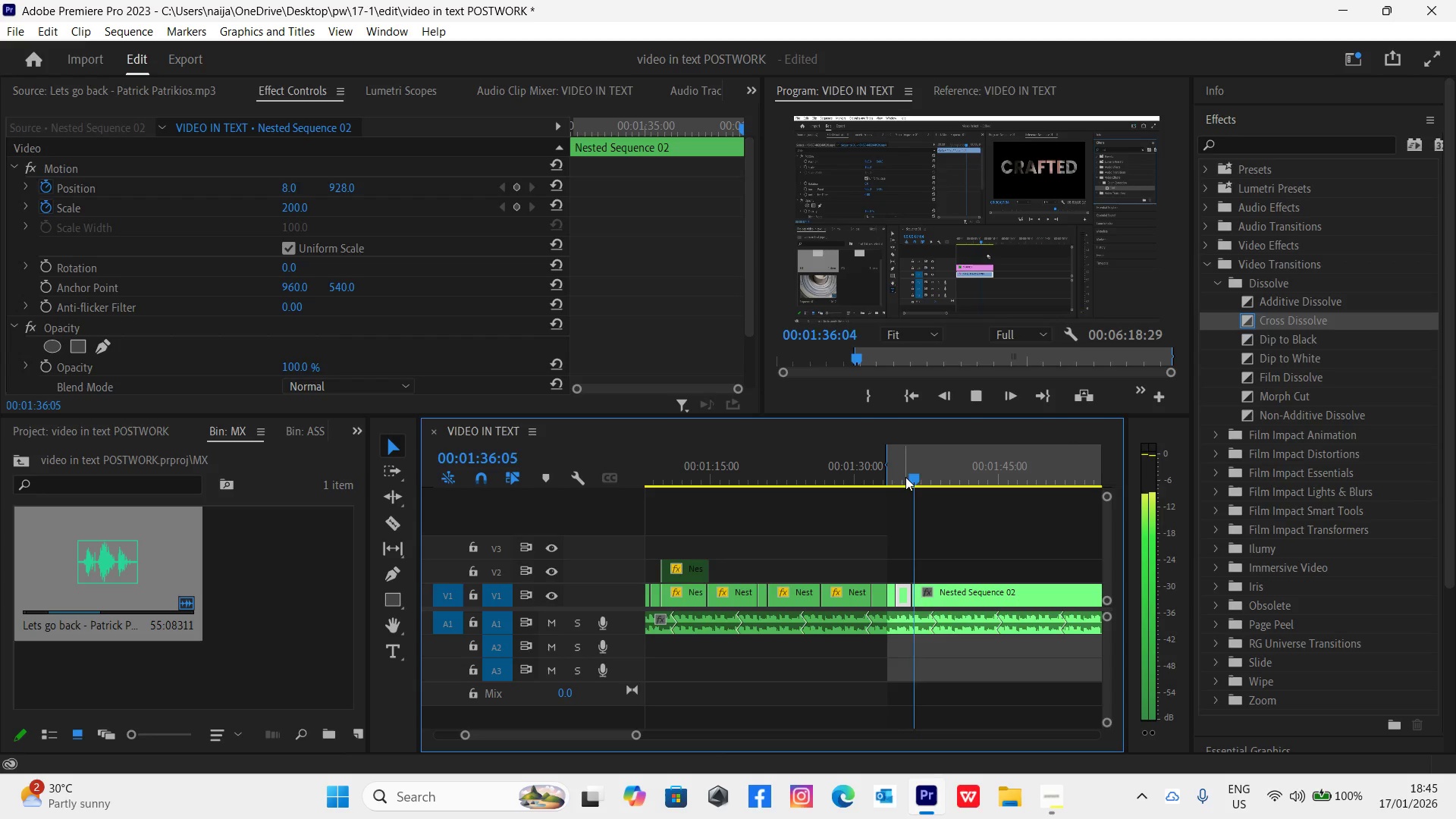 
key(Space)
 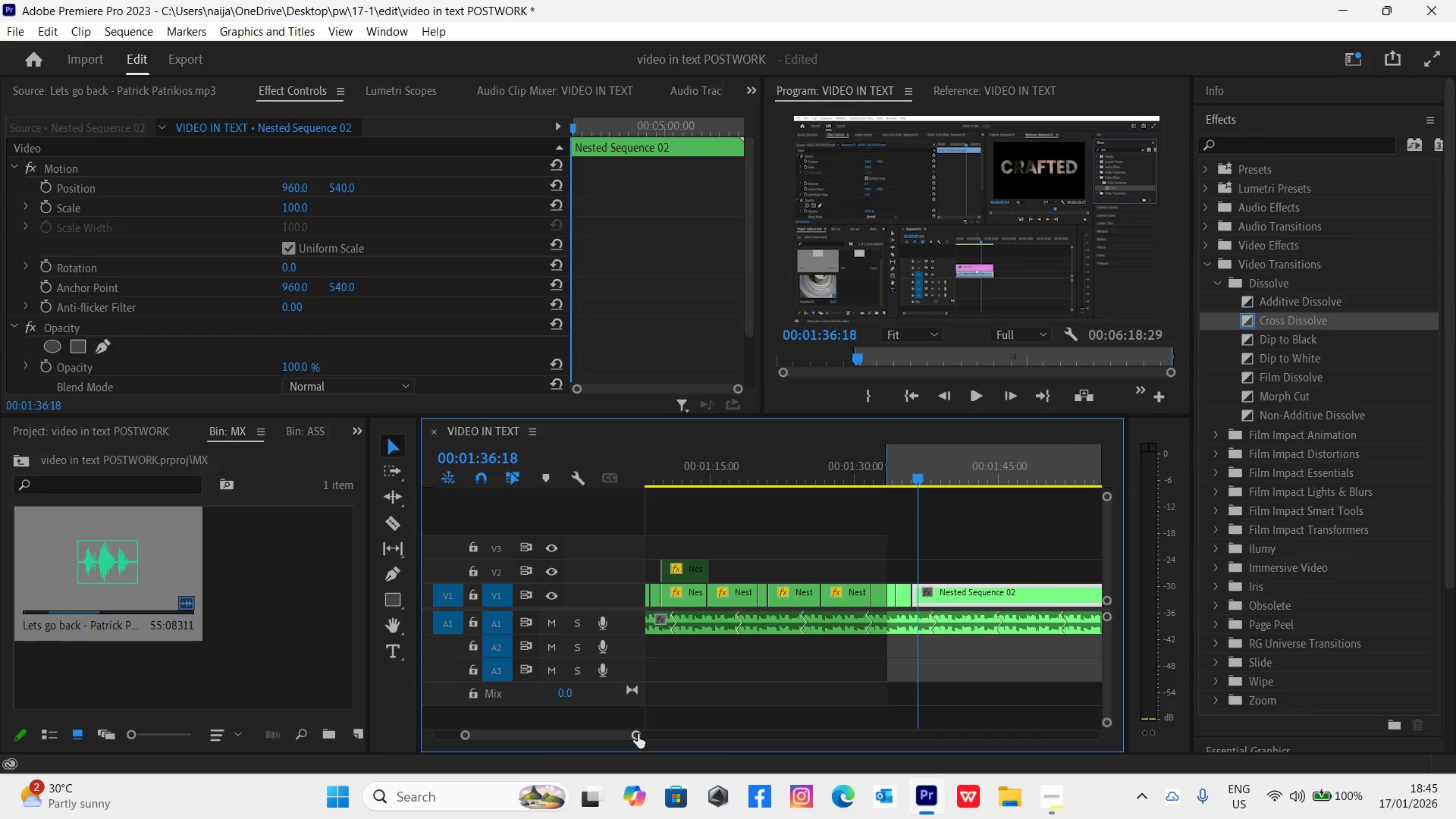 
left_click_drag(start_coordinate=[639, 735], to_coordinate=[612, 716])
 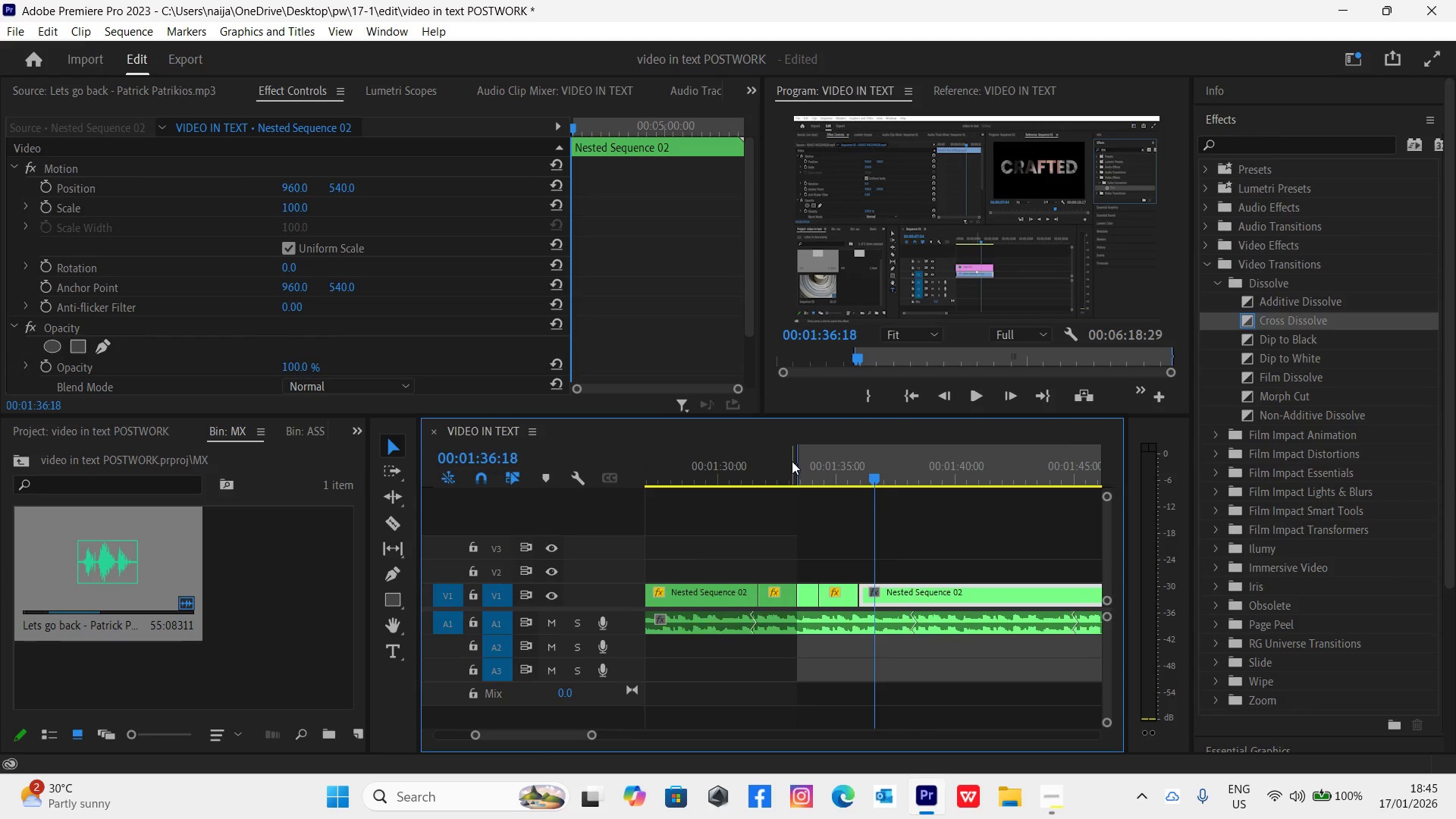 
left_click([794, 464])
 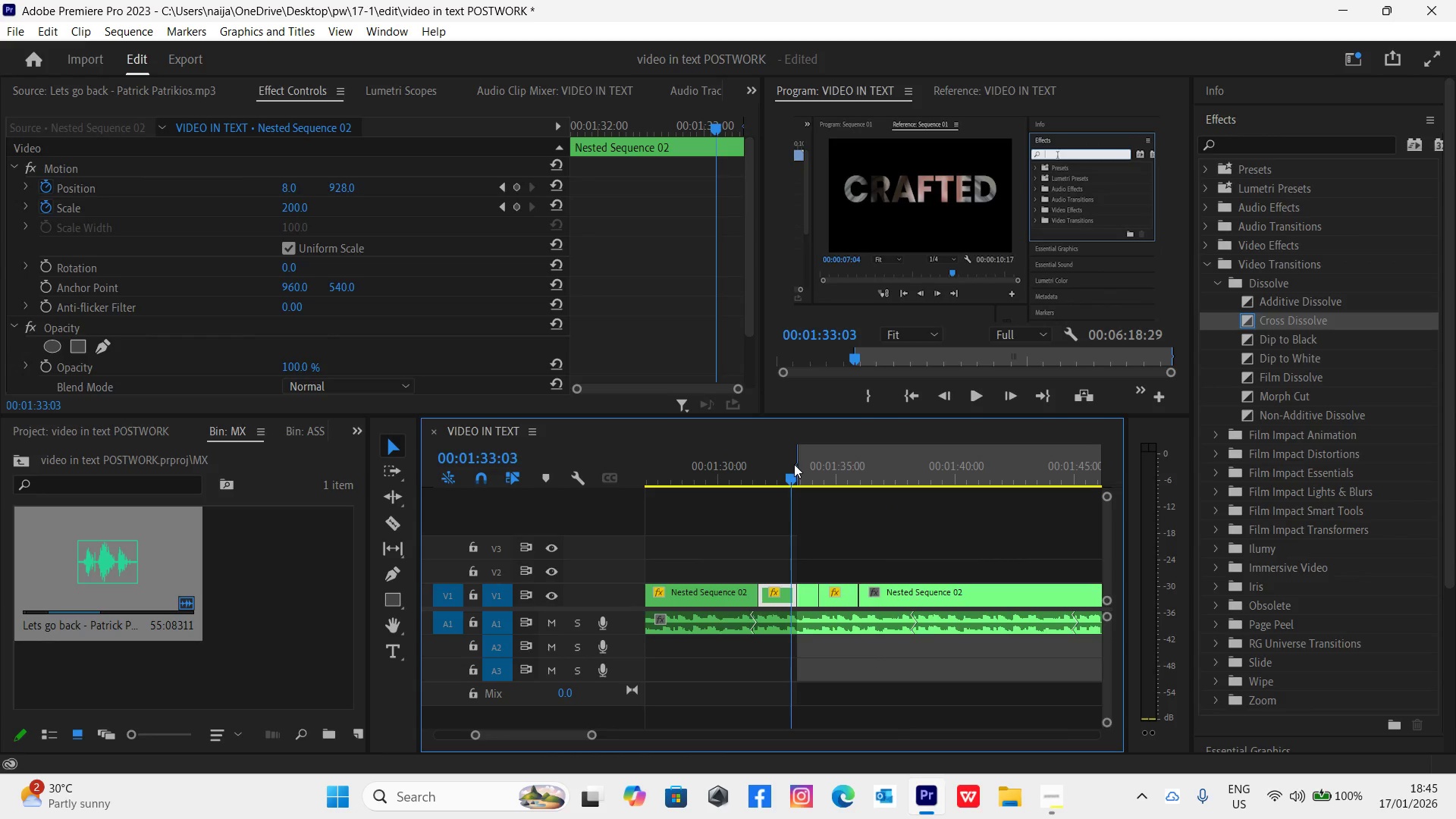 
key(Space)
 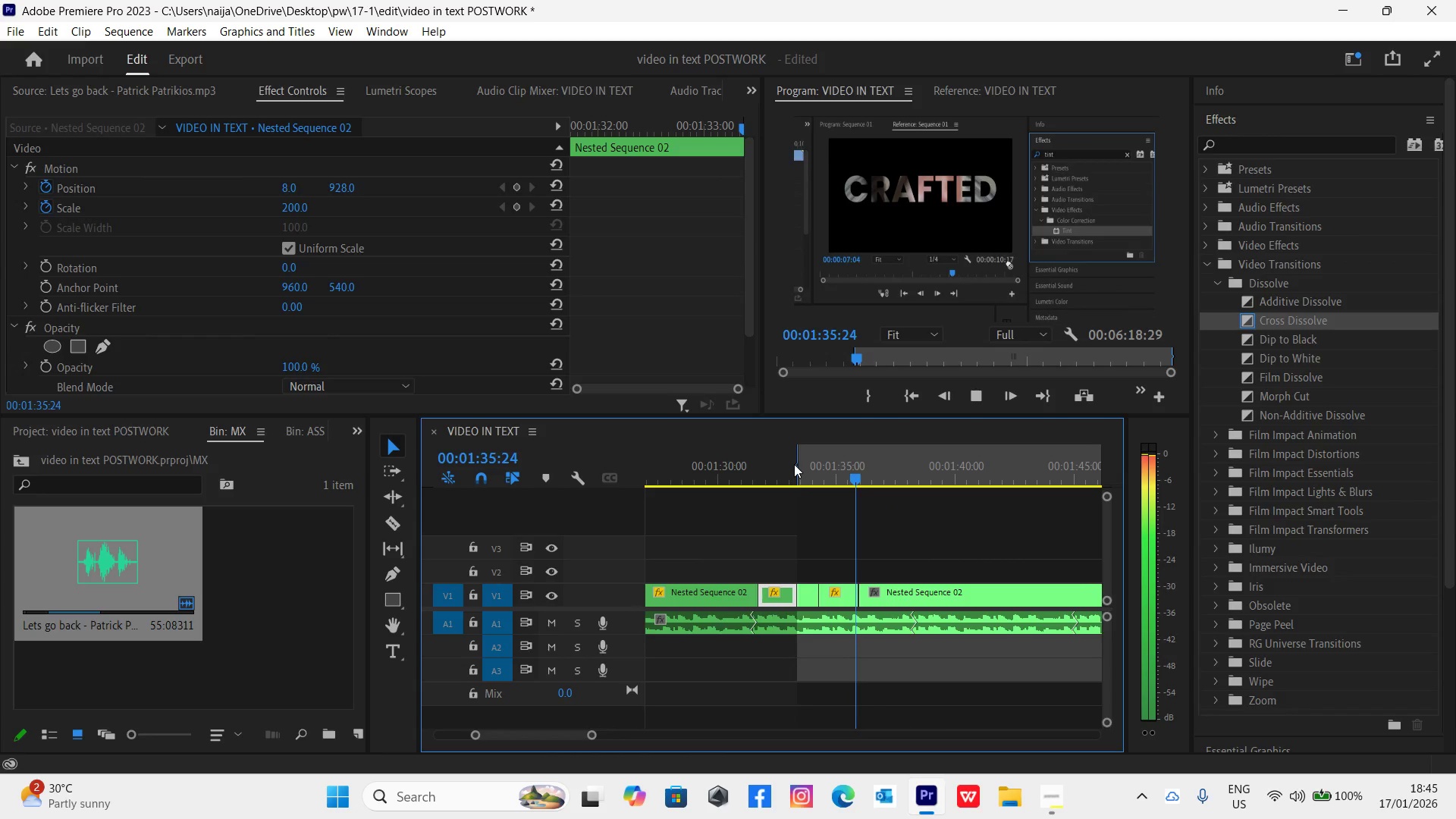 
key(Space)
 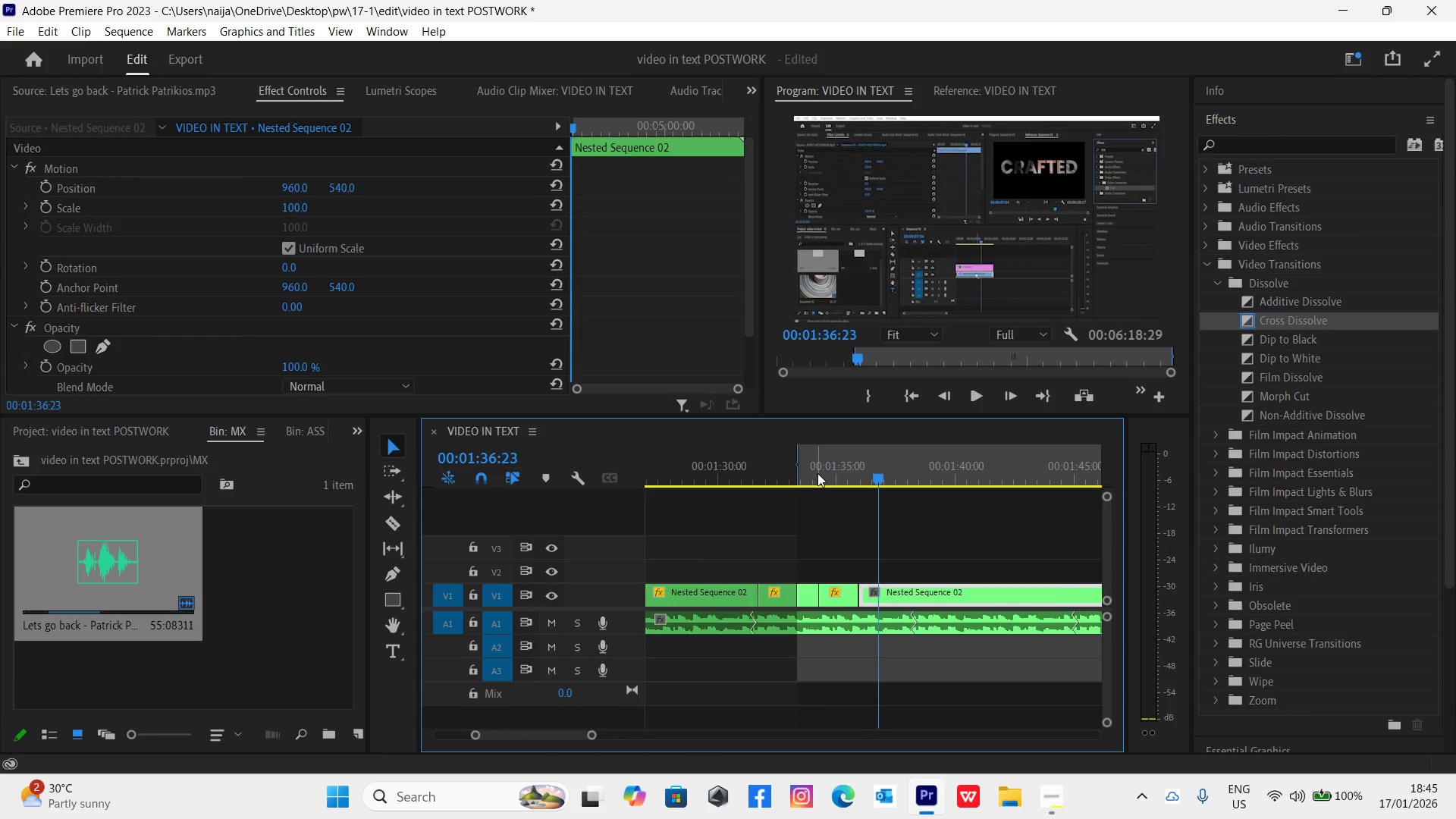 
left_click_drag(start_coordinate=[818, 474], to_coordinate=[870, 514])
 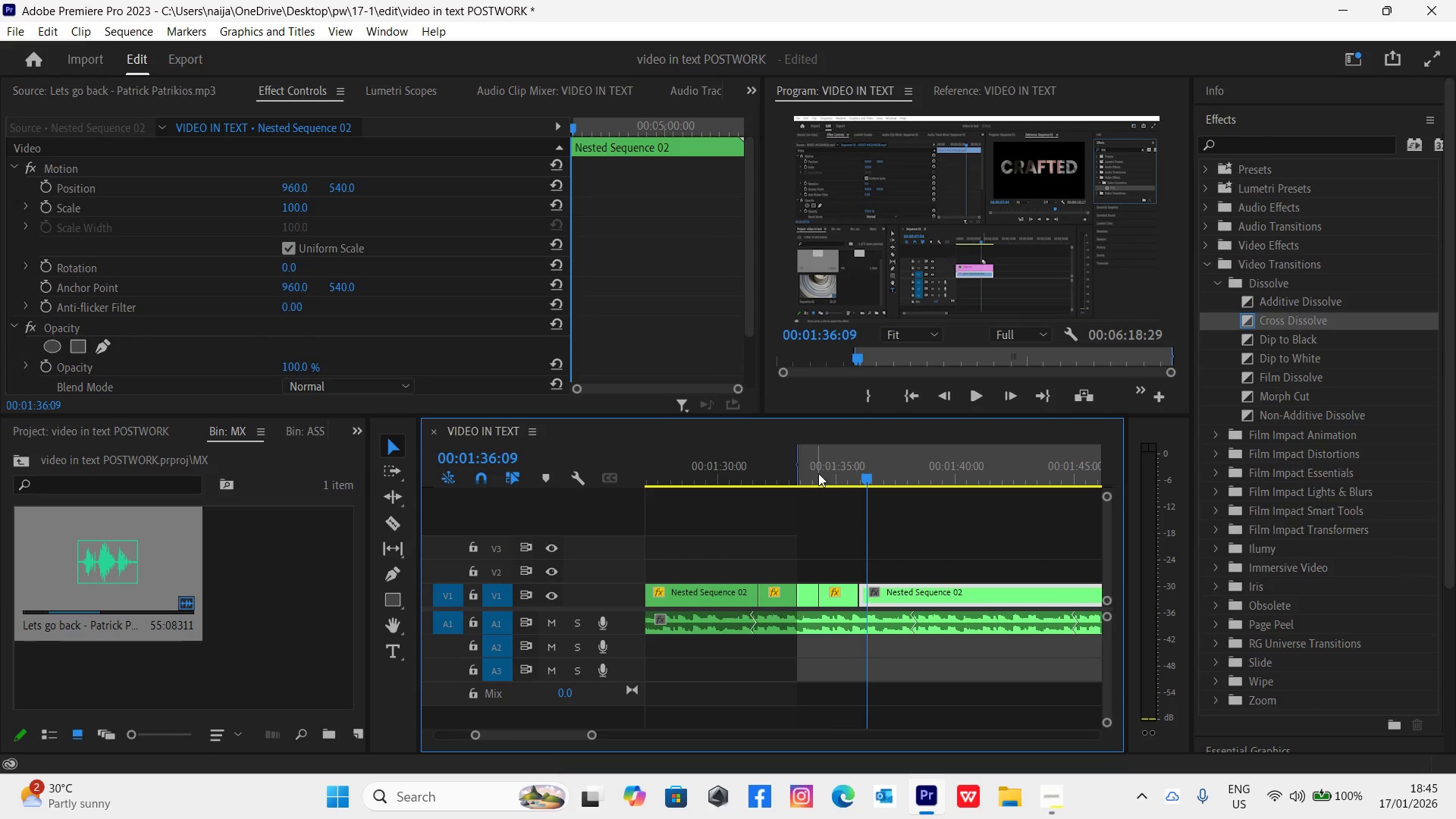 
left_click([817, 472])
 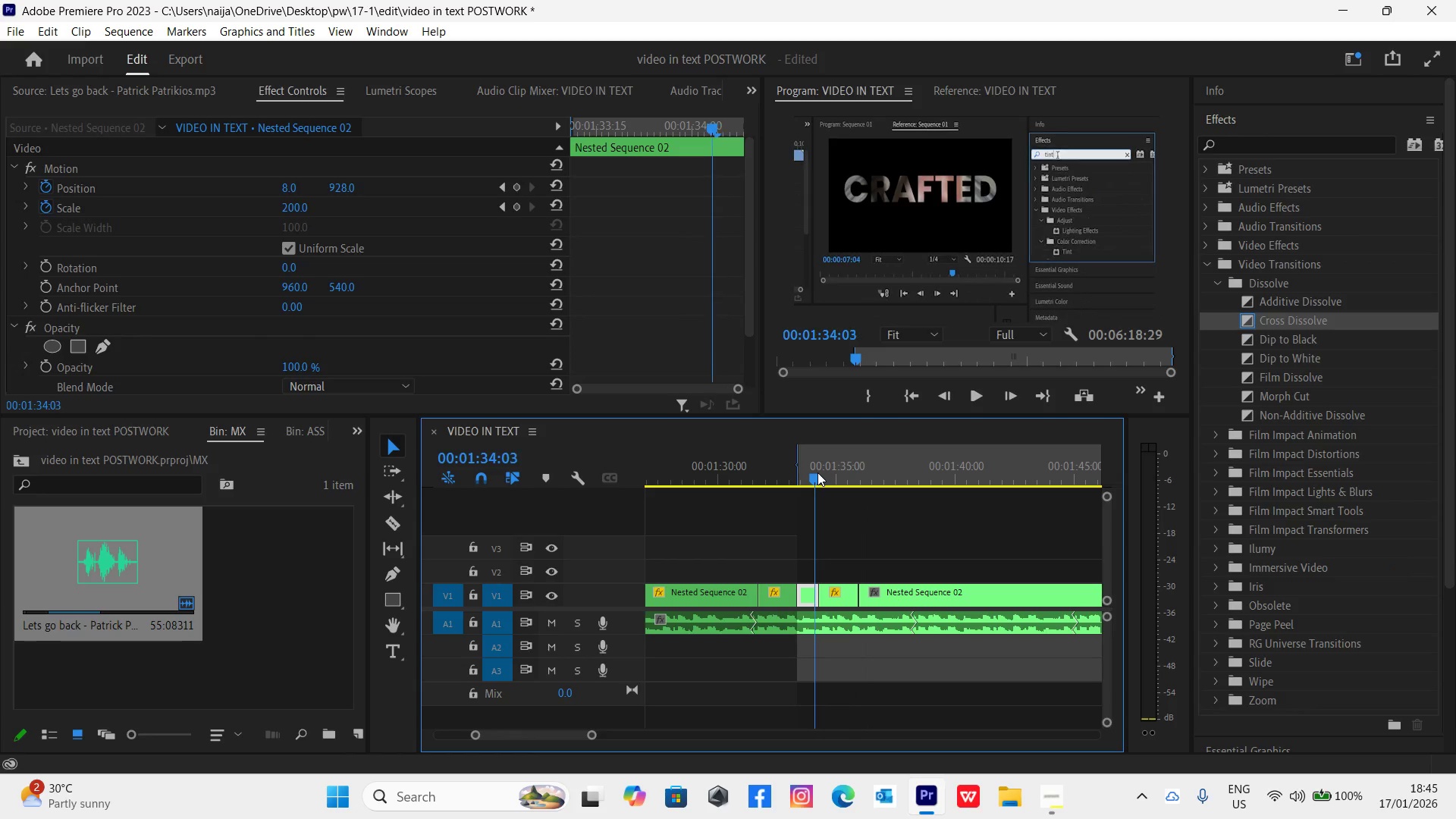 
key(Space)
 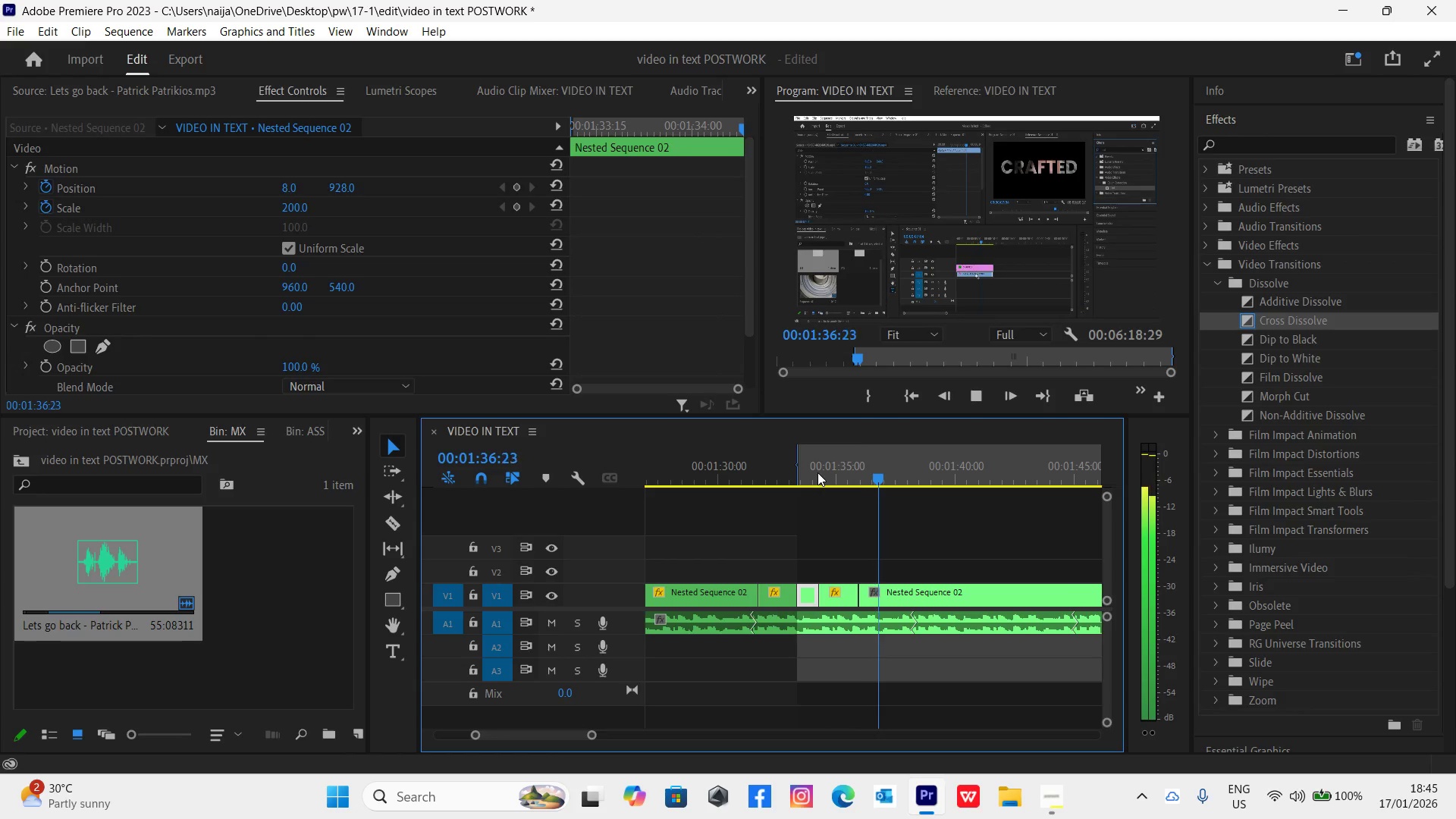 
key(Space)
 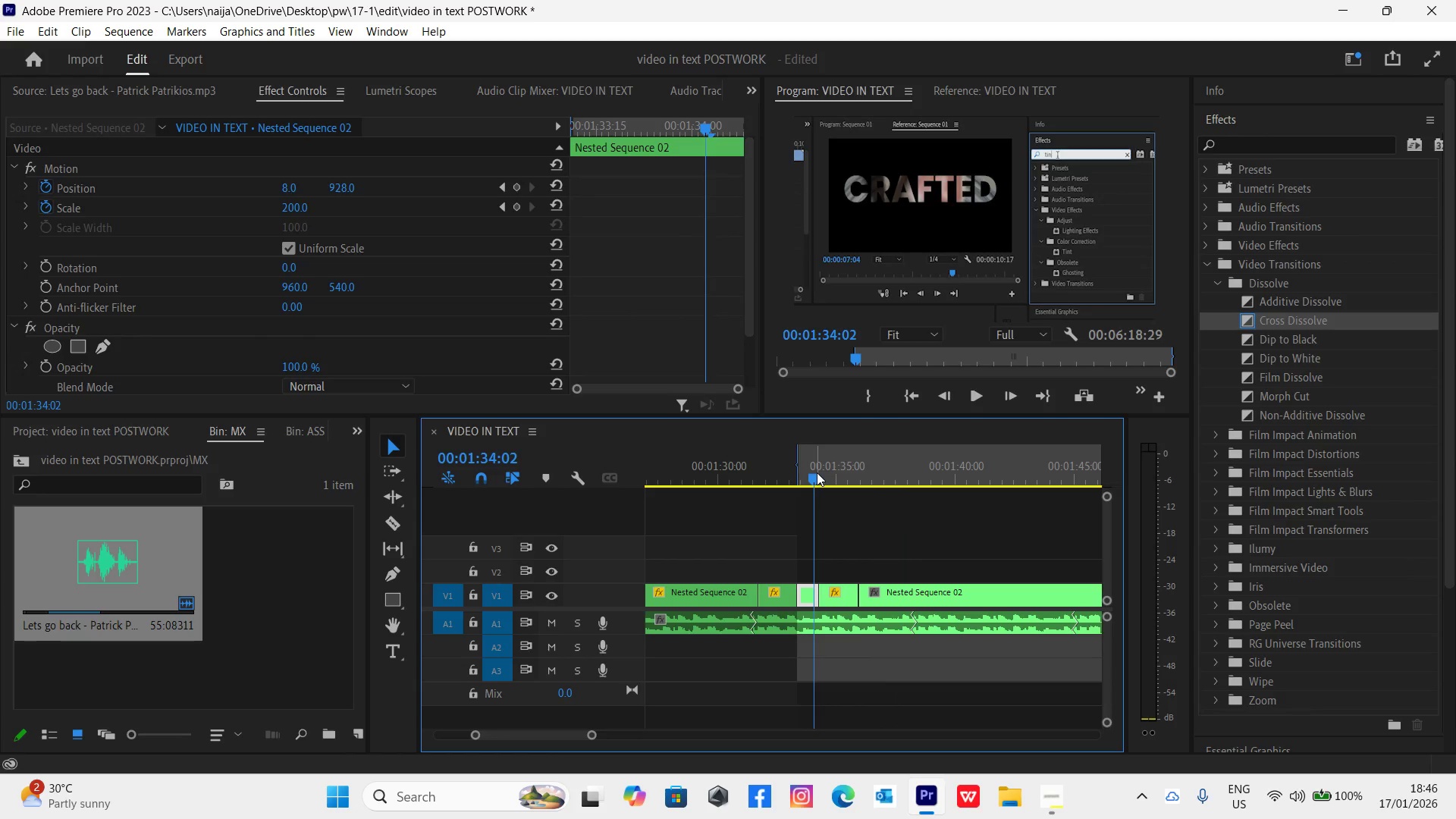 
key(Space)
 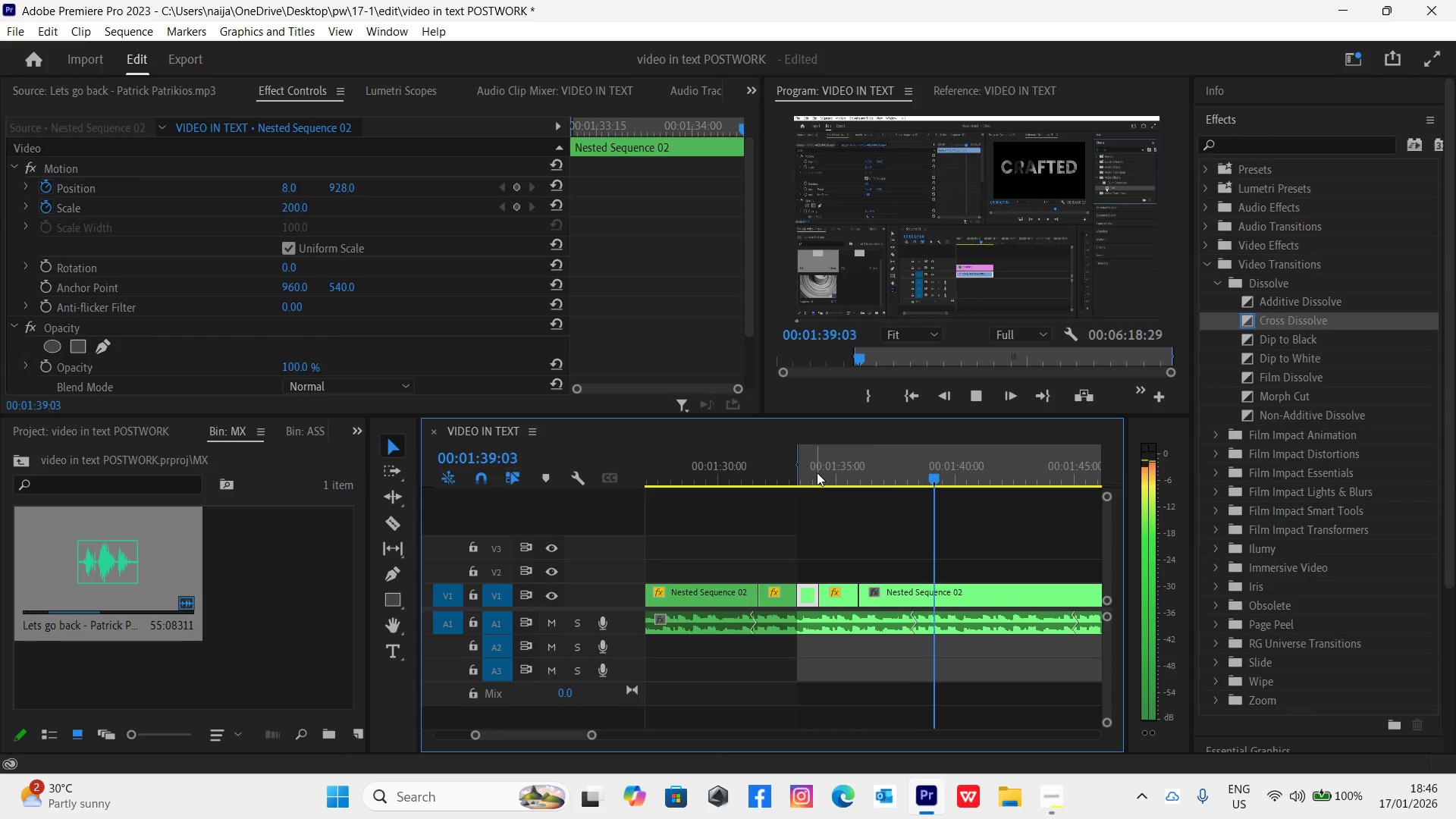 
wait(6.75)
 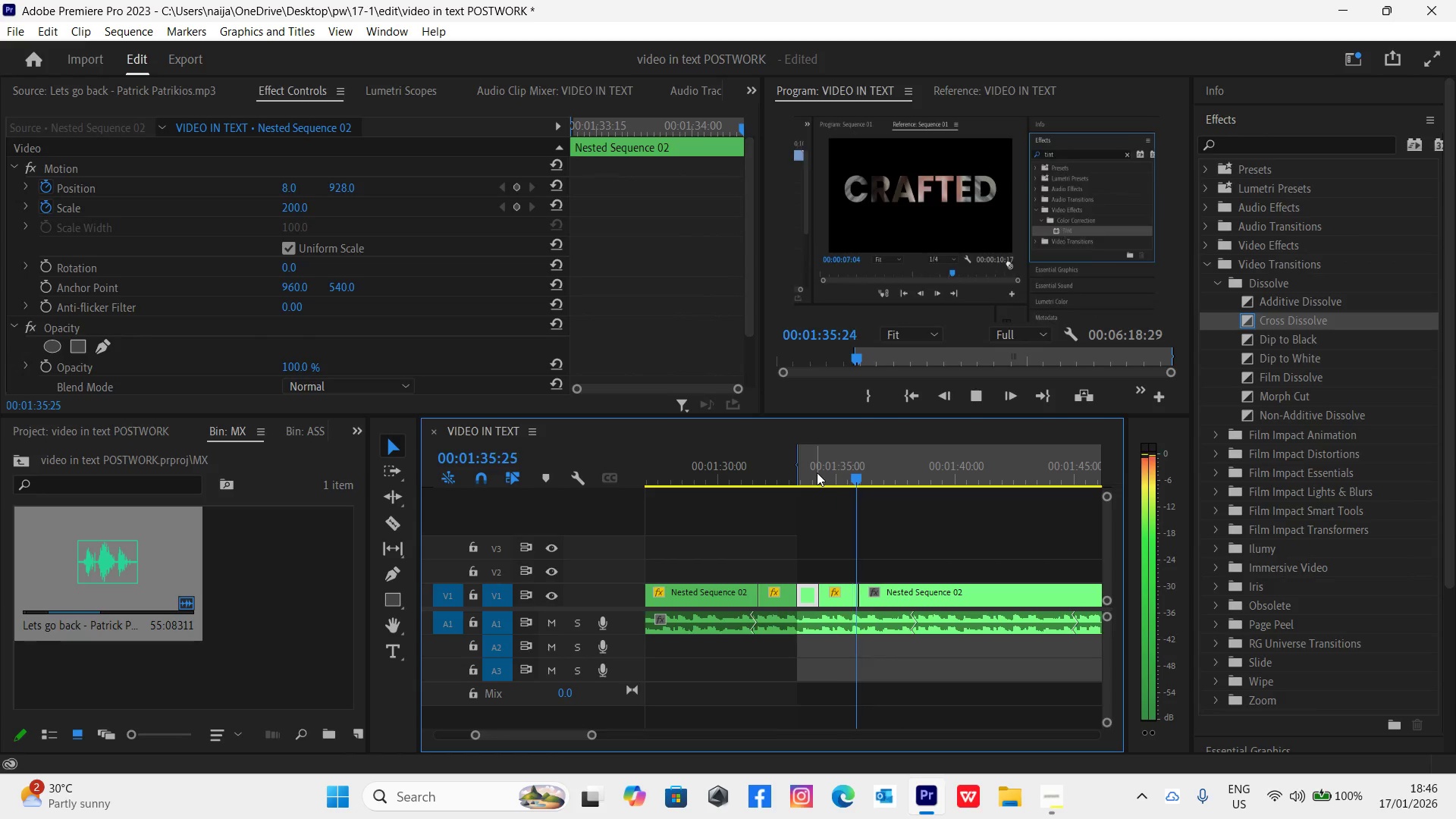 
key(Space)
 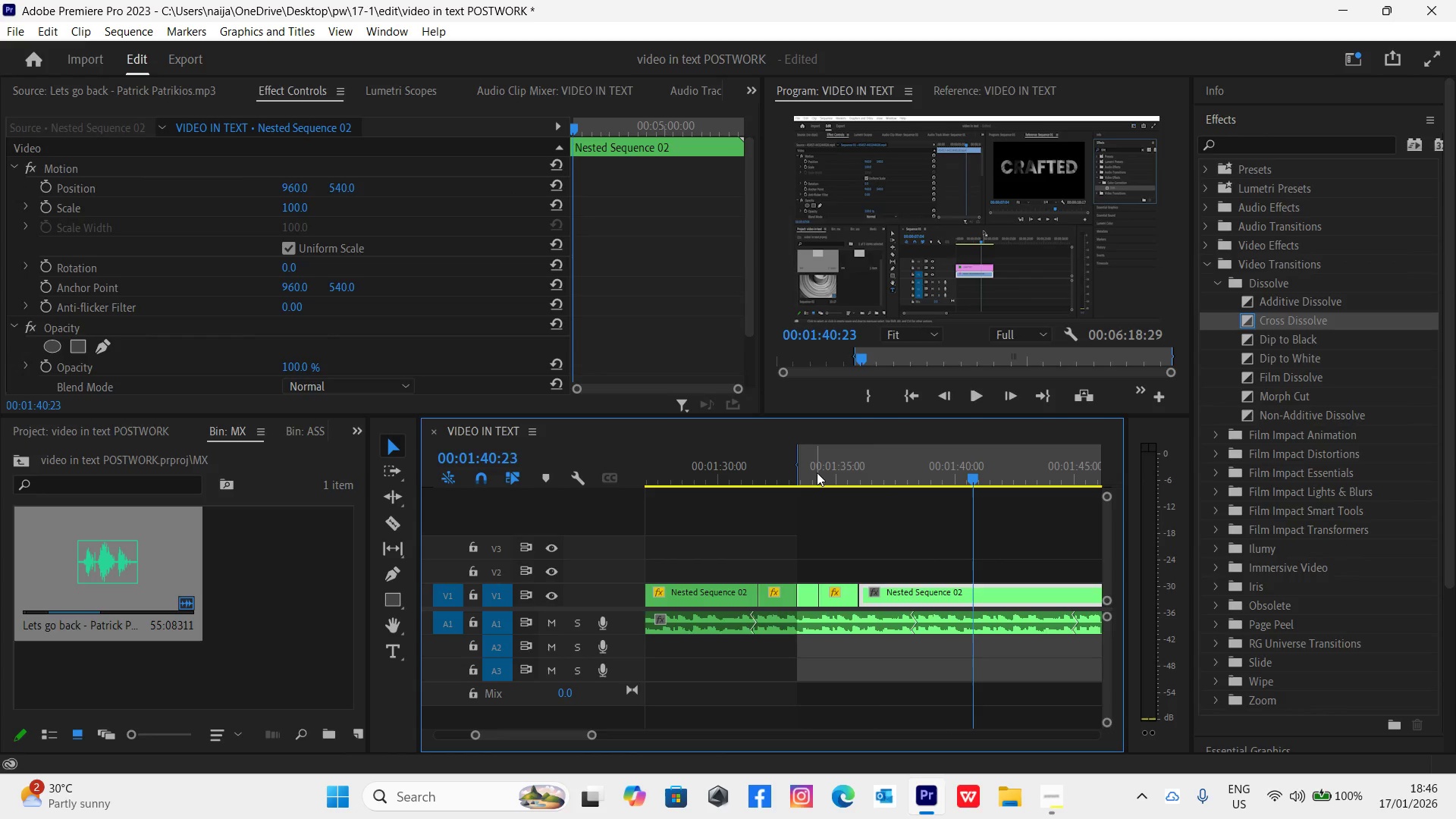 
key(Space)
 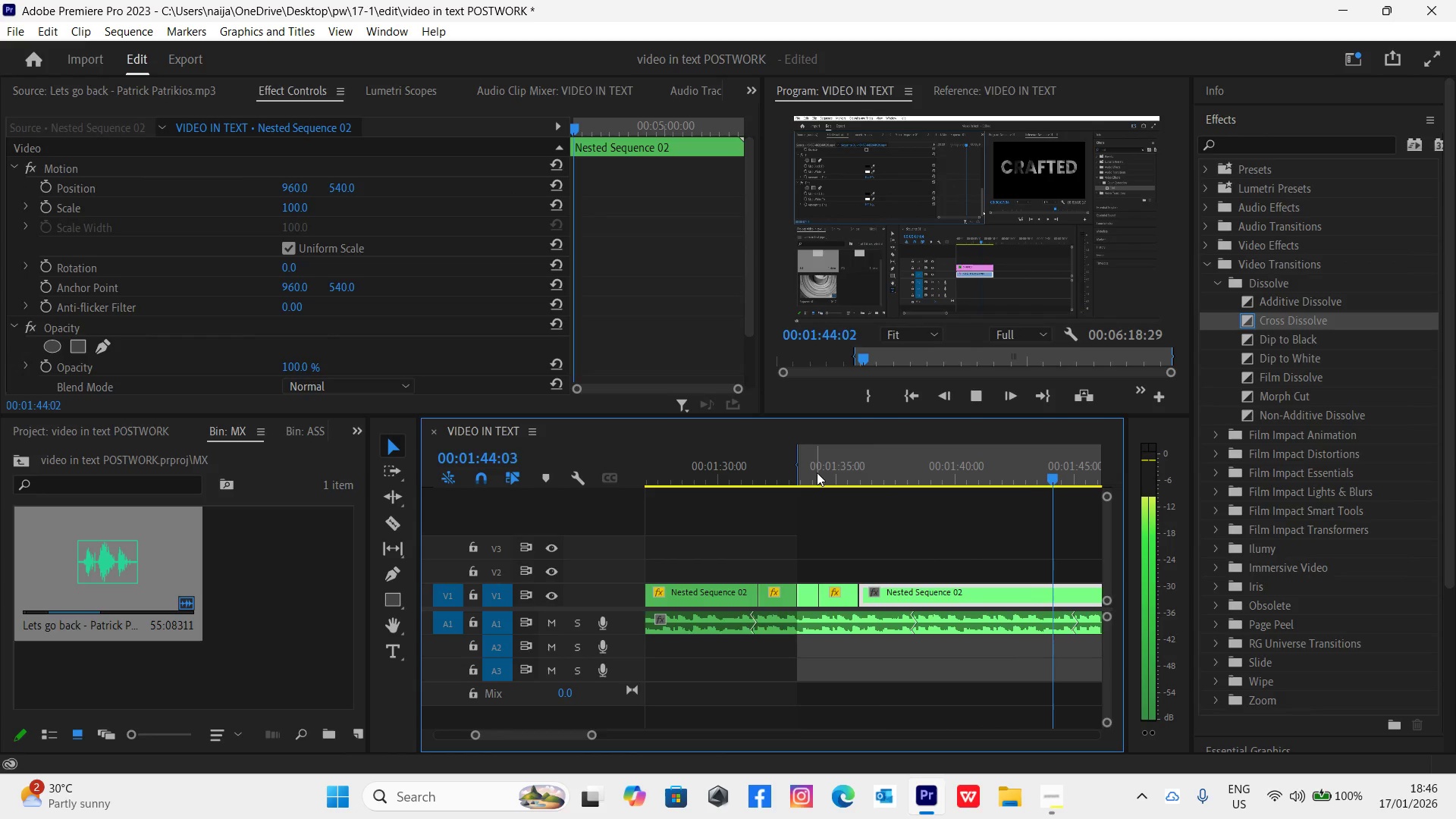 
key(Space)
 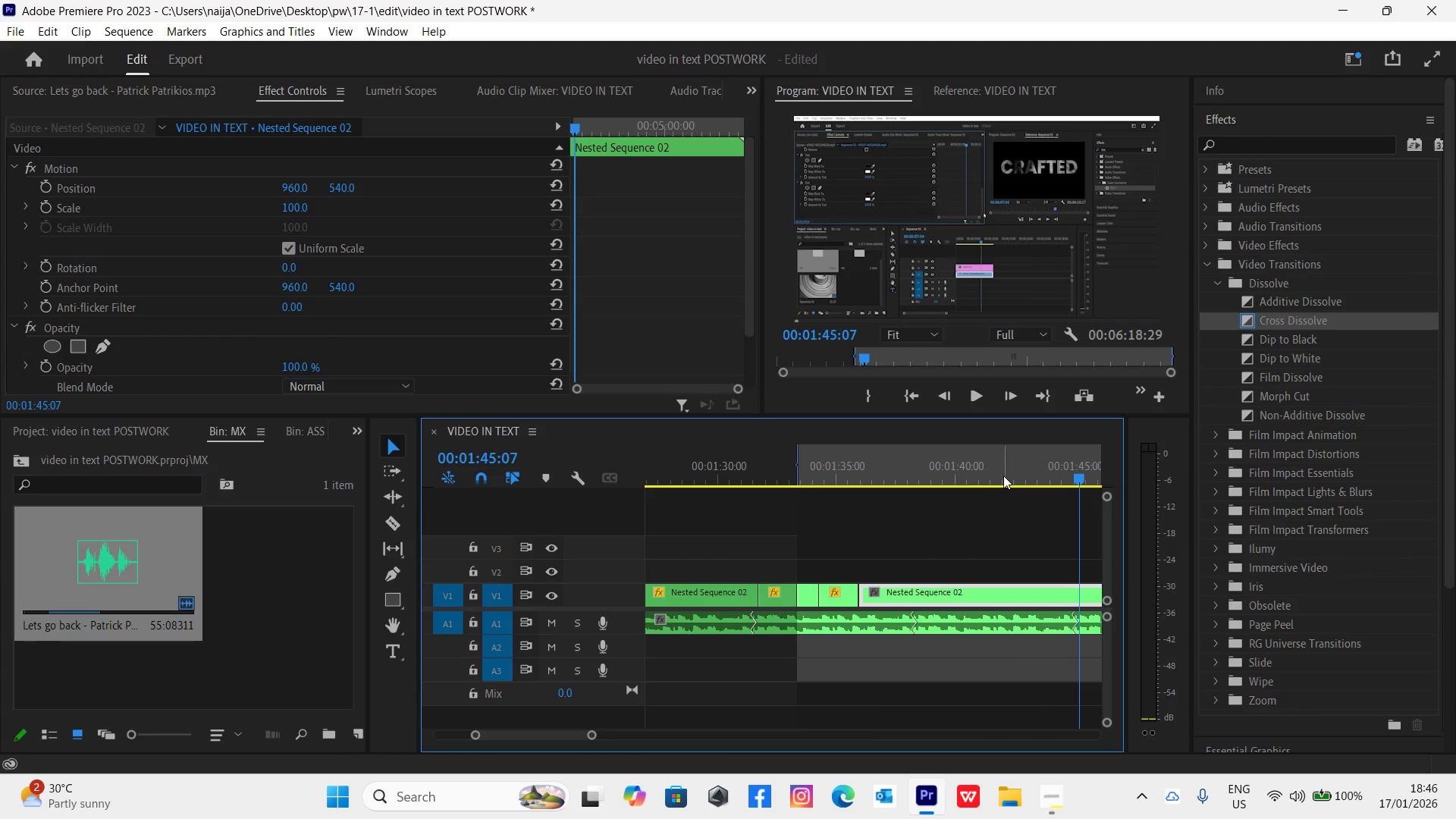 
left_click([1035, 472])
 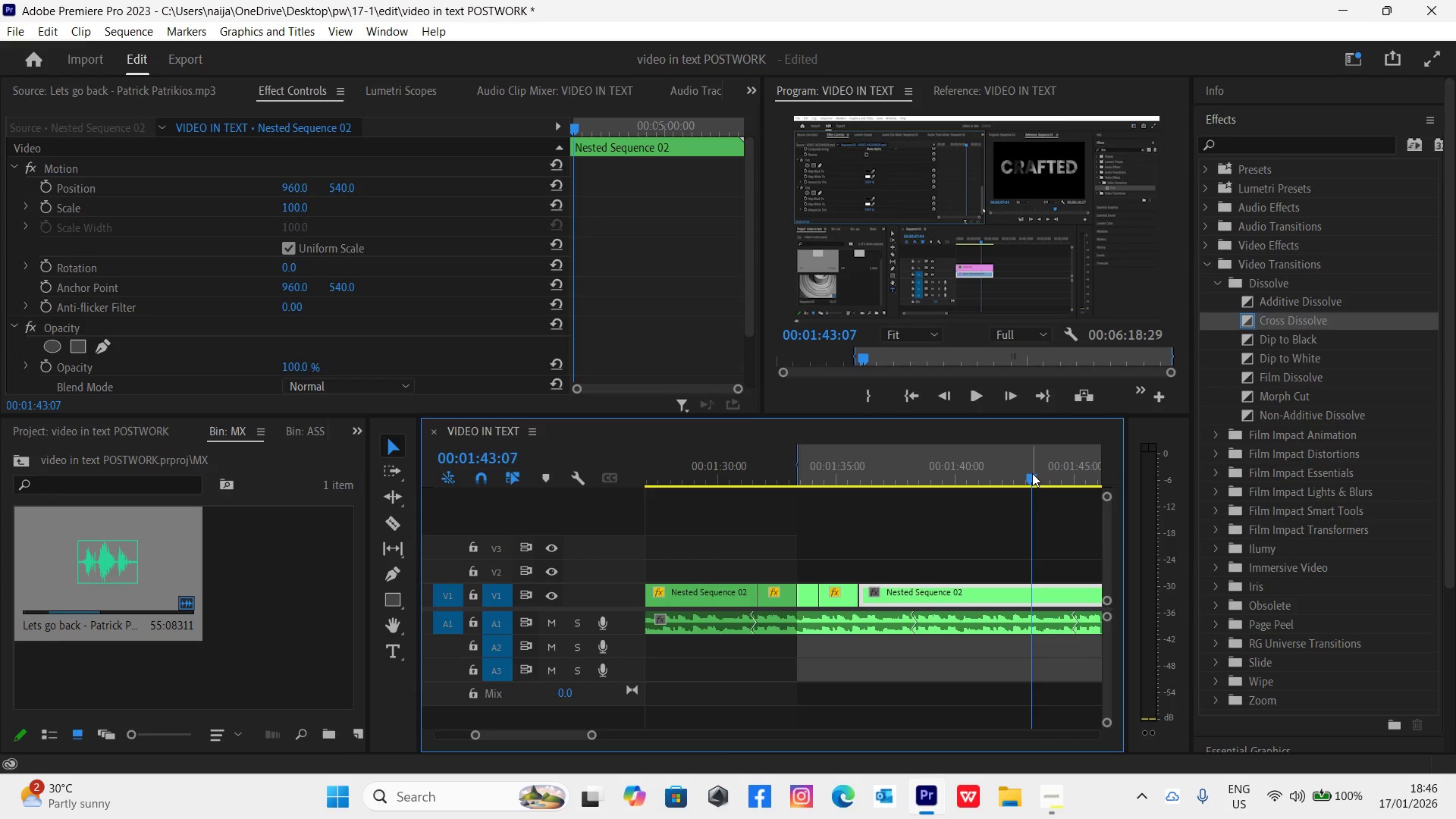 
key(Space)
 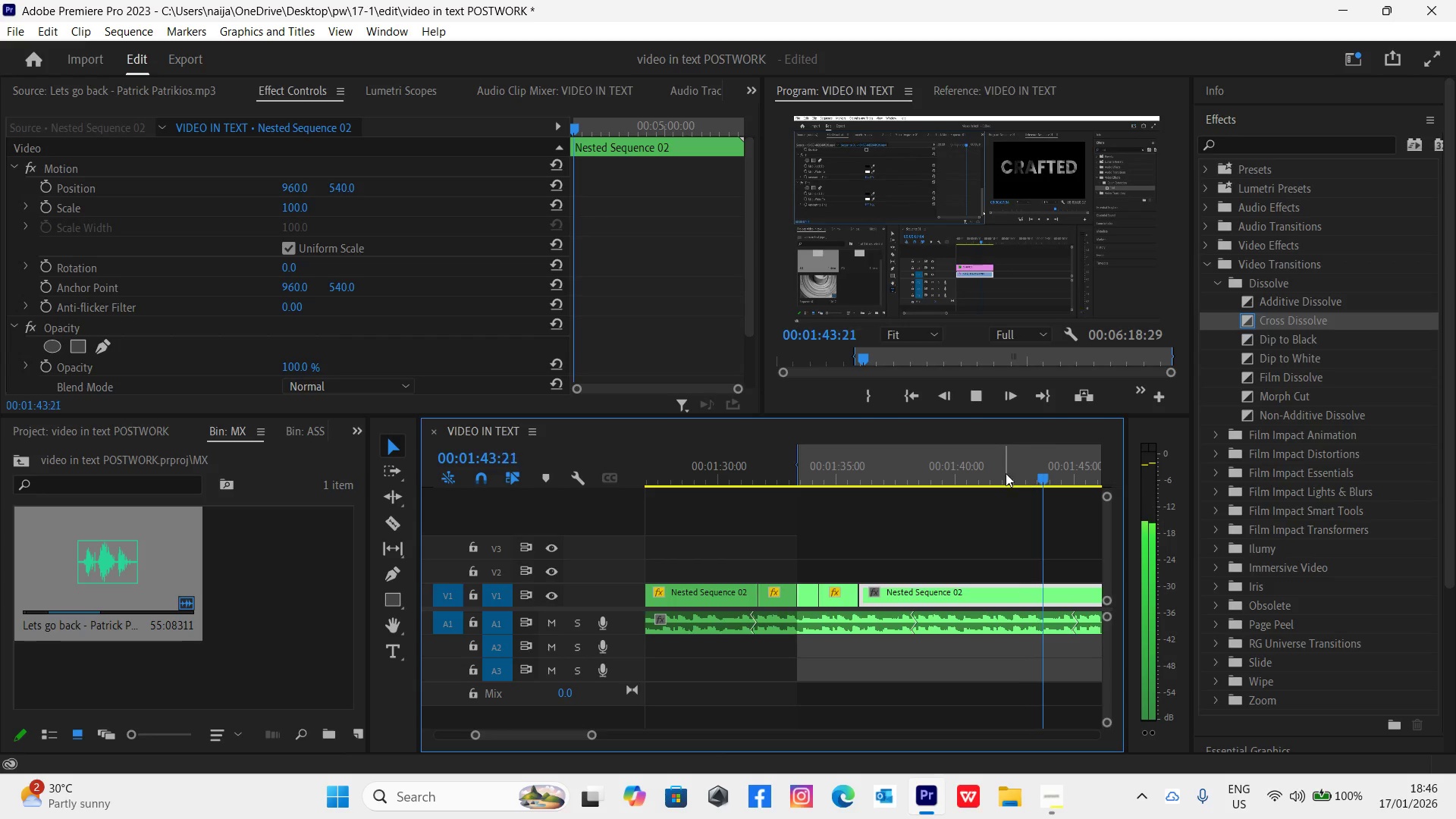 
left_click([1005, 474])
 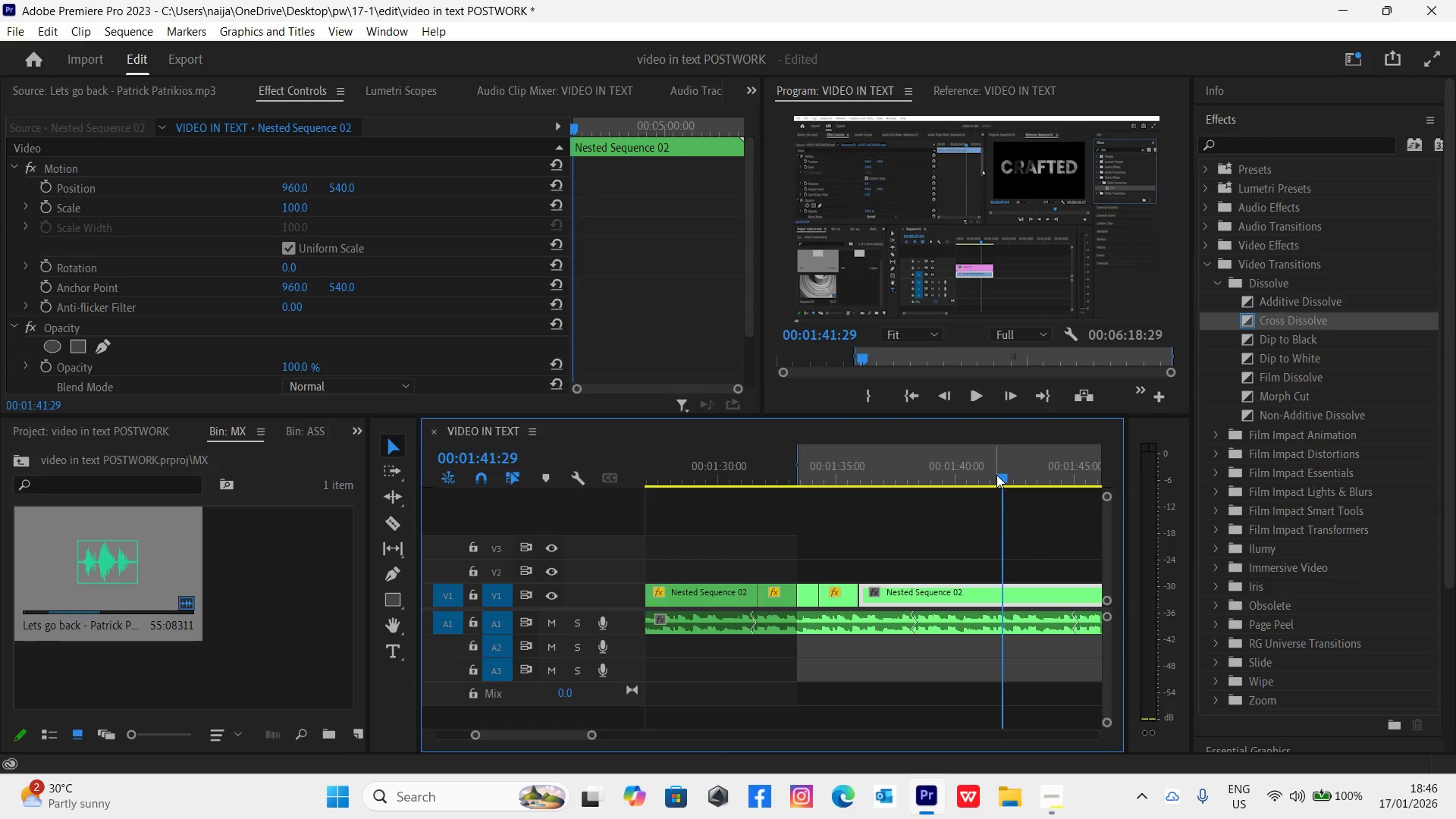 
key(Space)
 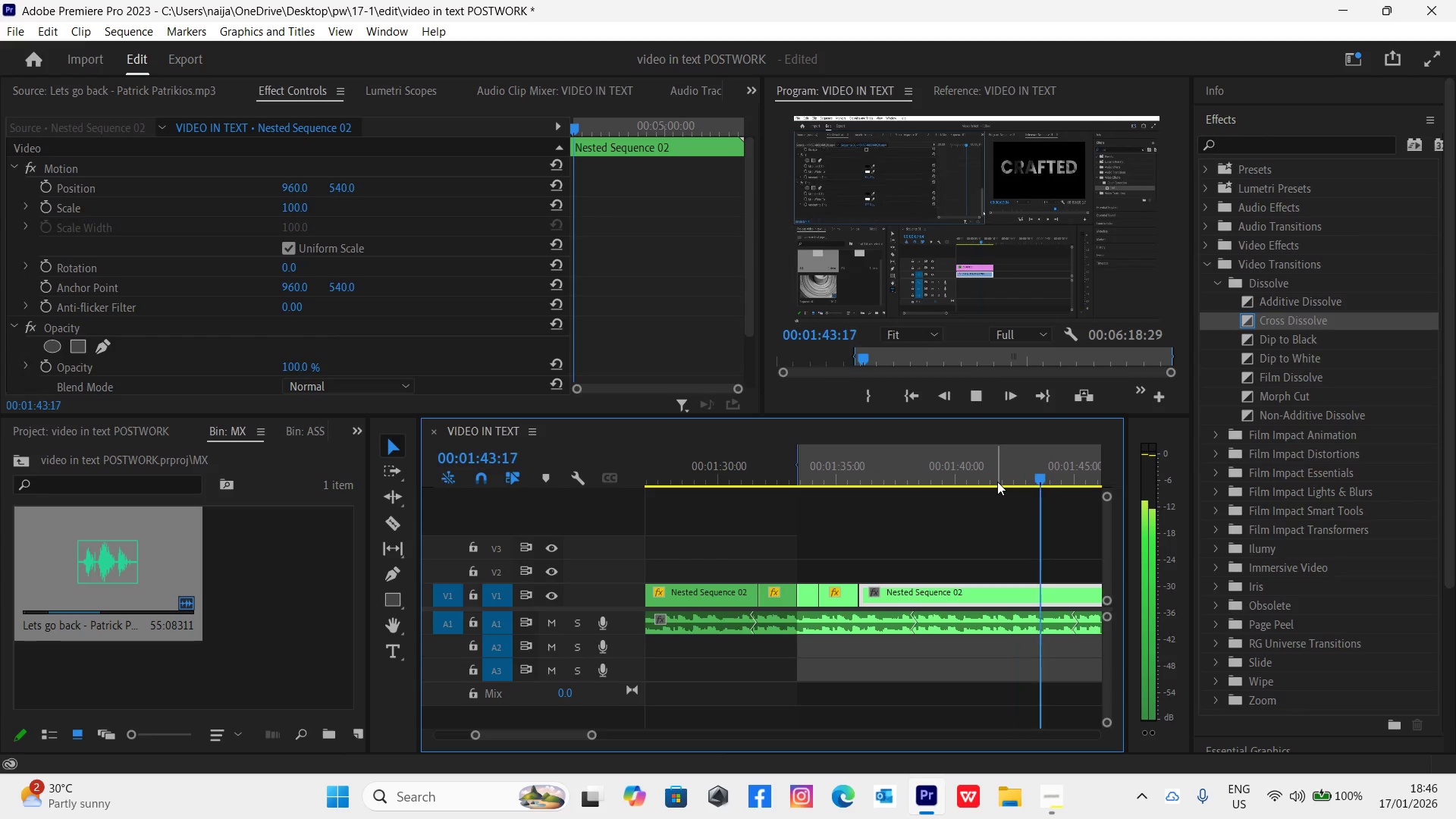 
key(Space)
 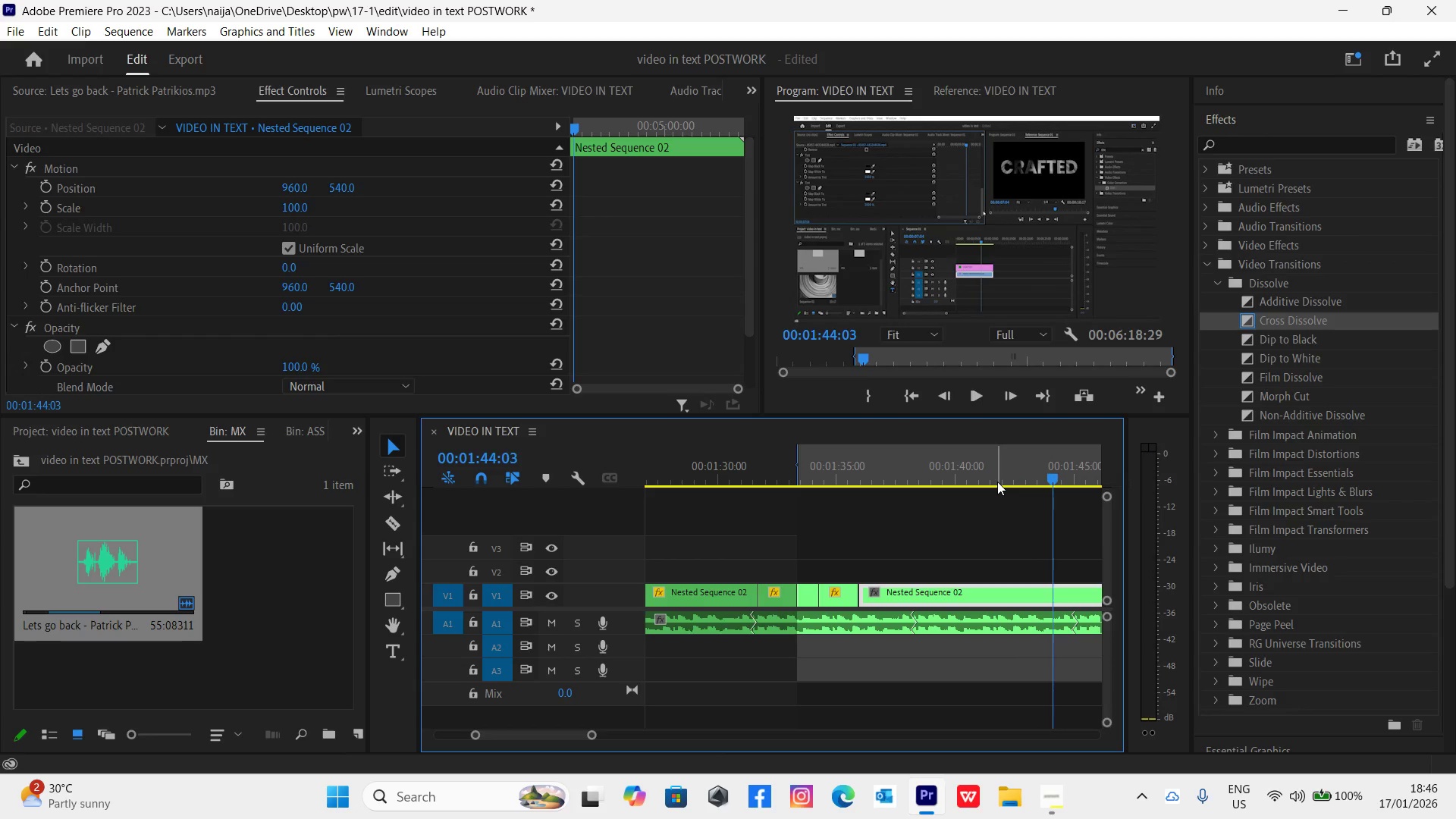 
key(C)
 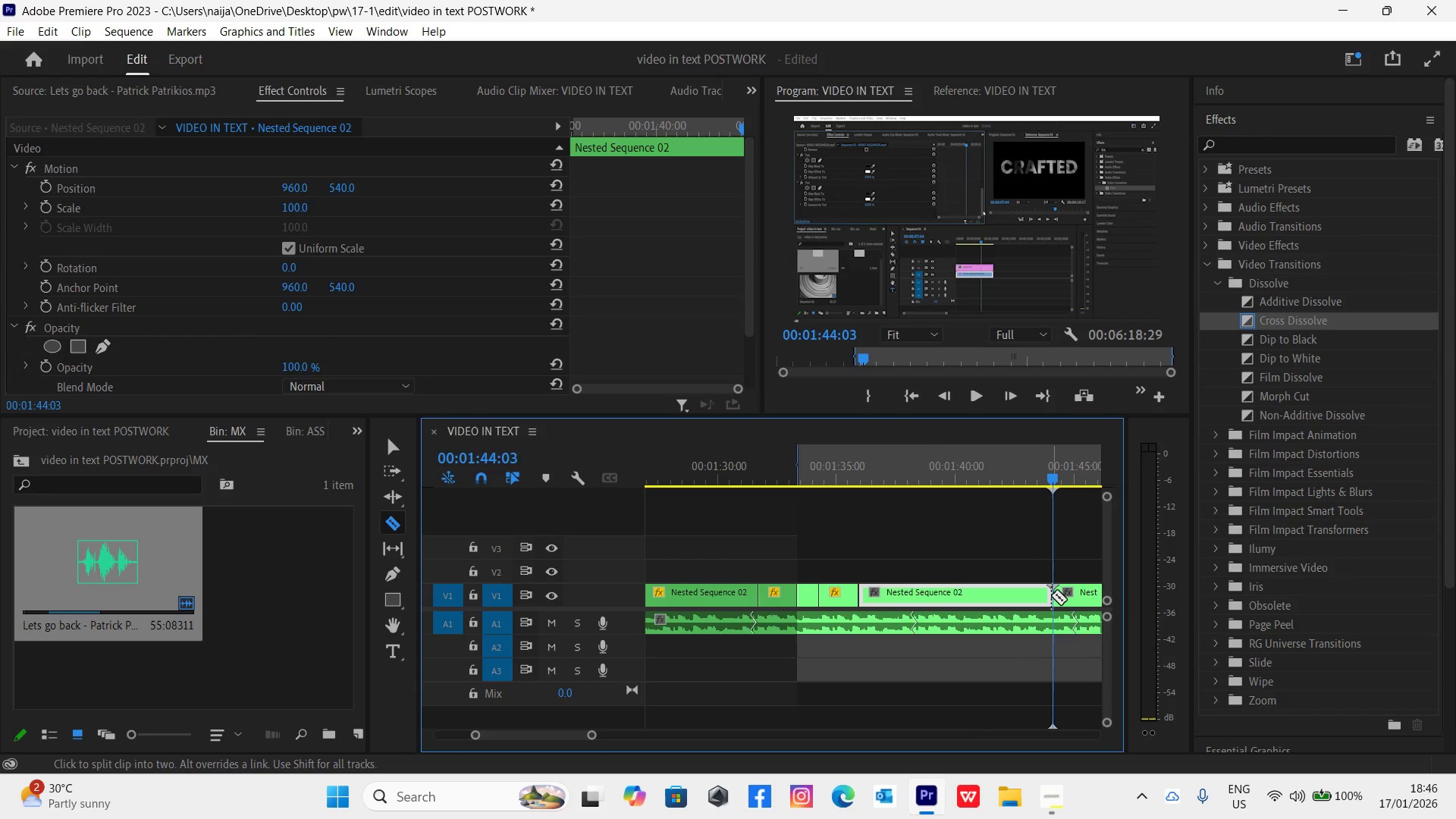 
key(V)
 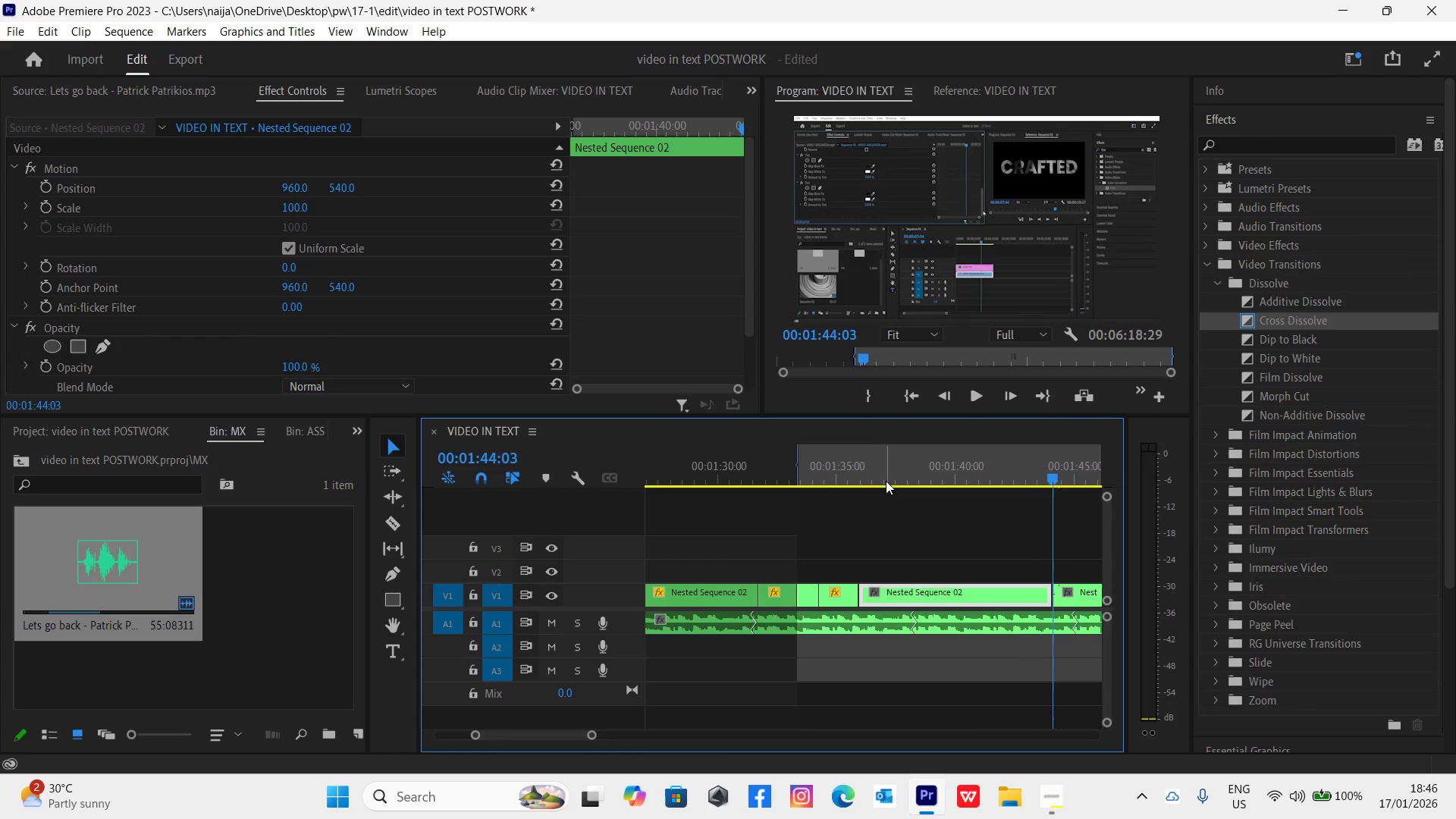 
left_click([851, 475])
 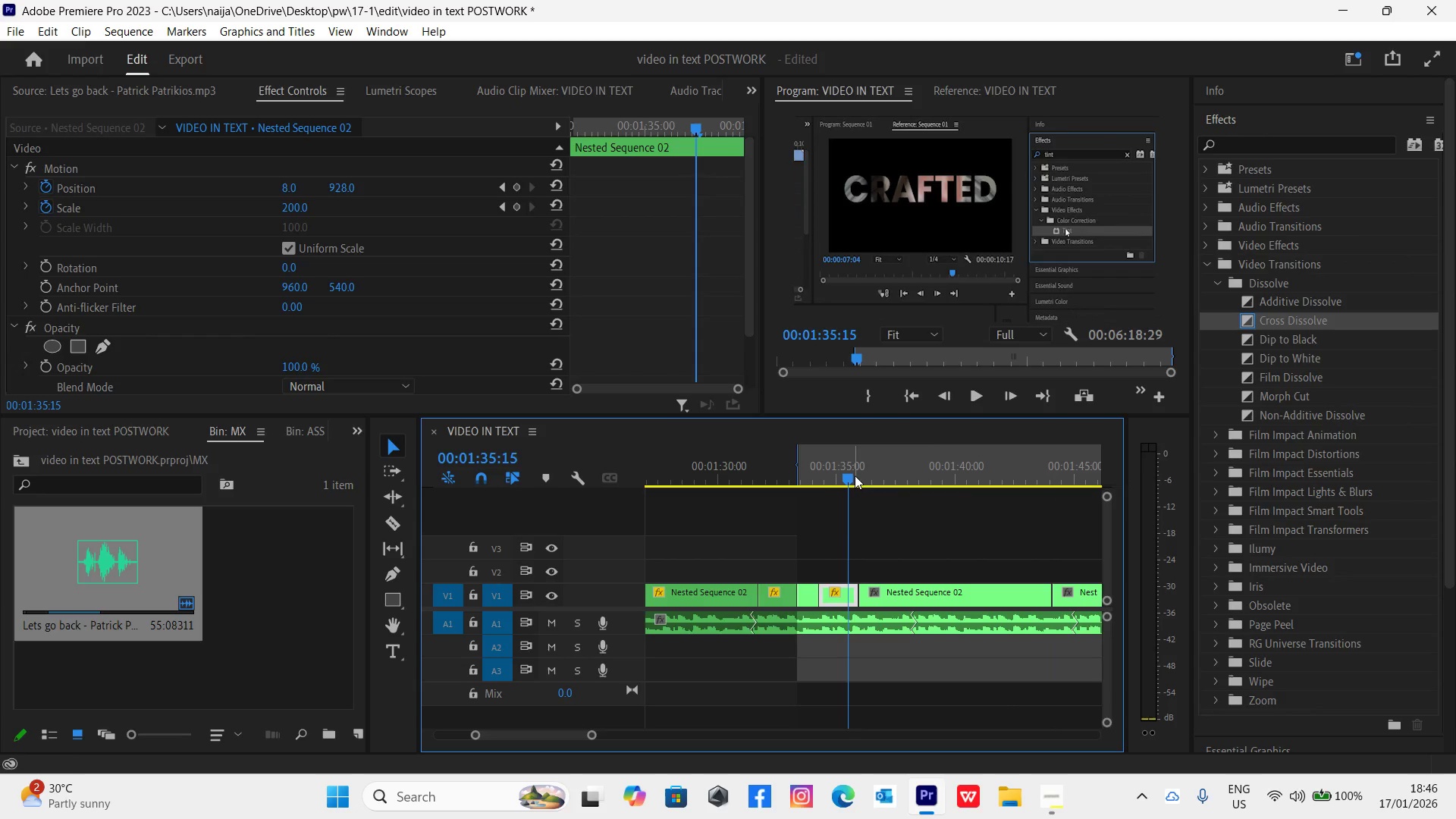 
key(Space)
 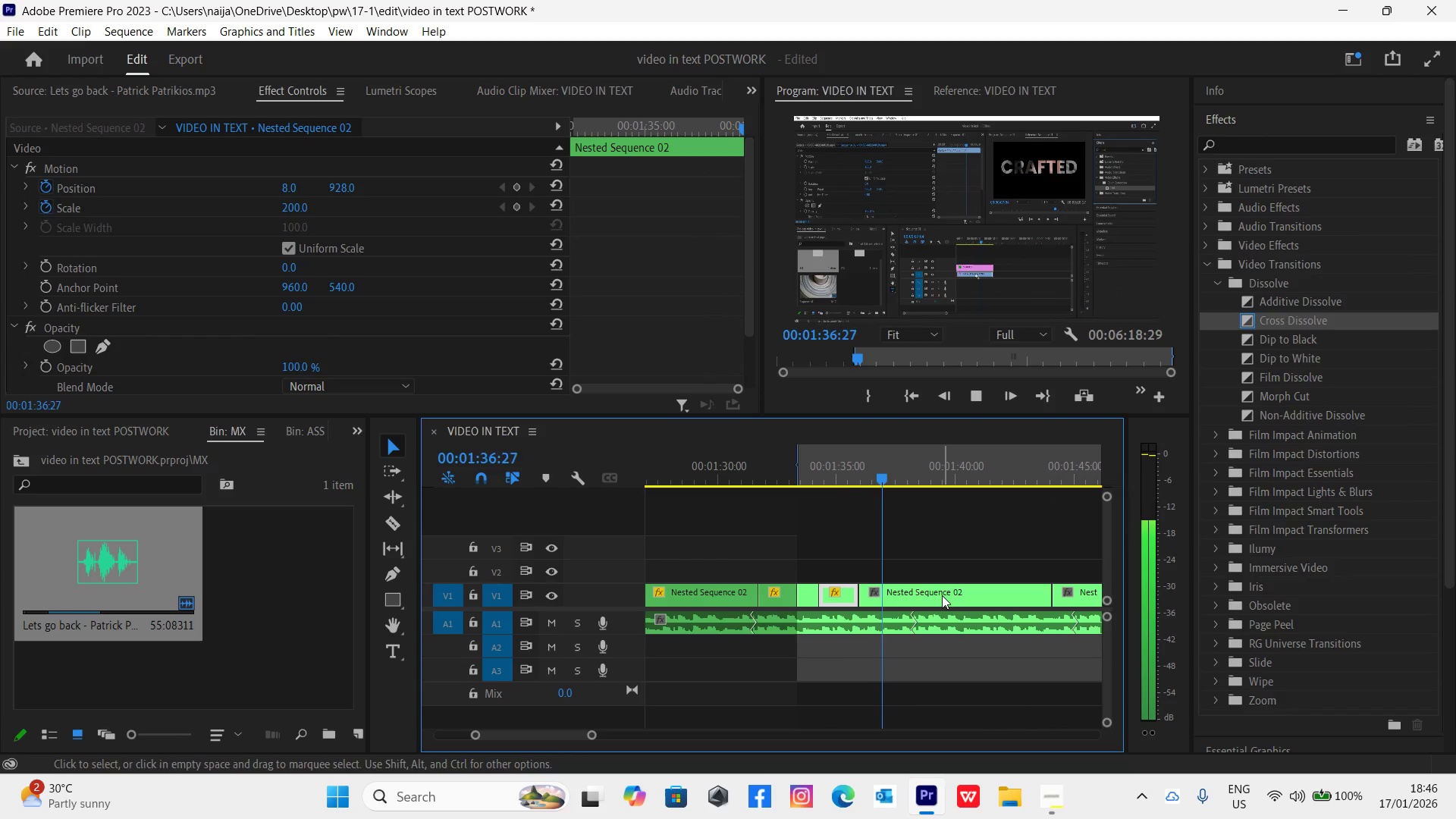 
key(Space)
 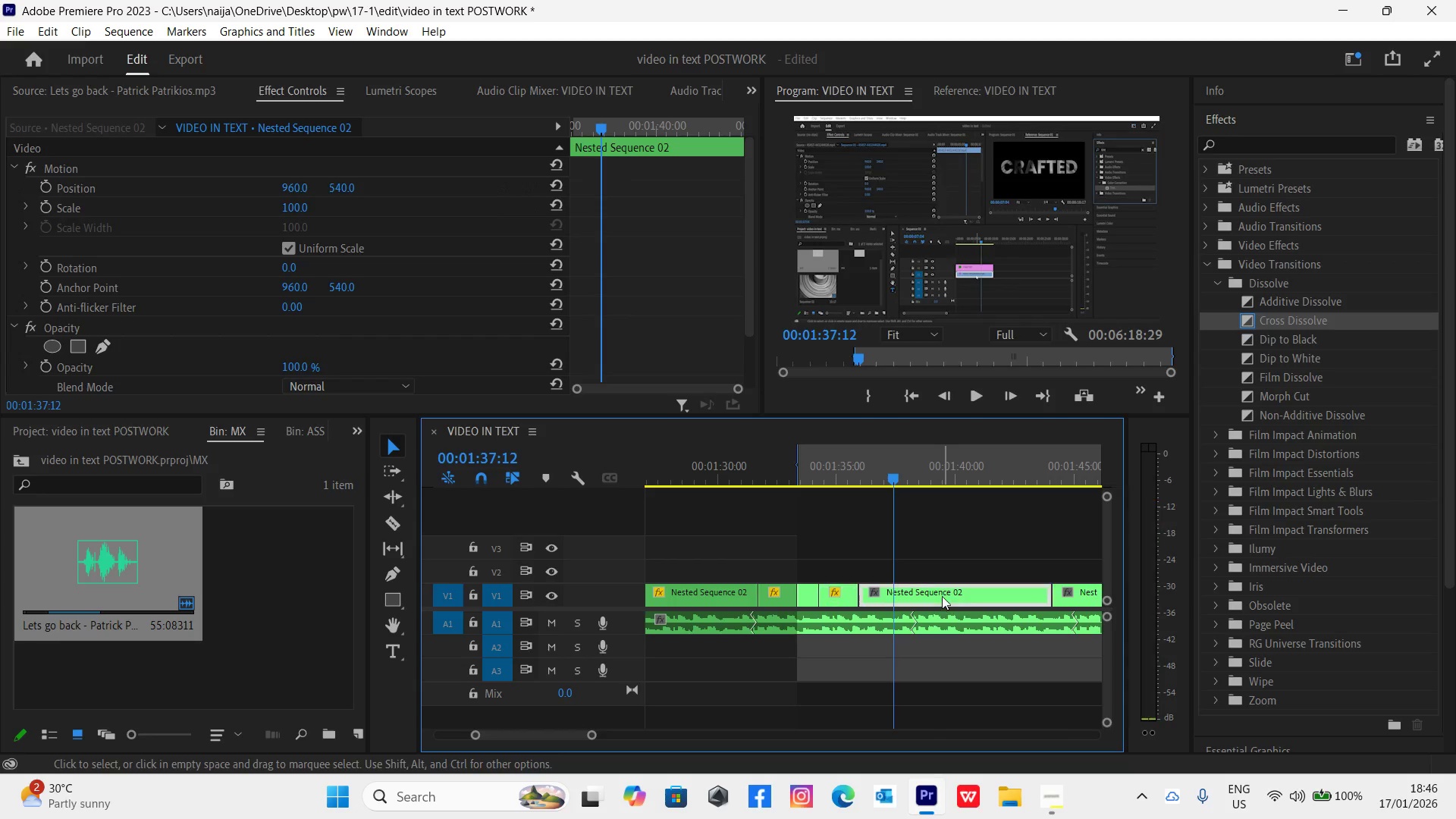 
left_click([942, 596])
 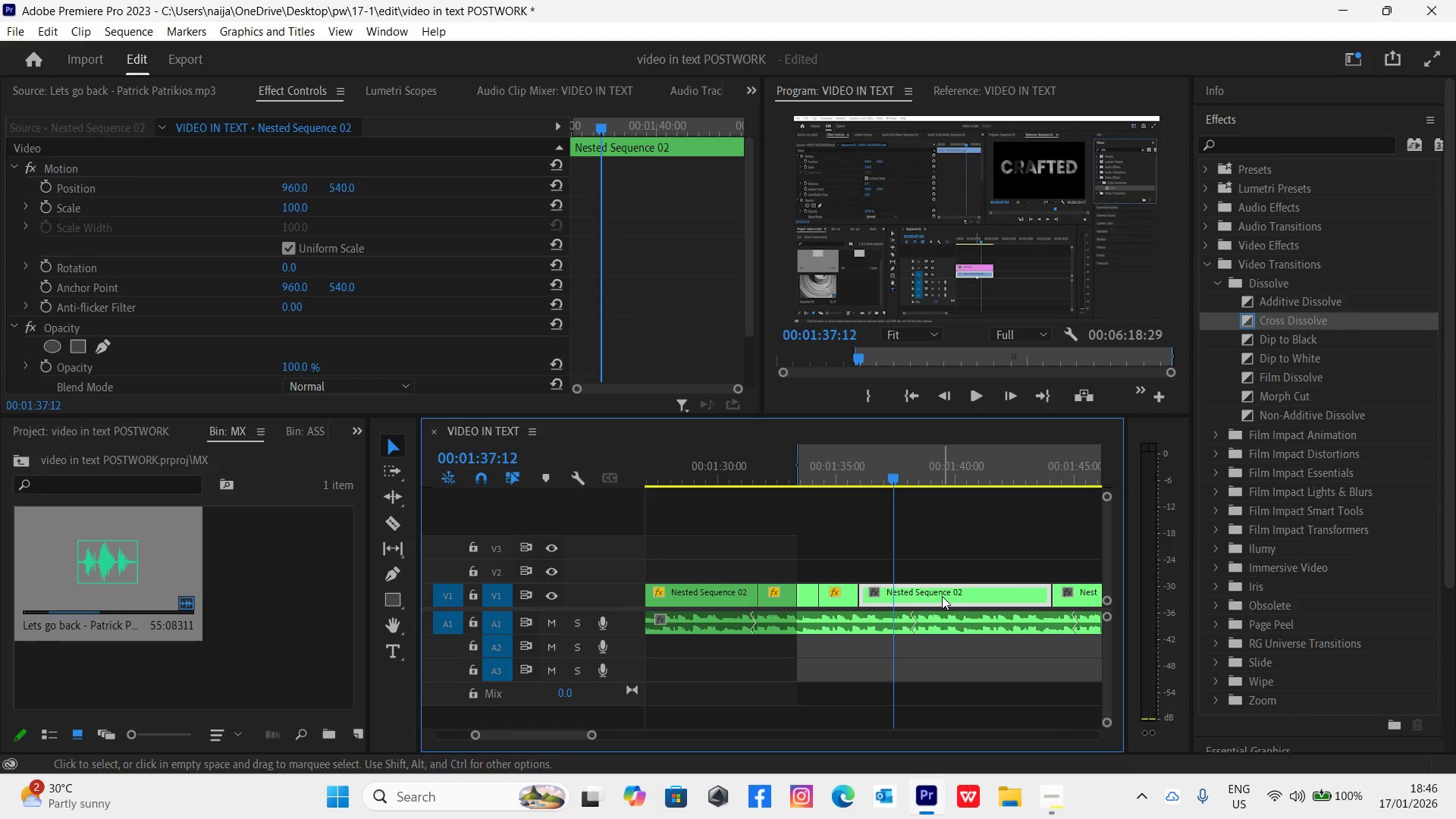 
right_click([942, 596])
 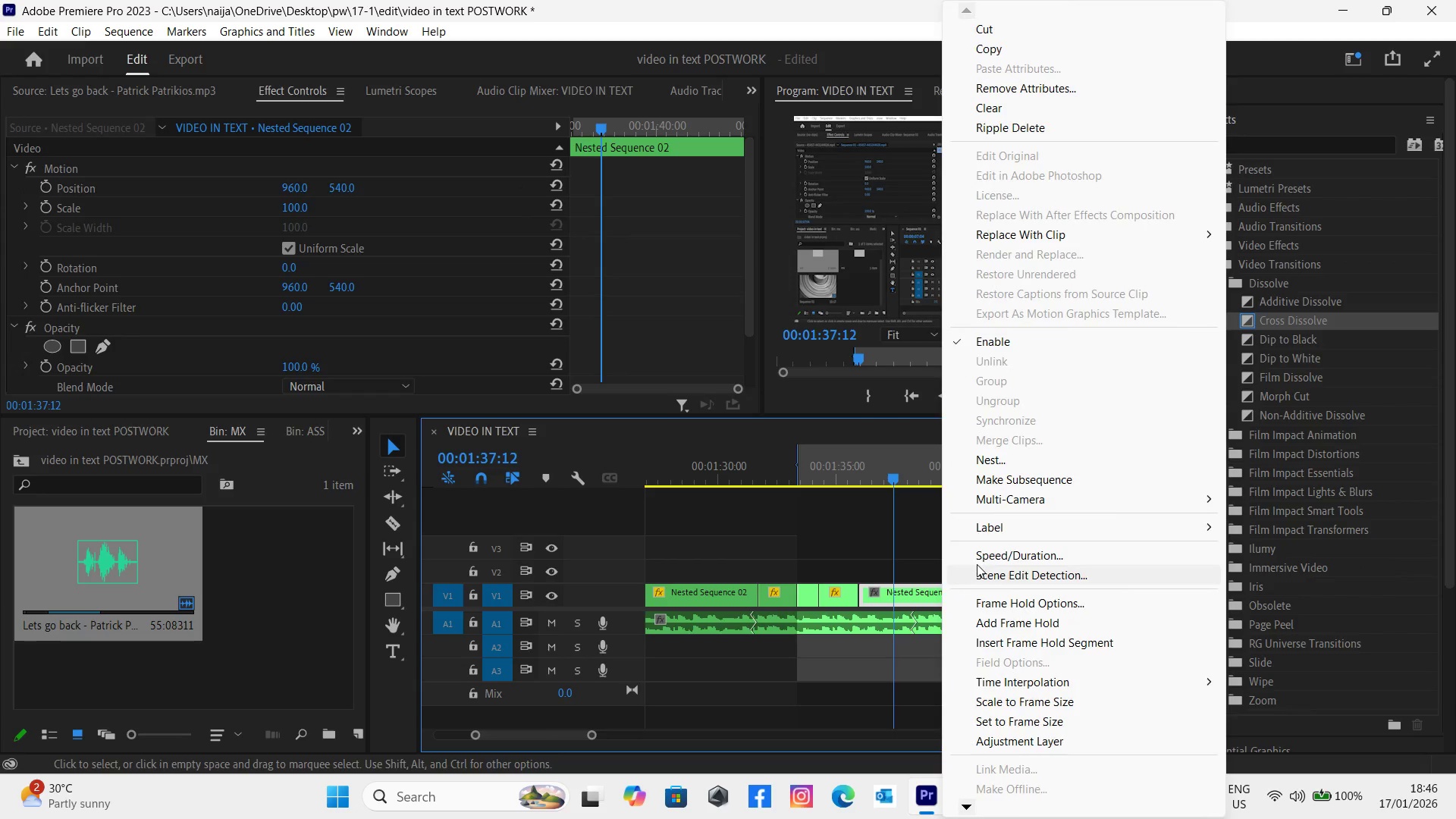 
left_click([979, 555])
 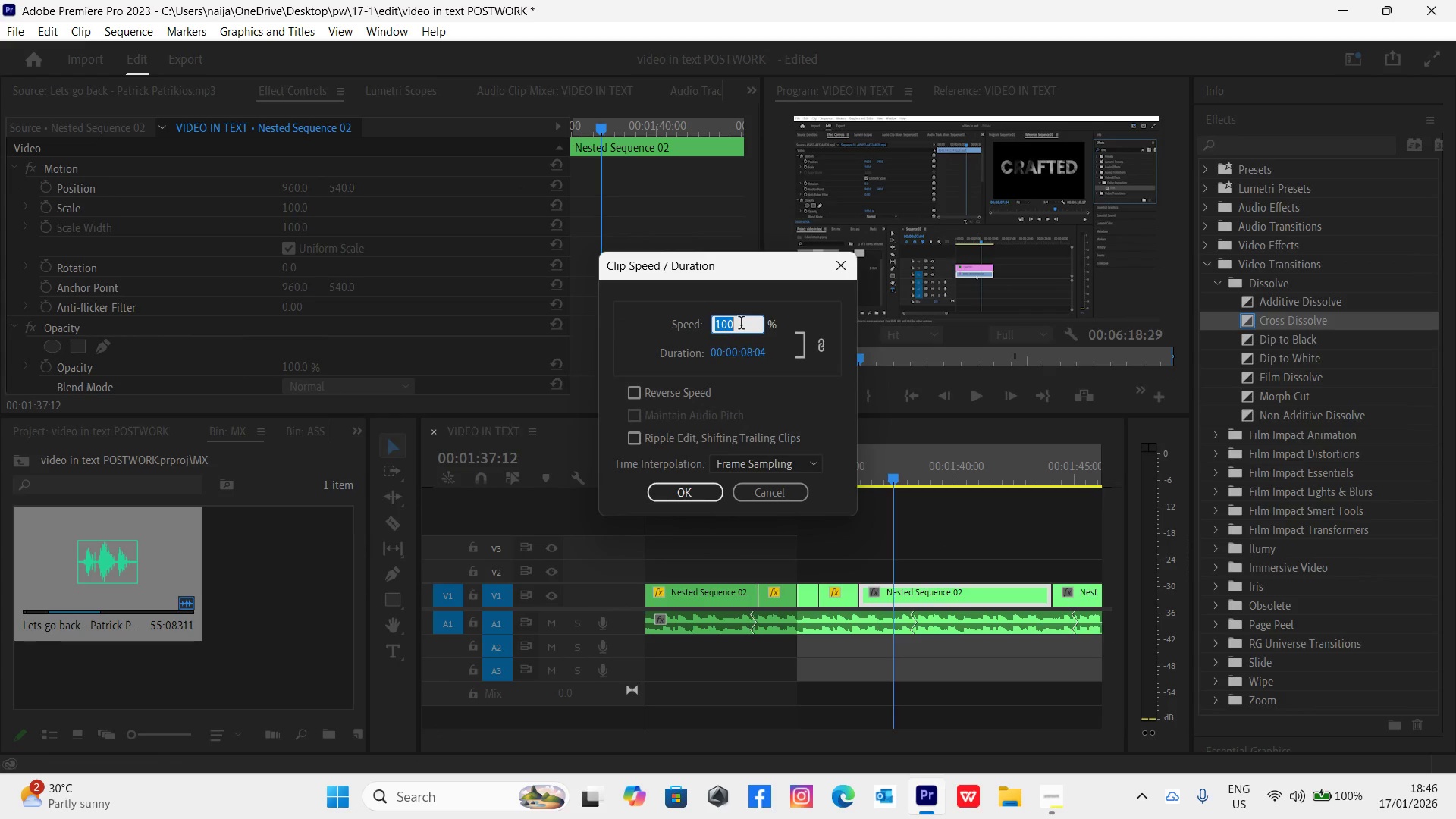 
type(200)
 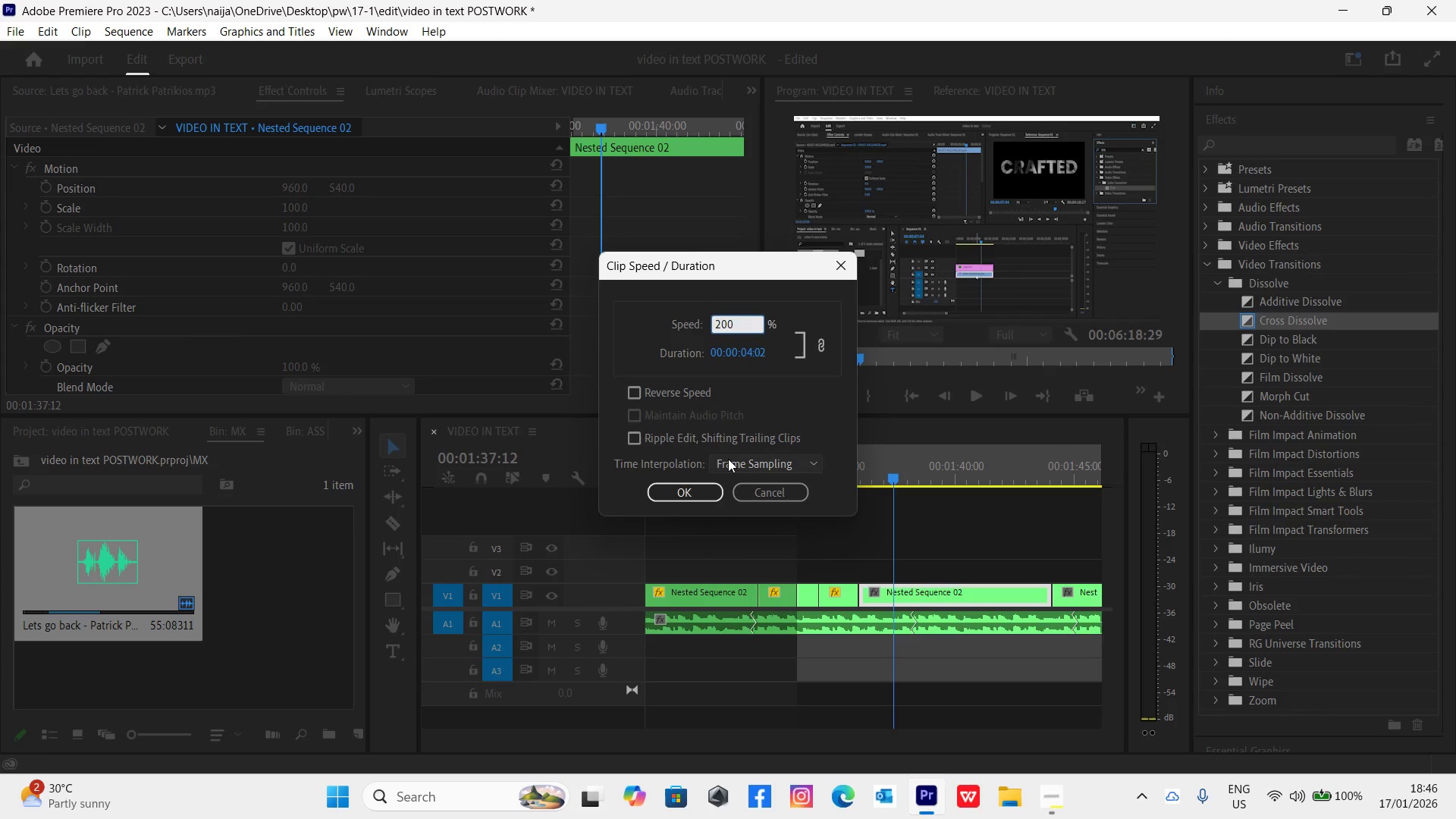 
left_click([752, 491])
 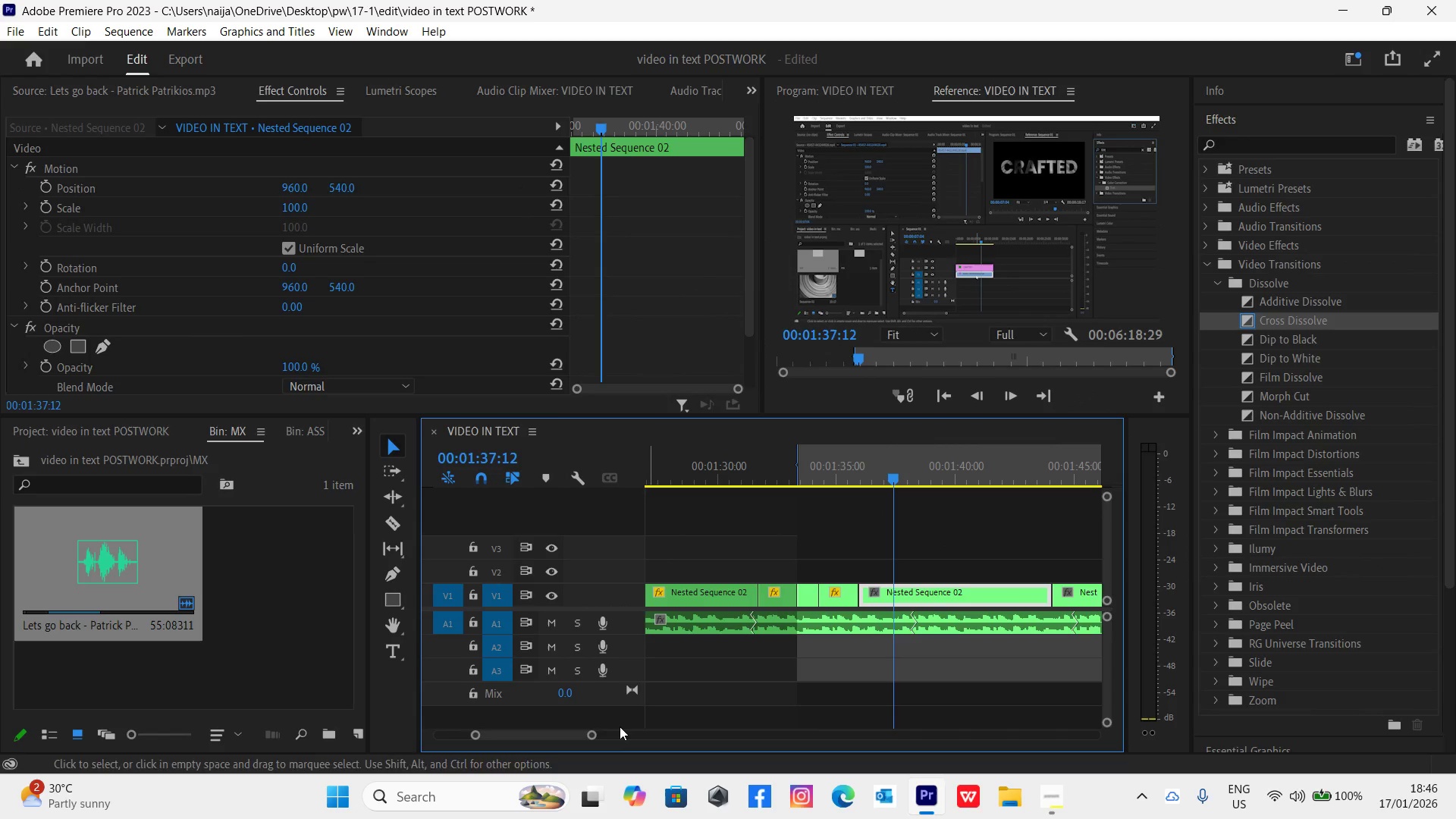 
left_click_drag(start_coordinate=[592, 733], to_coordinate=[606, 739])
 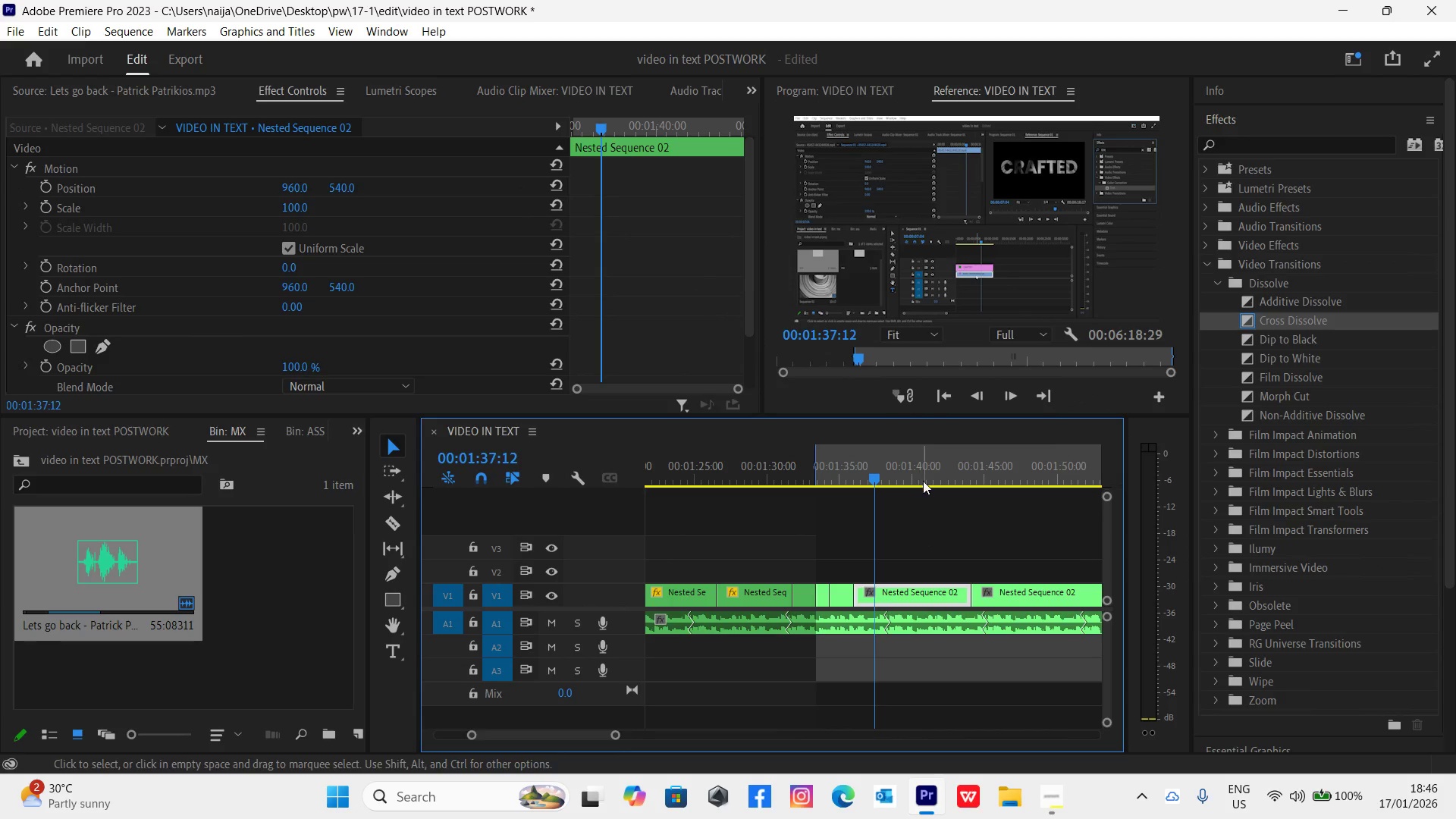 
left_click([943, 484])
 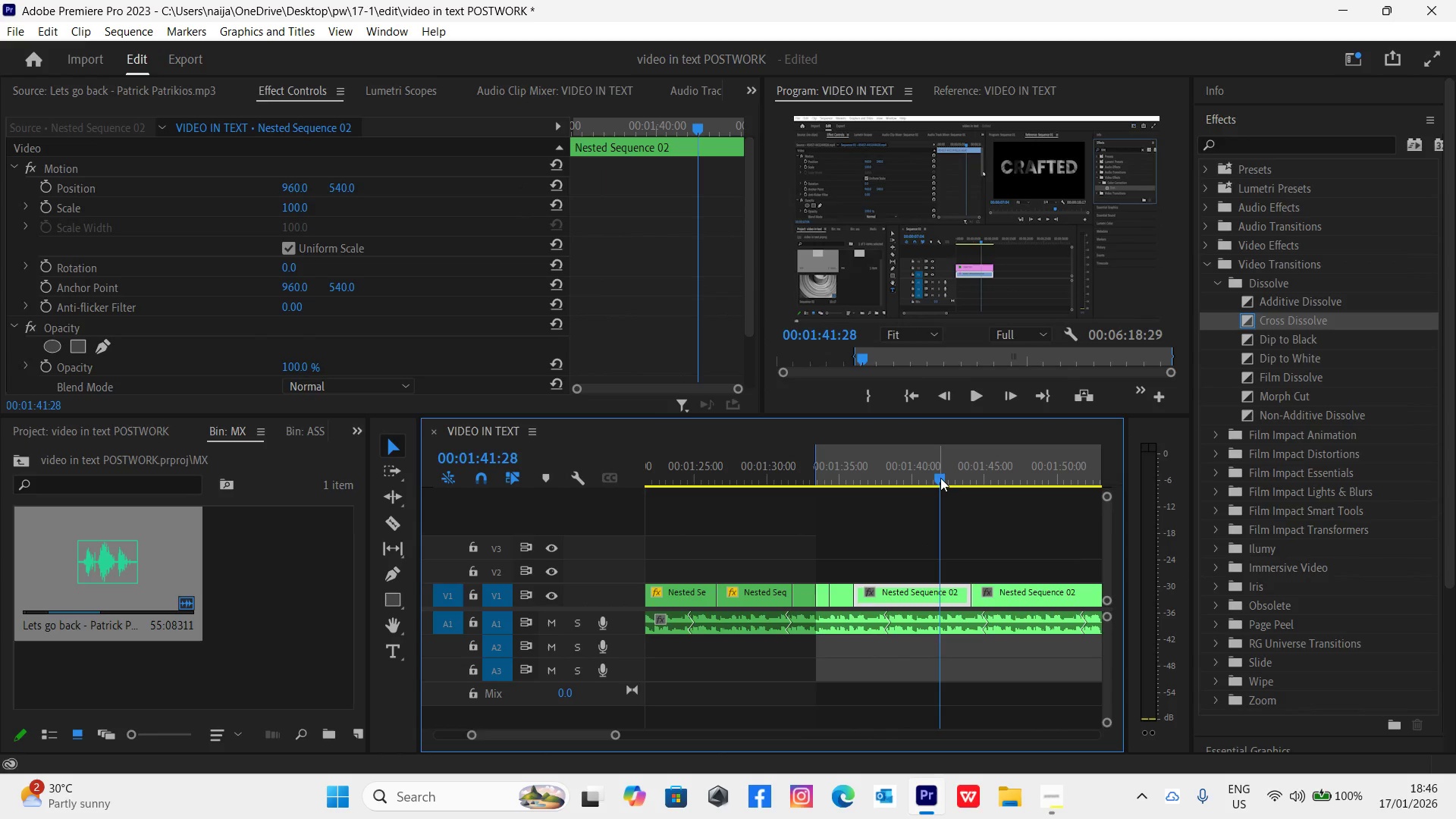 
key(Control+S)
 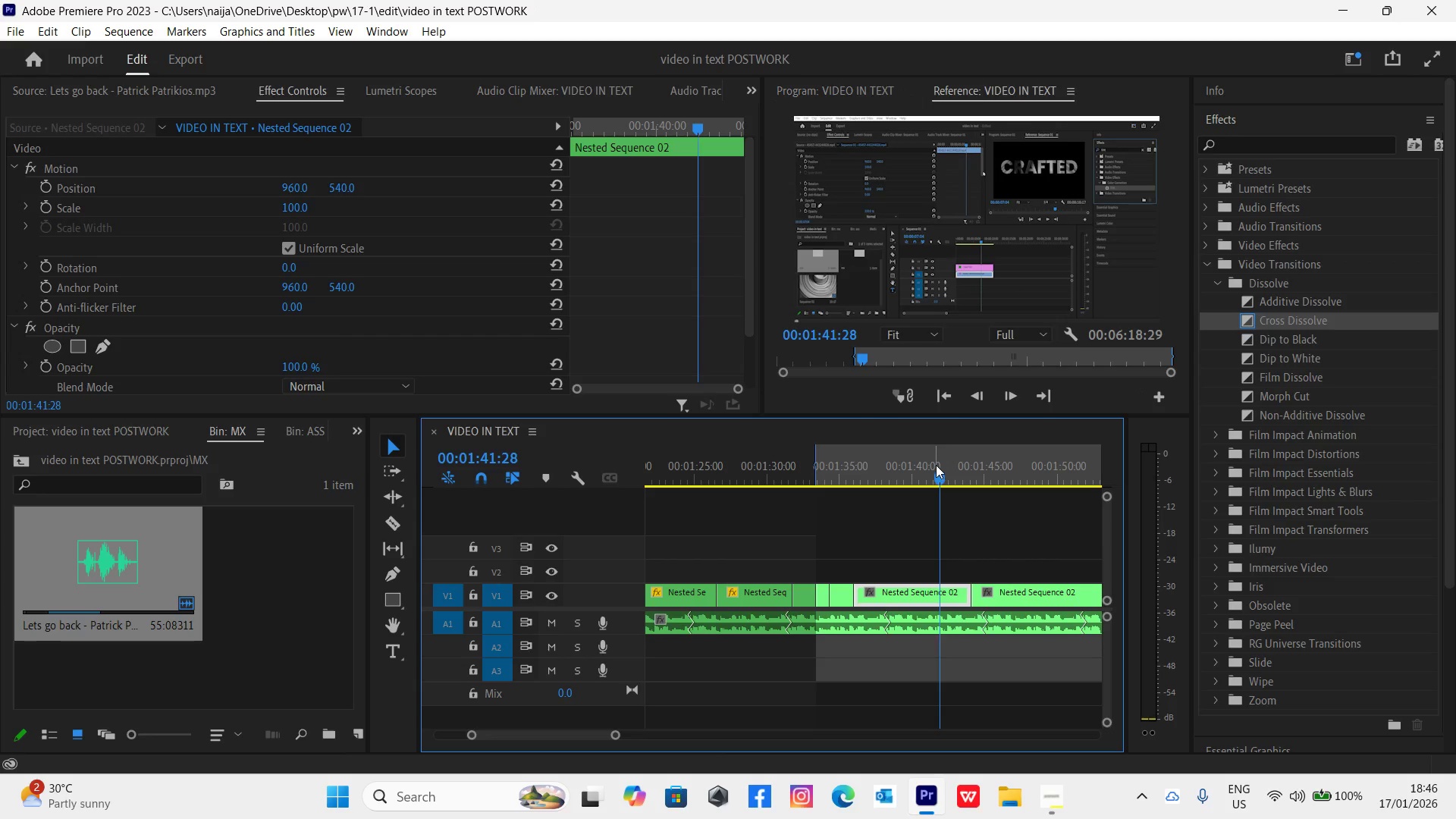 
key(Space)
 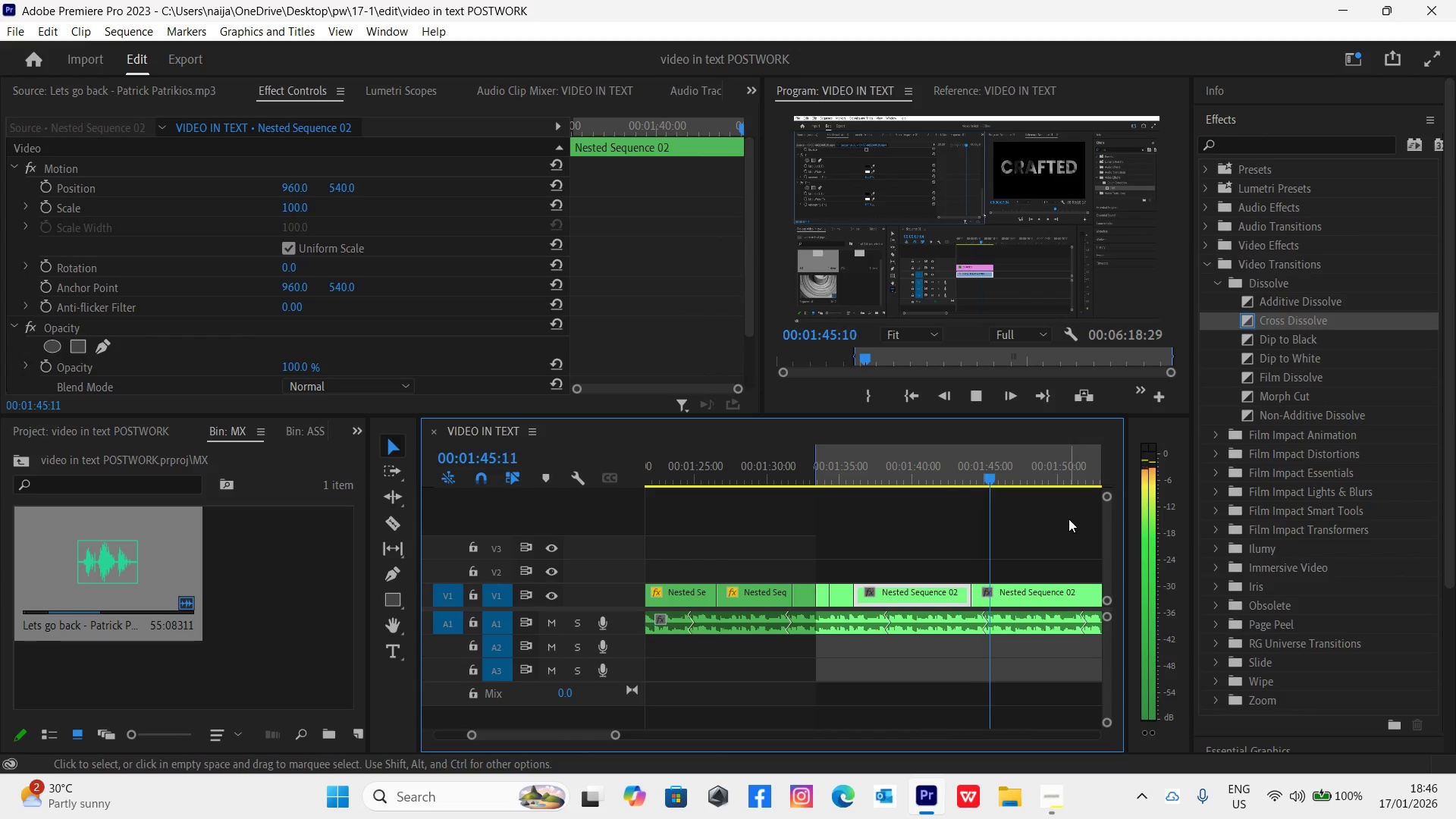 
key(Space)
 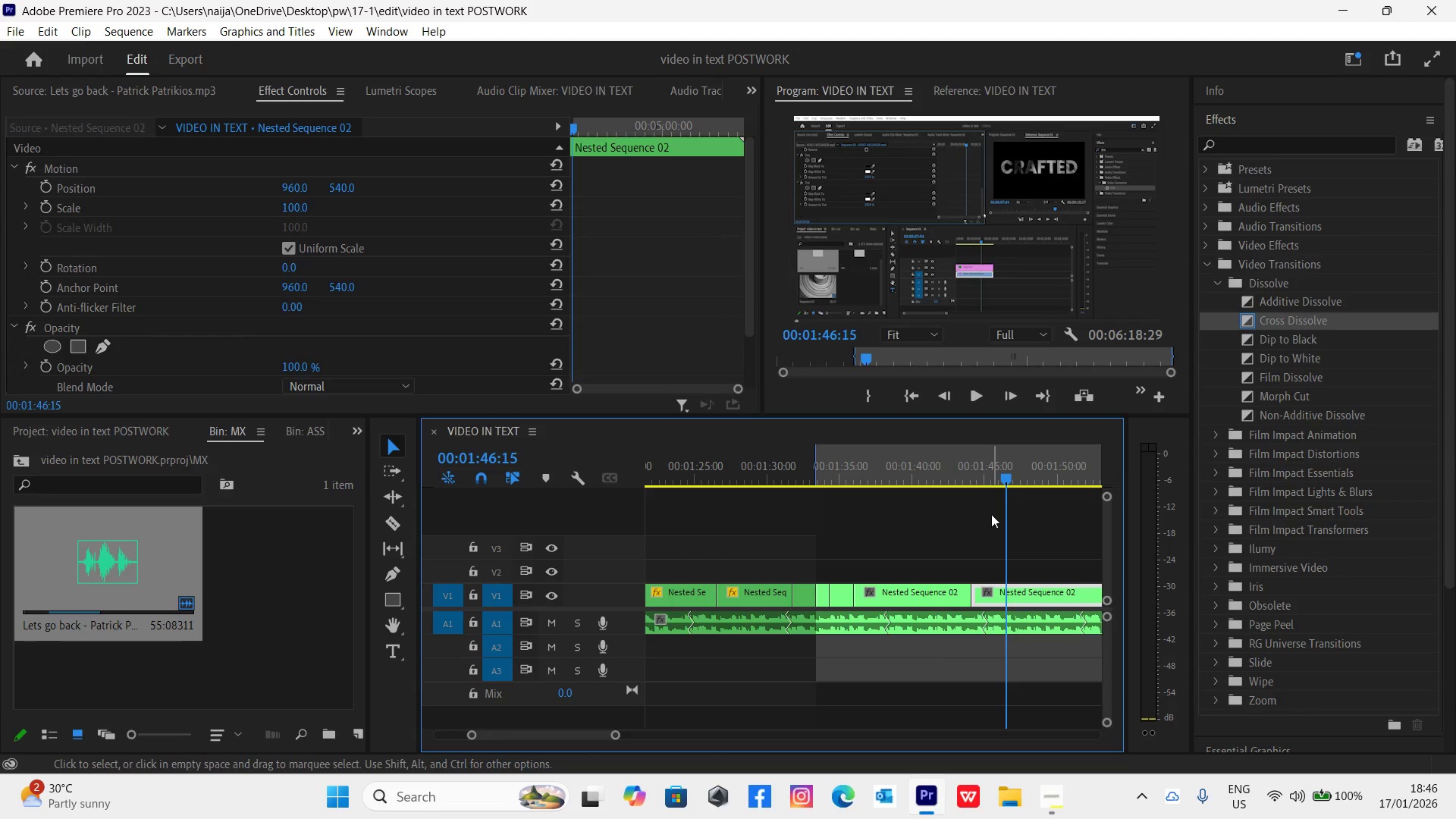 
key(Space)
 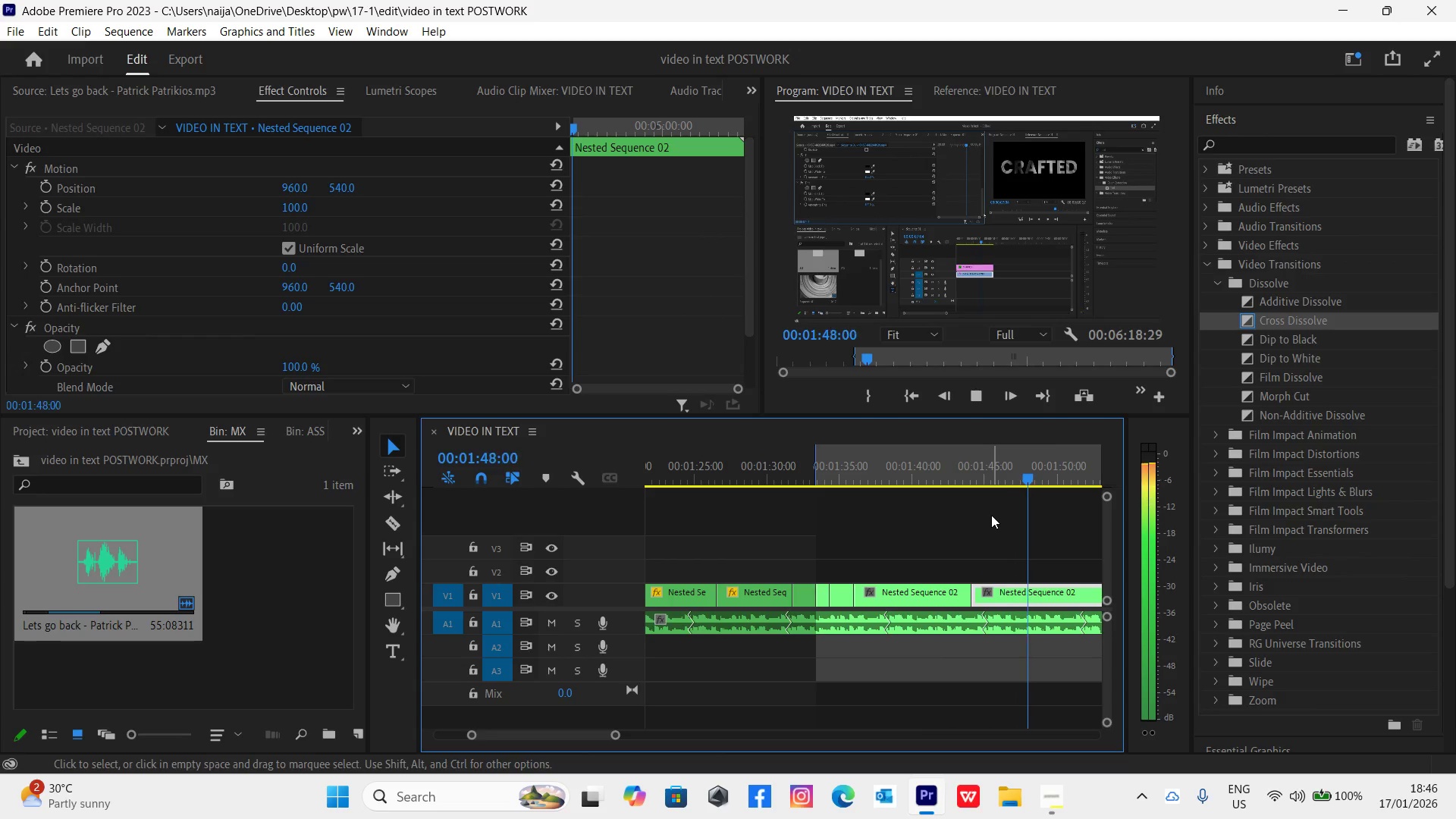 
key(Space)
 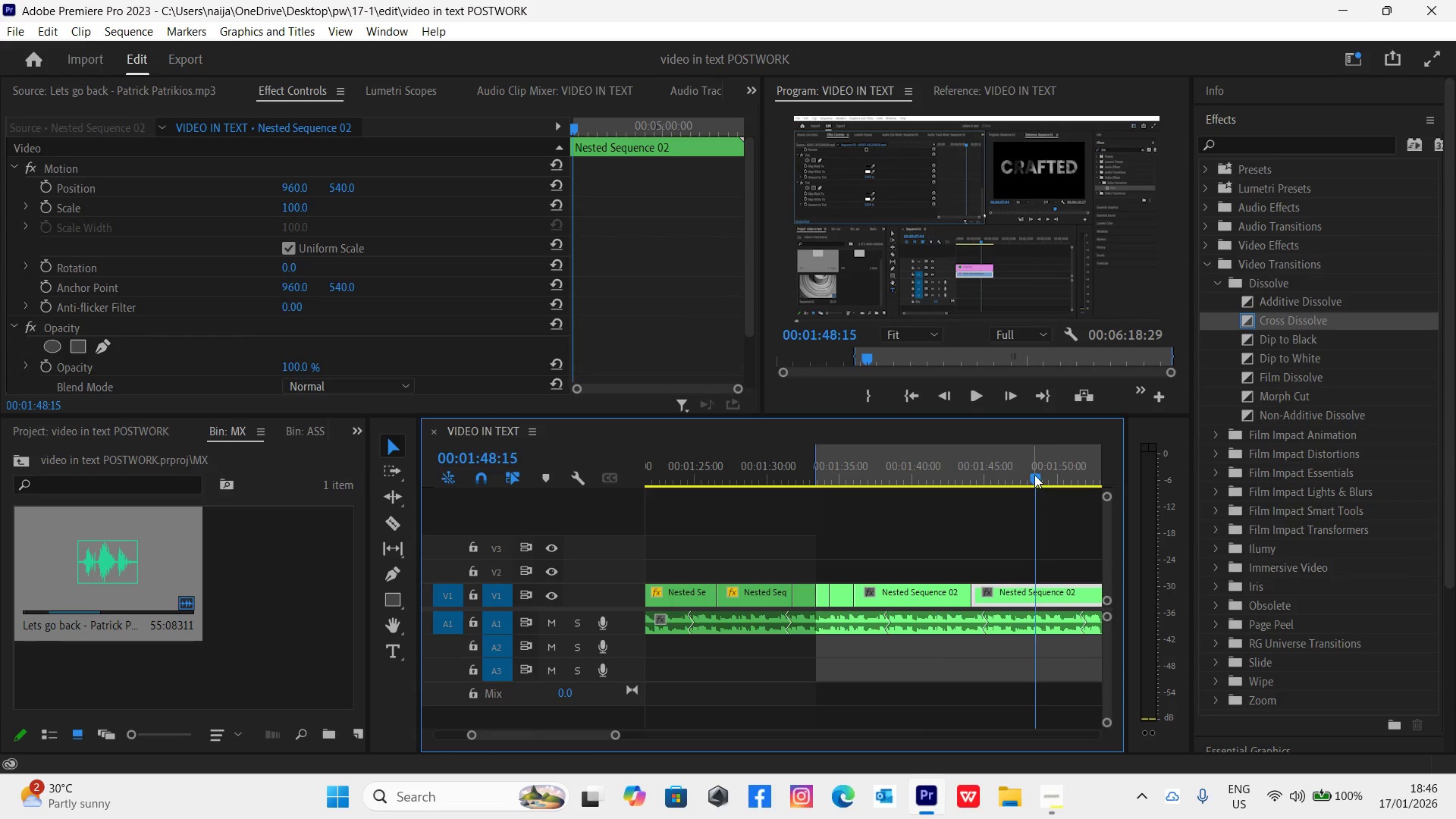 
left_click_drag(start_coordinate=[1034, 475], to_coordinate=[1034, 482])
 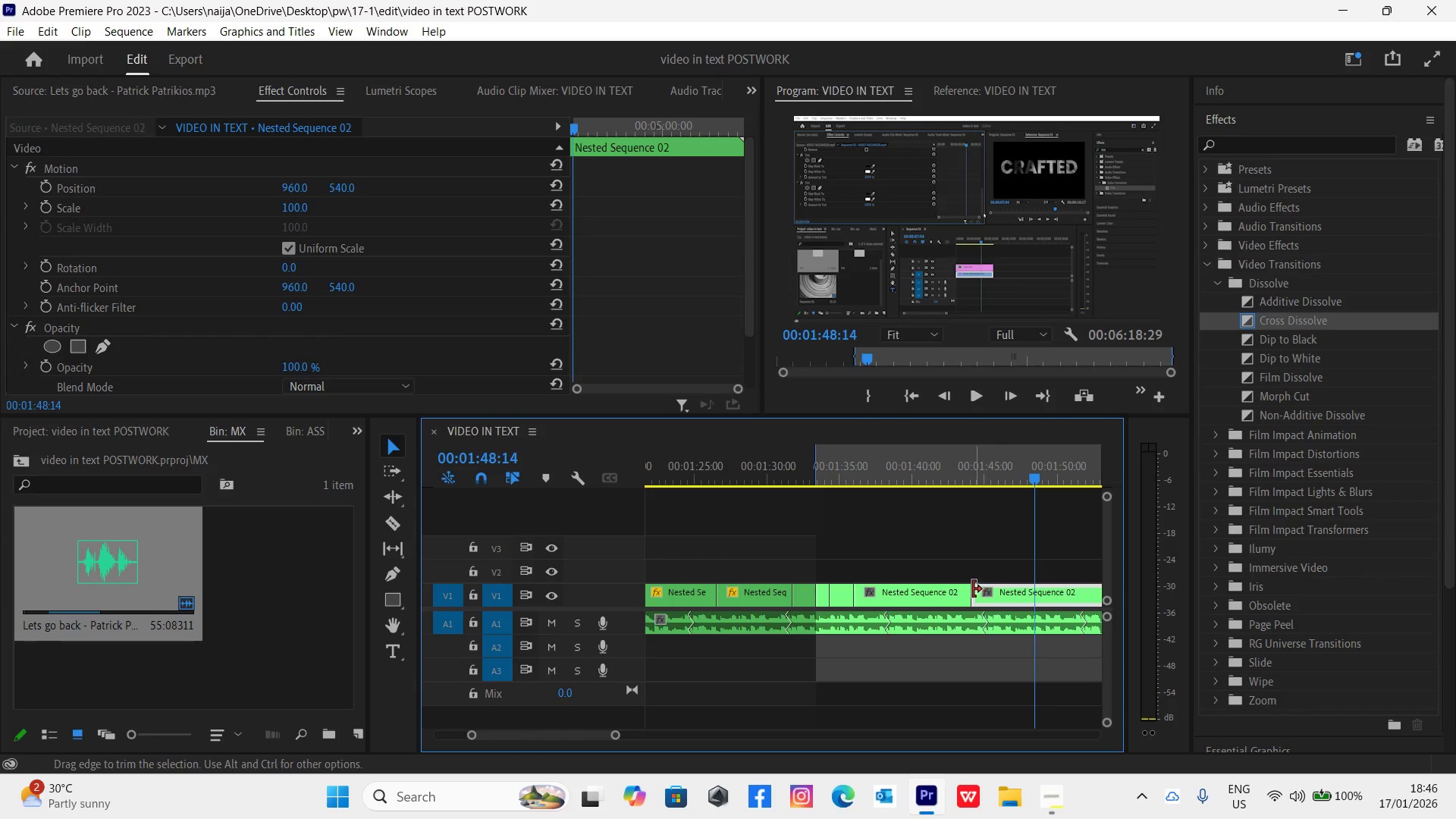 
left_click_drag(start_coordinate=[973, 589], to_coordinate=[1037, 613])
 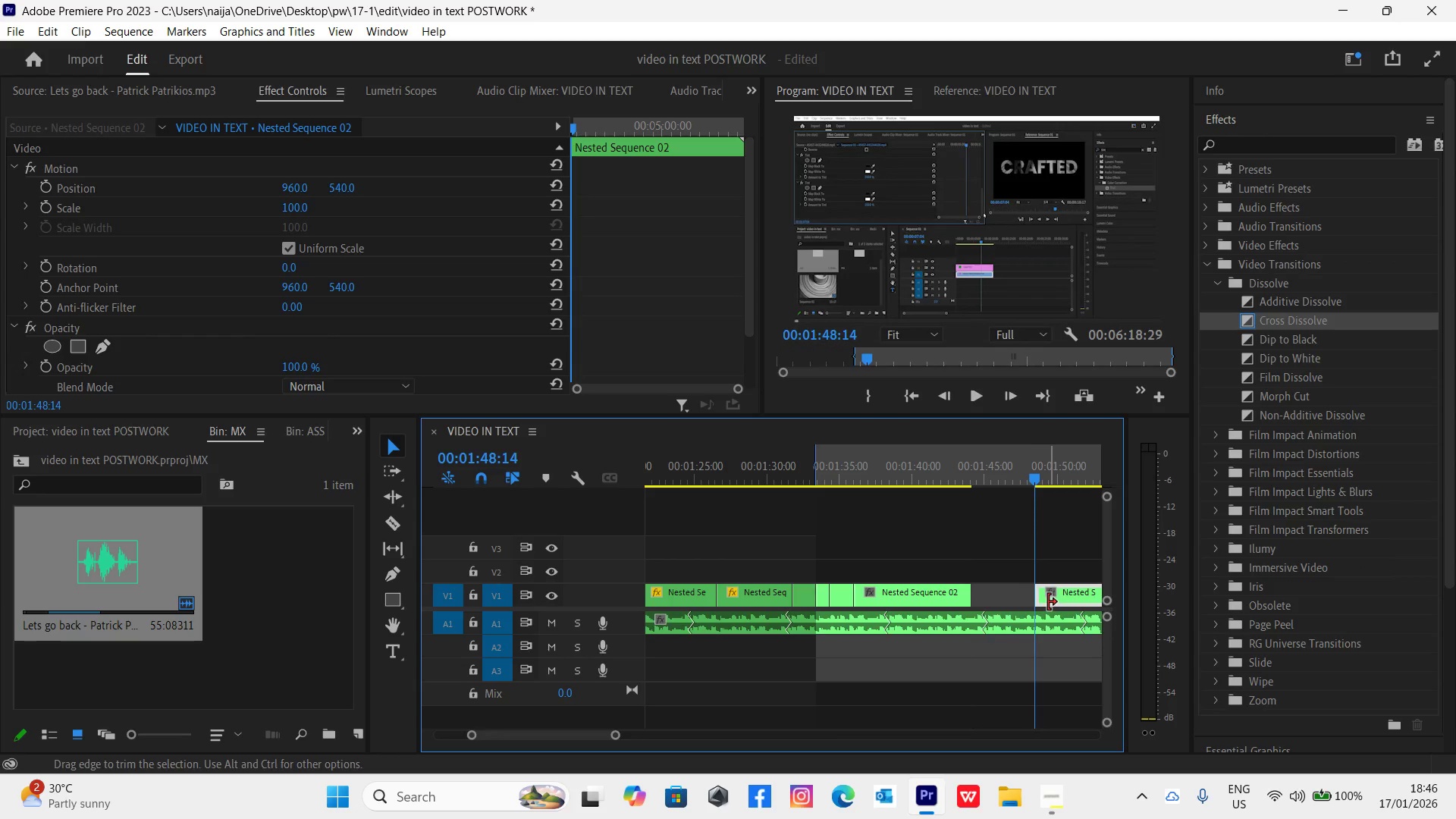 
left_click([1048, 602])
 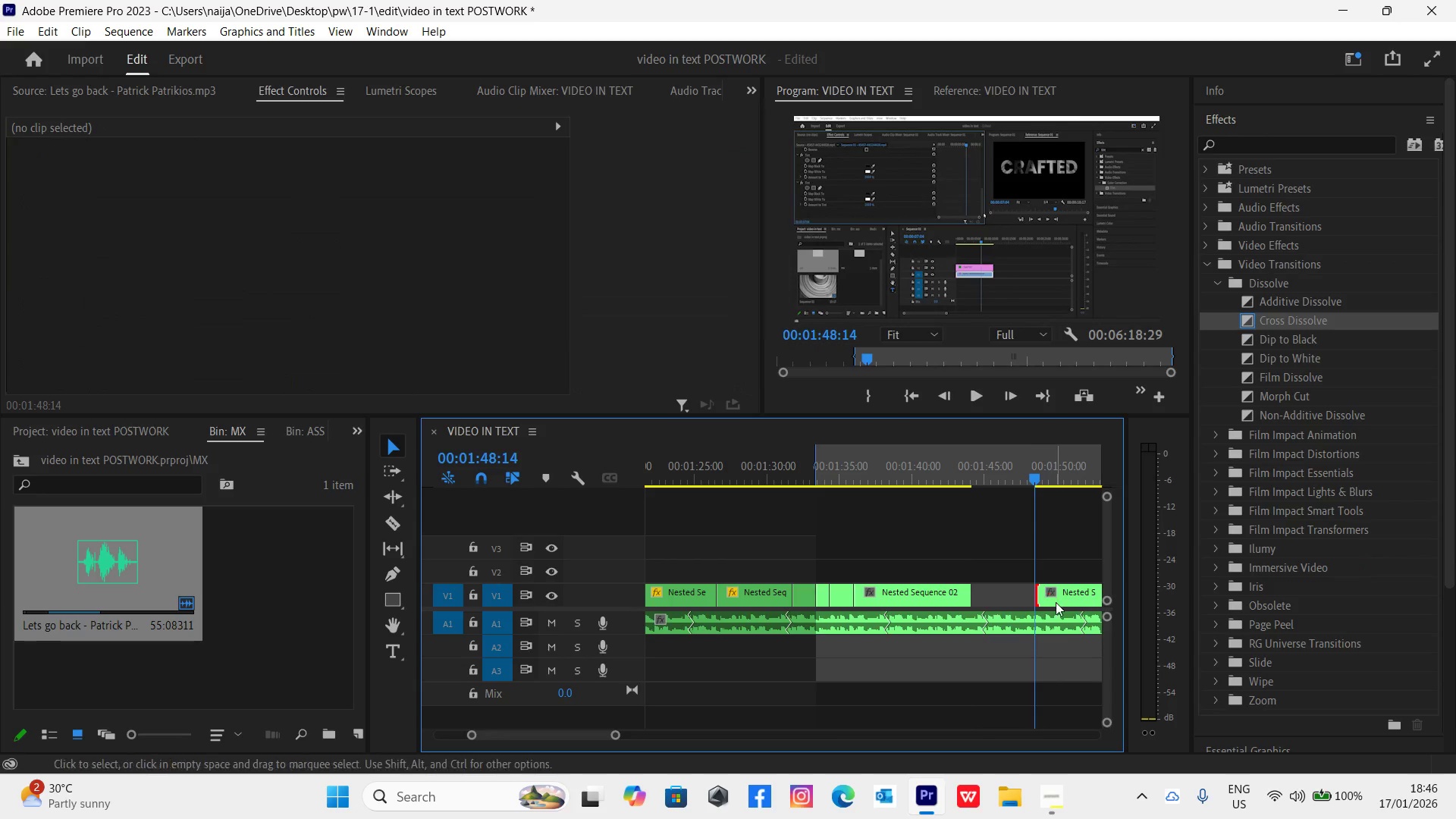 
left_click_drag(start_coordinate=[1057, 602], to_coordinate=[995, 591])
 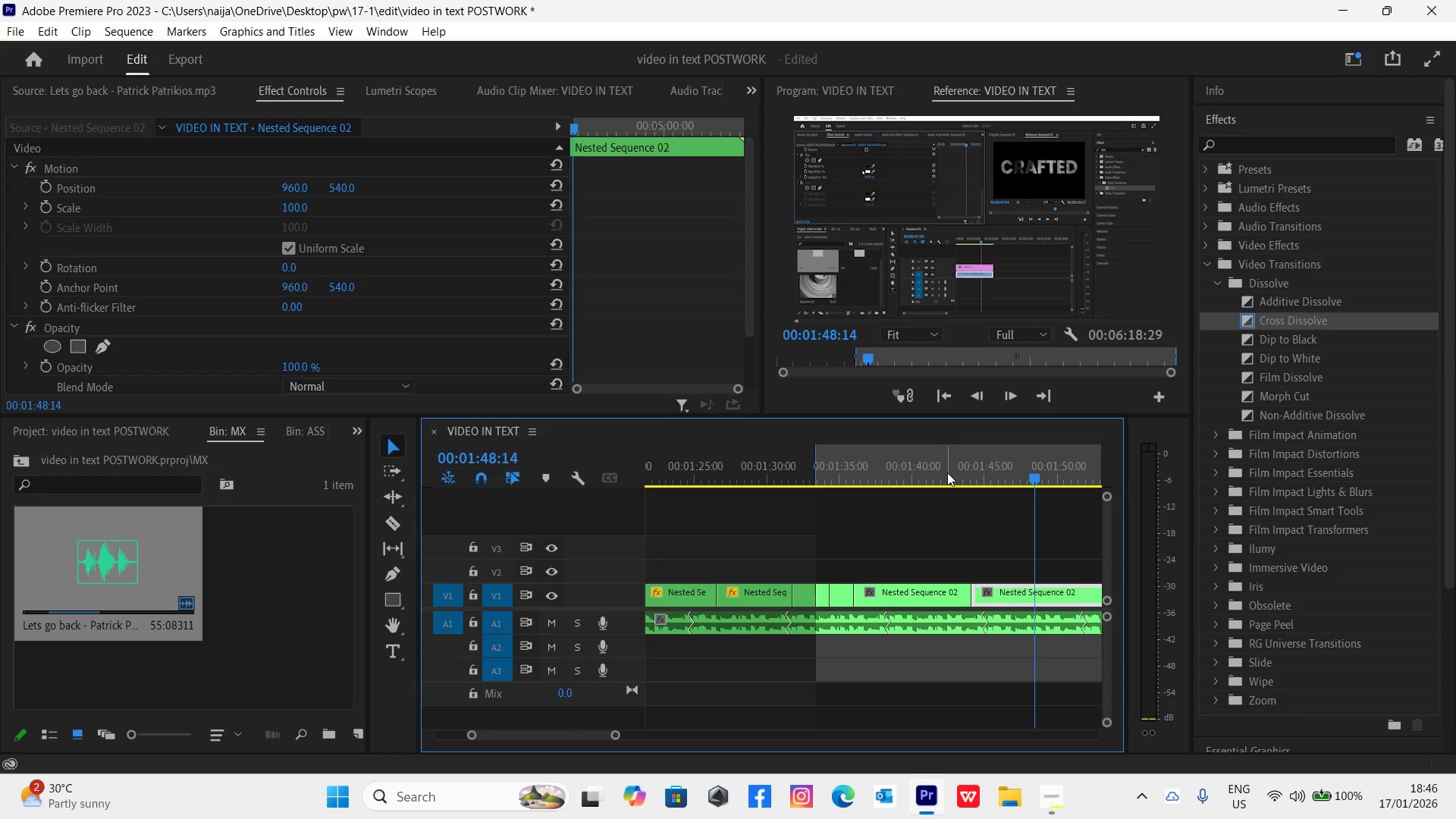 
left_click([949, 472])
 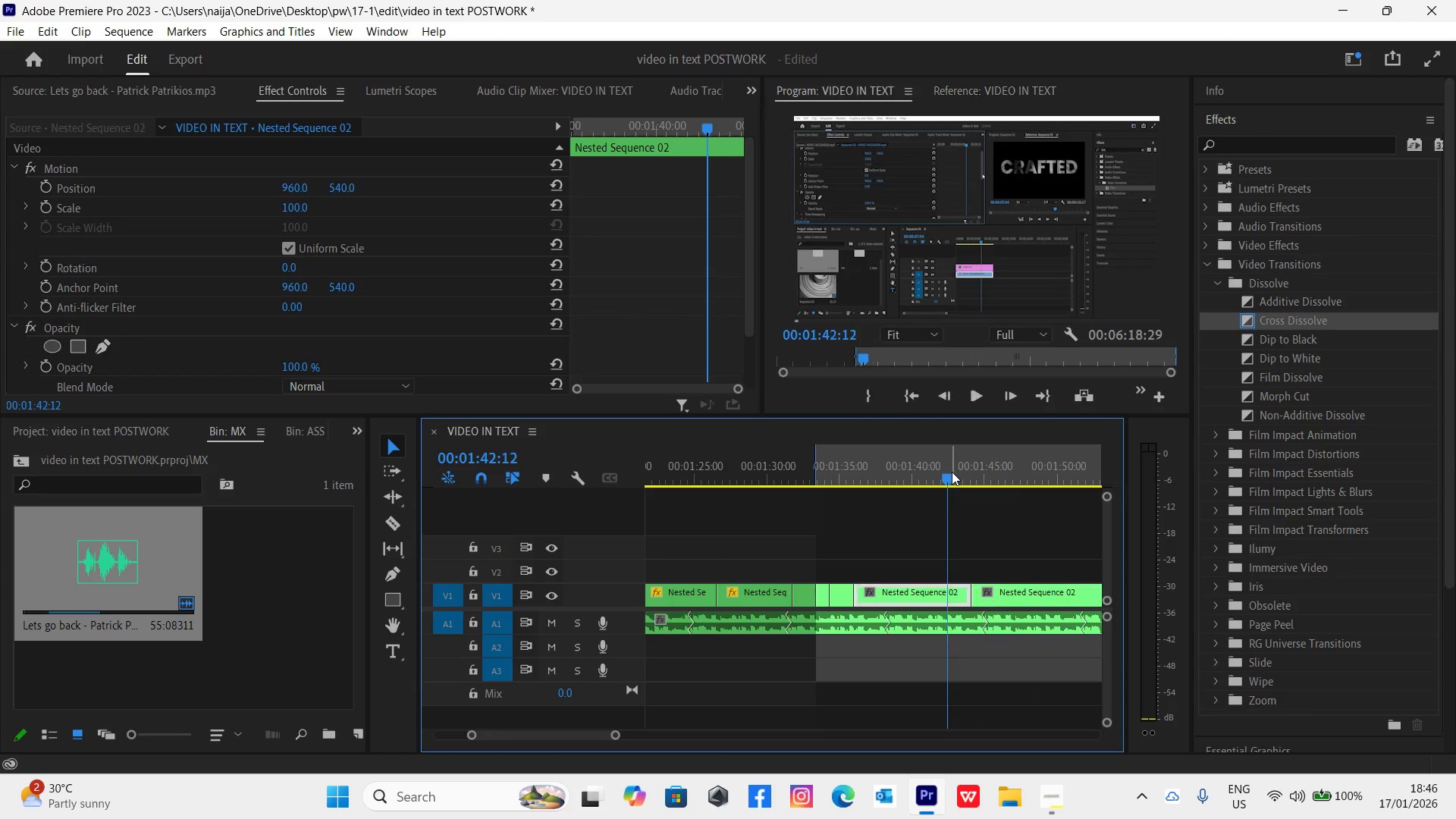 
key(Space)
 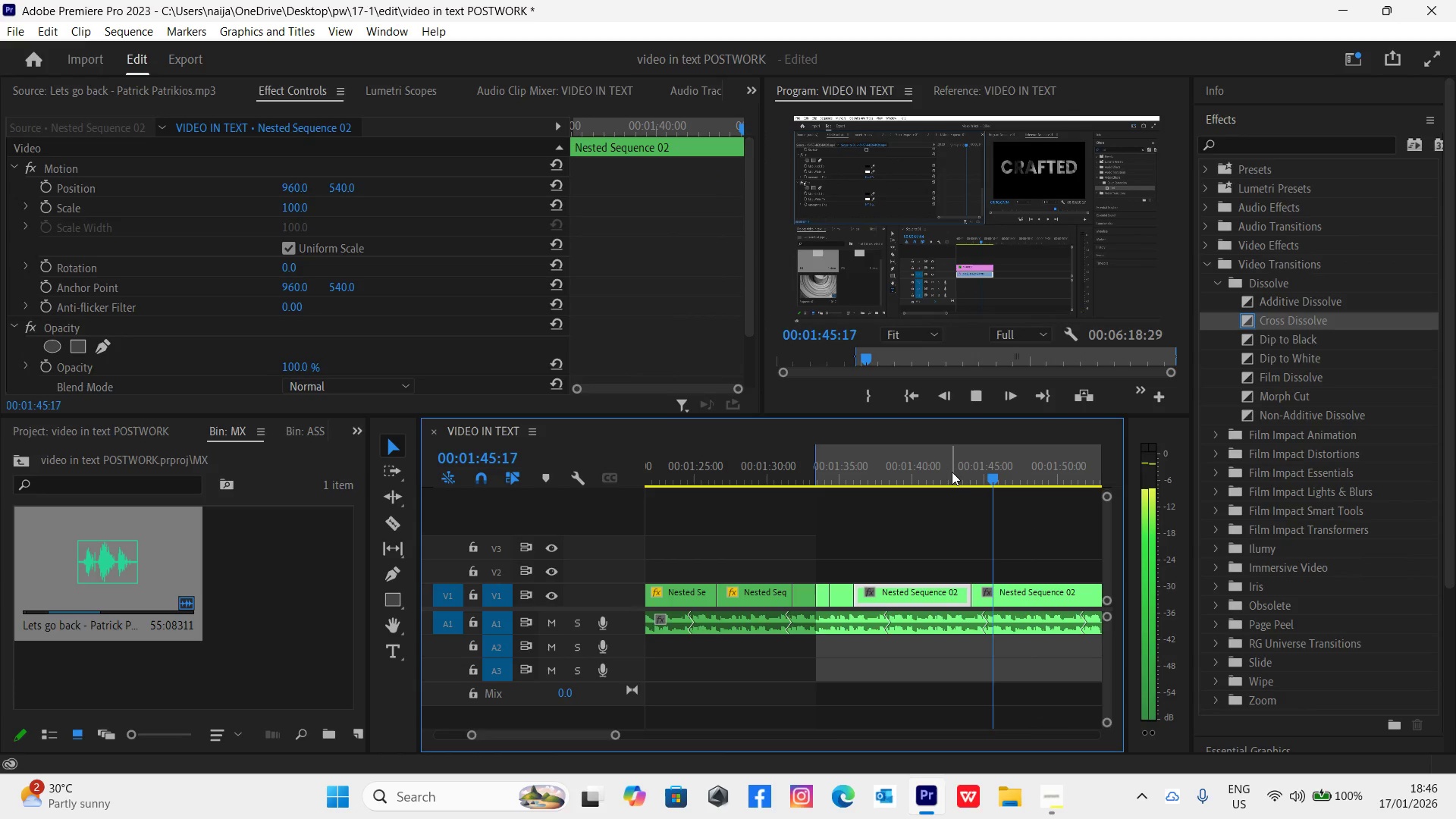 
key(Space)
 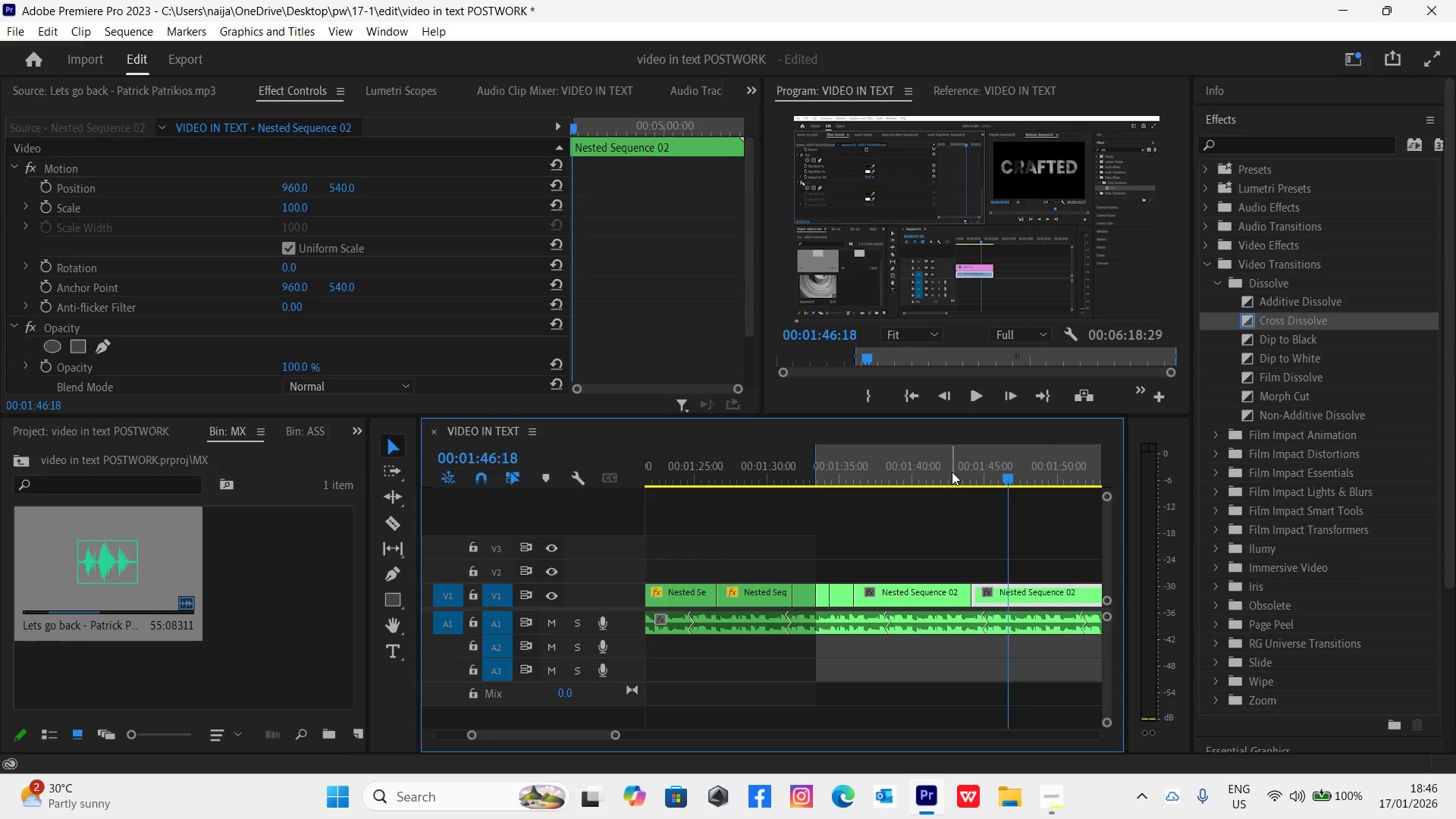 
key(Space)
 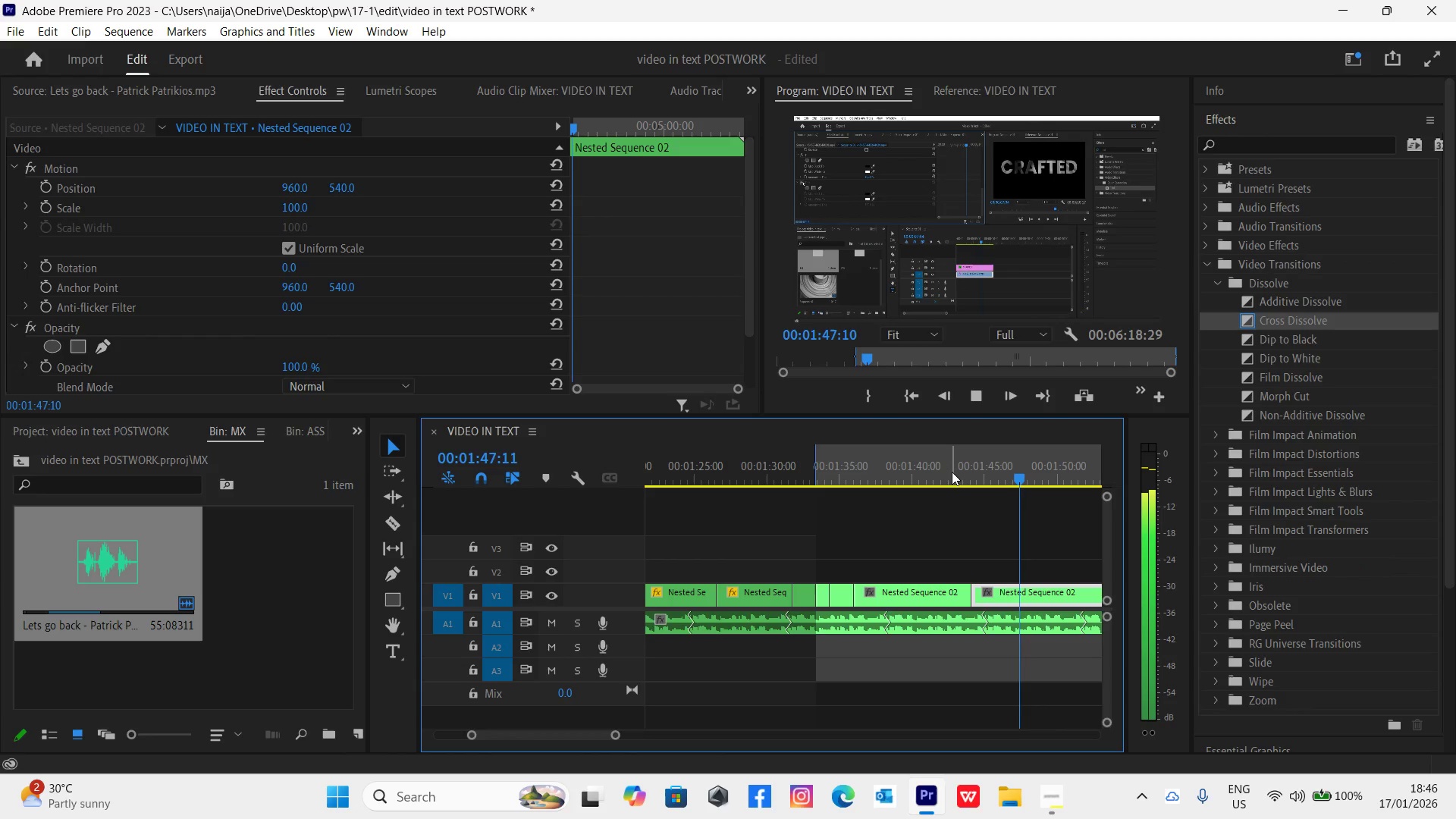 
key(Space)
 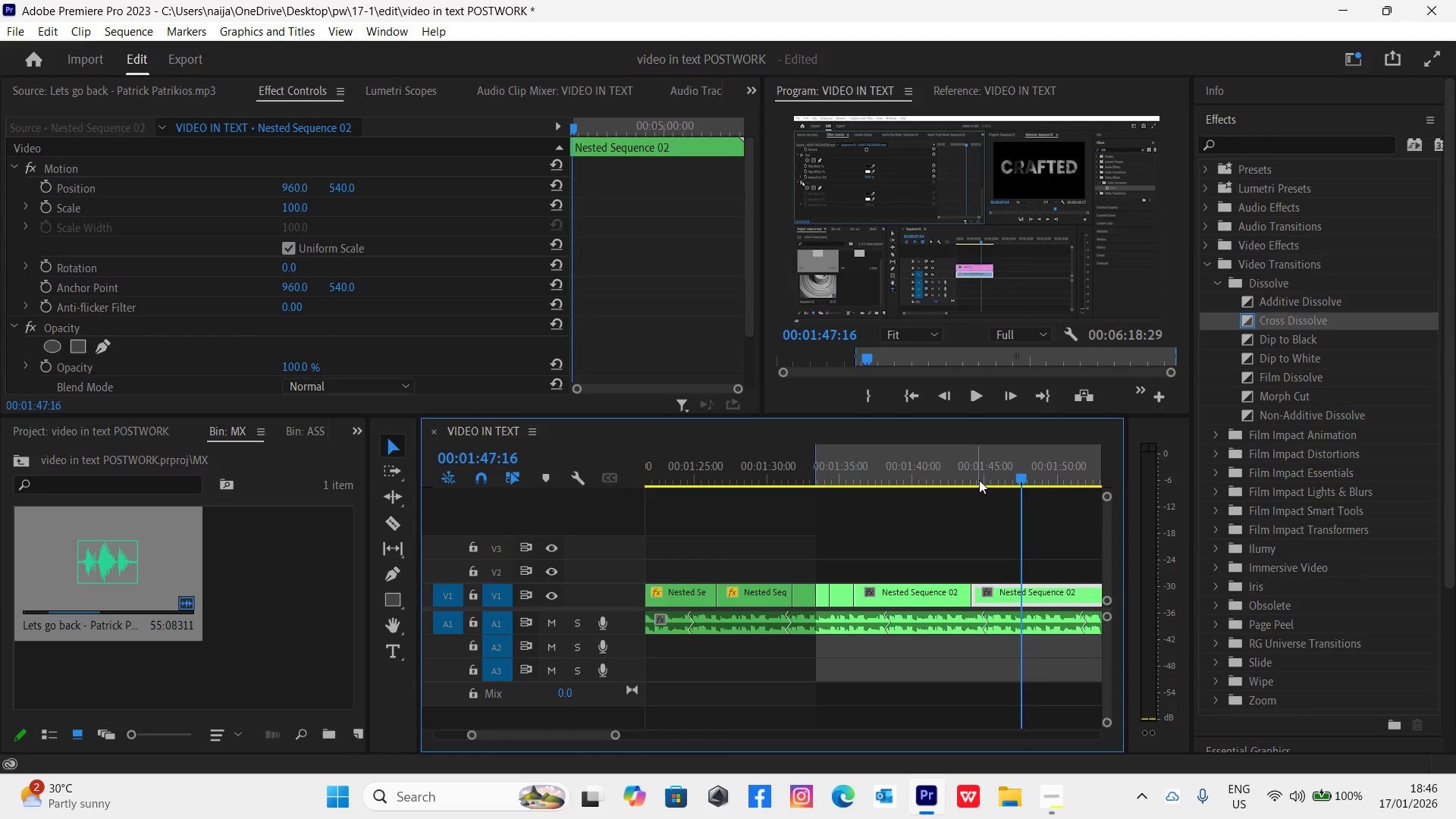 
left_click([992, 484])
 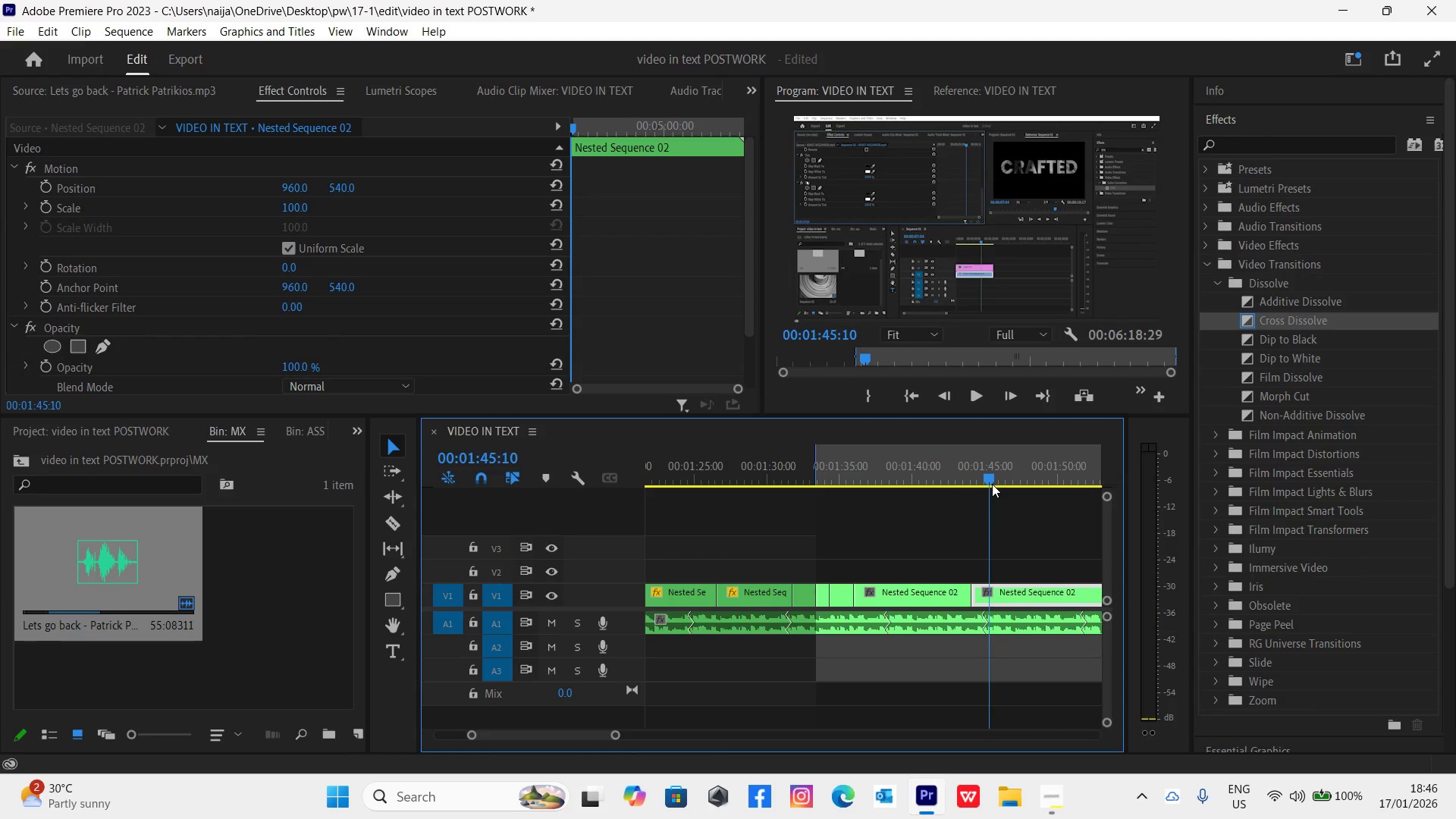 
key(Space)
 